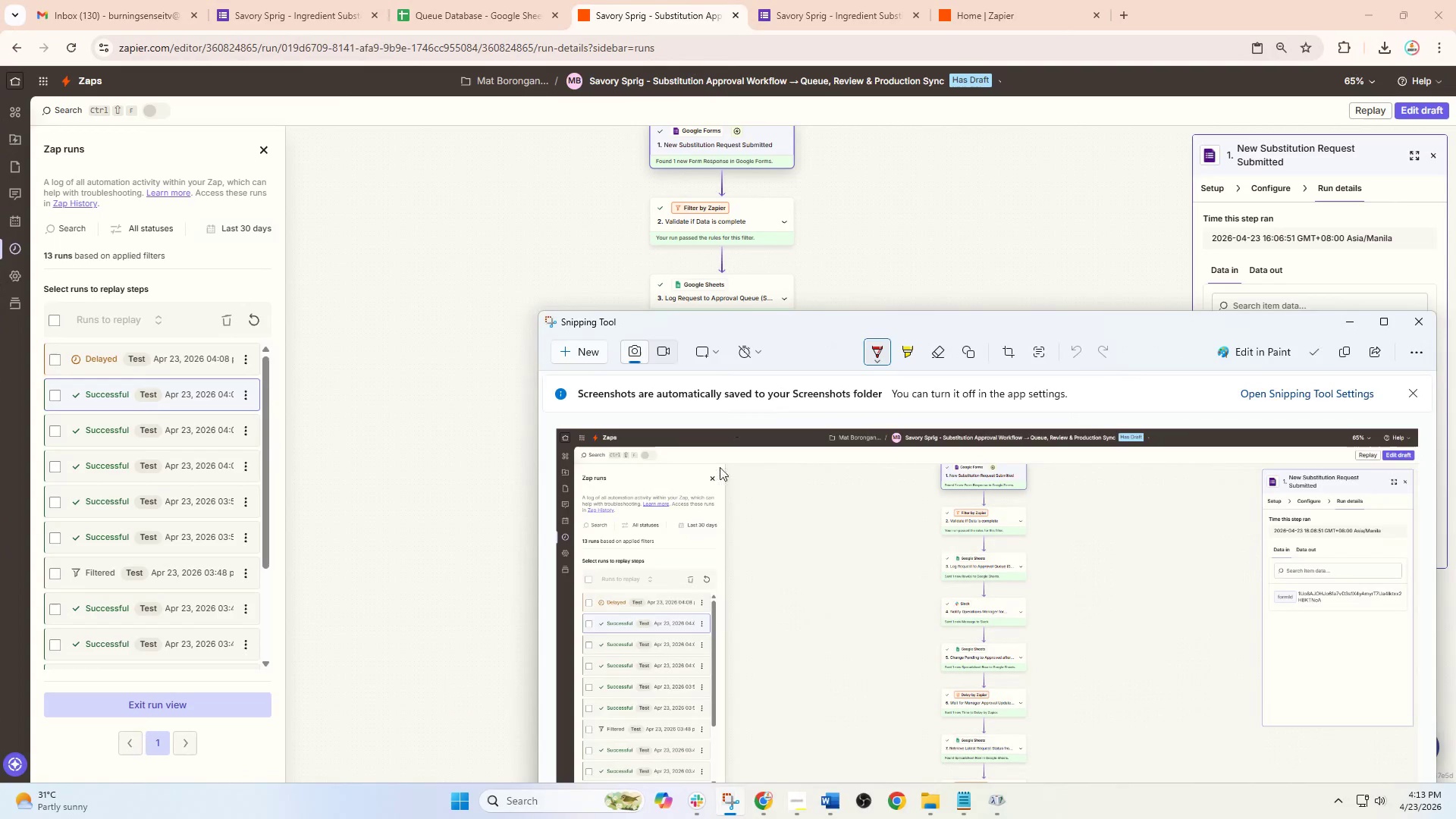 
left_click_drag(start_coordinate=[514, 223], to_coordinate=[676, 216])
 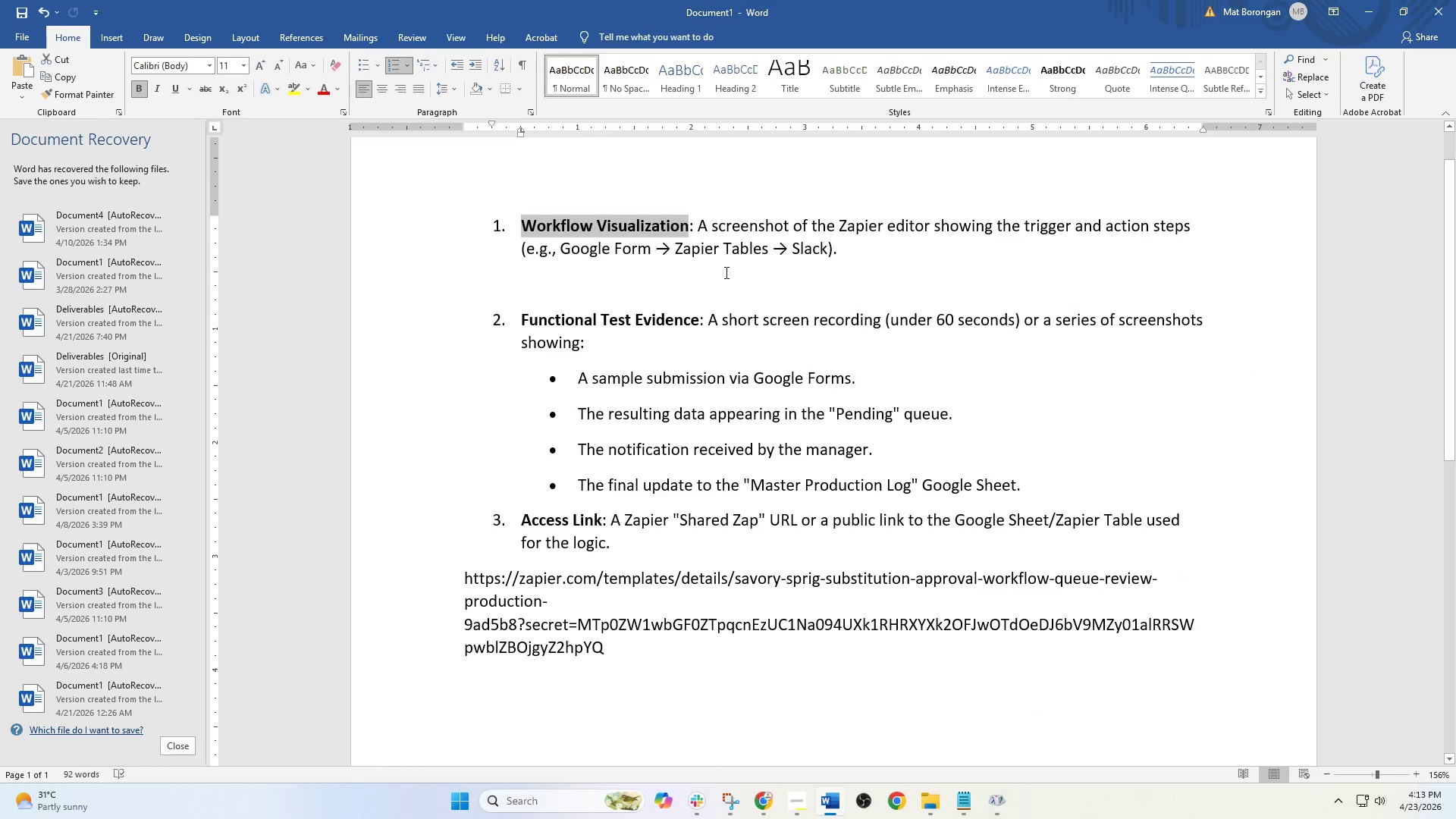 
key(Control+C)
 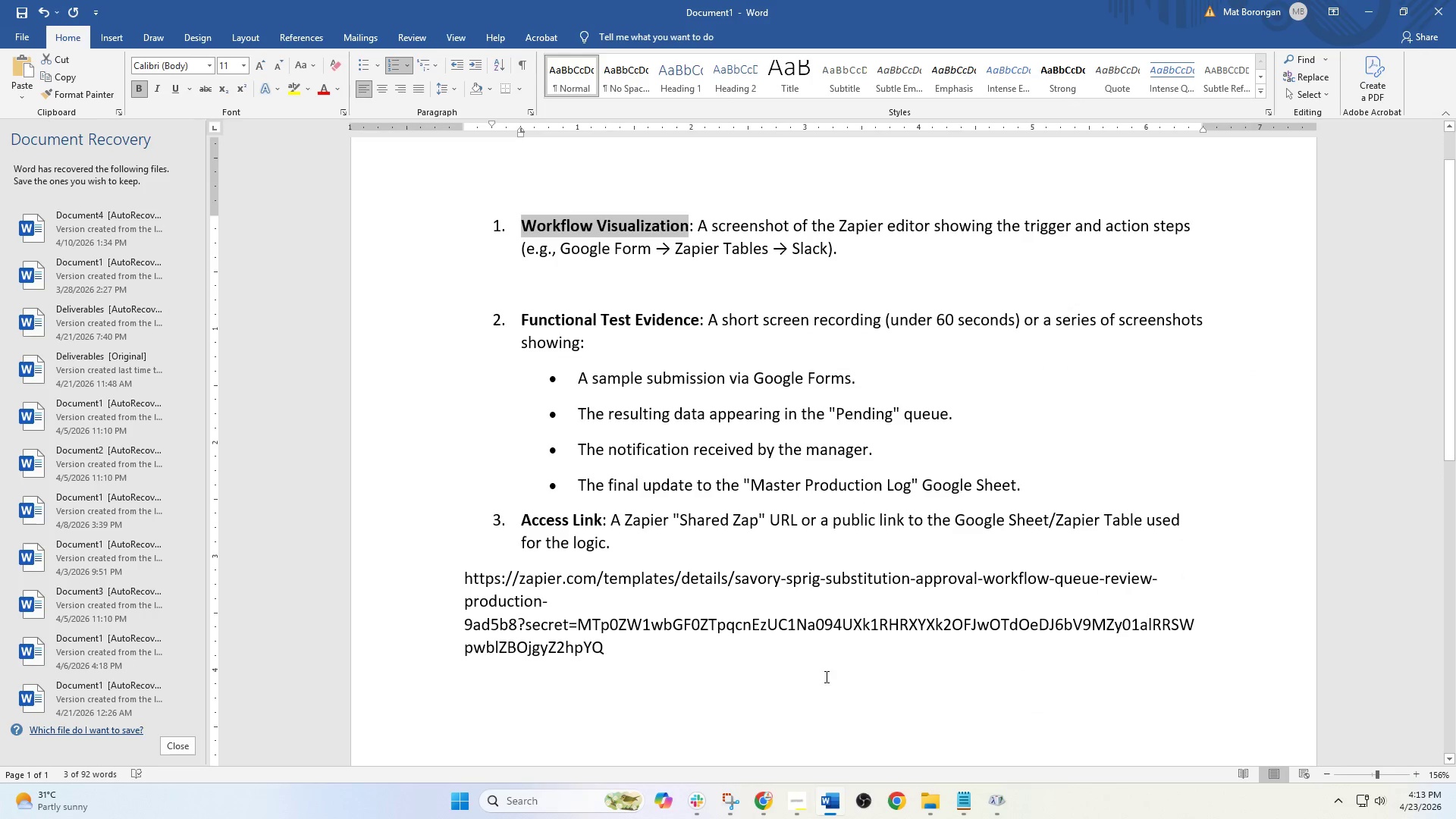 
key(Control+C)
 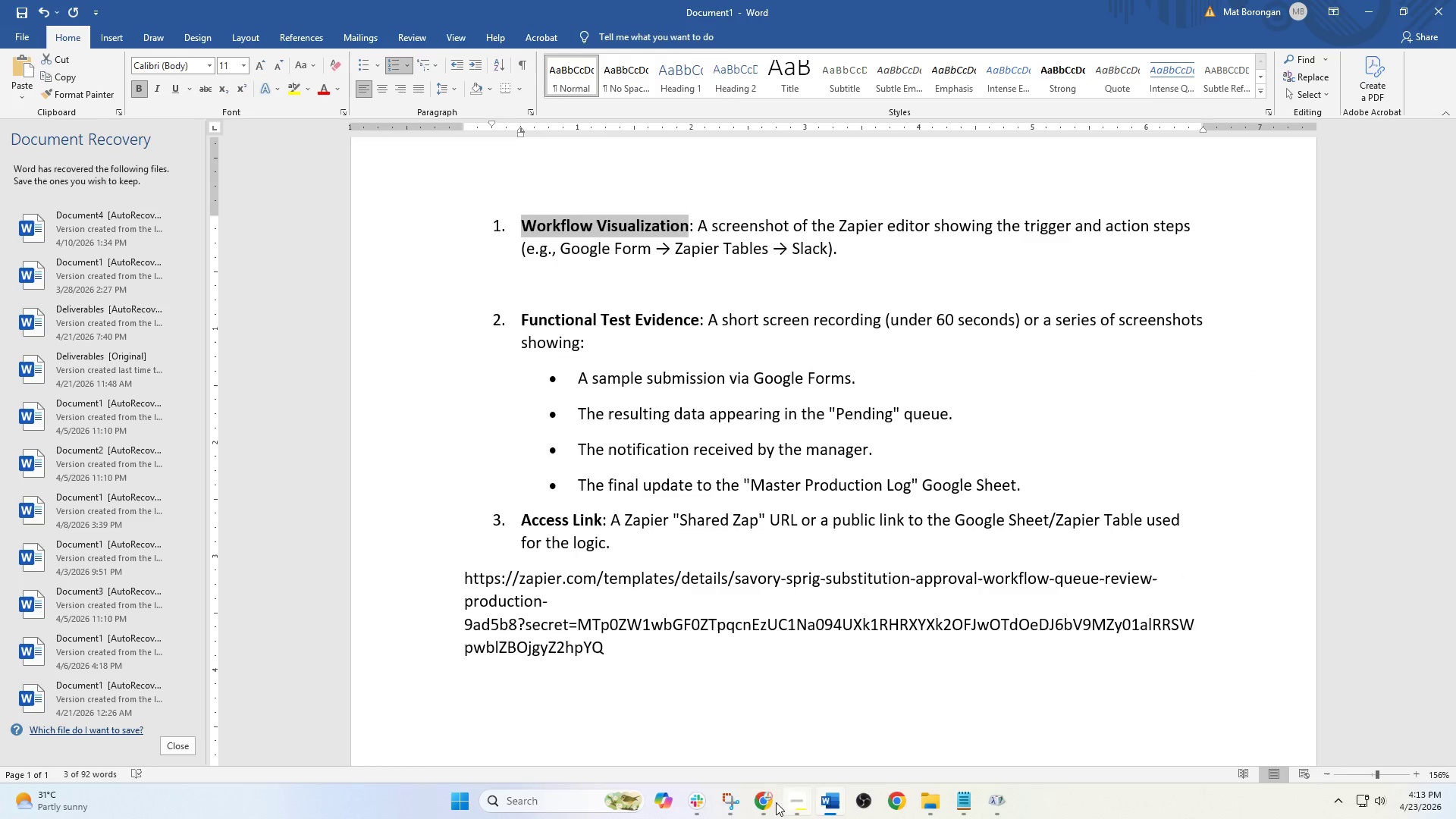 
left_click([723, 807])
 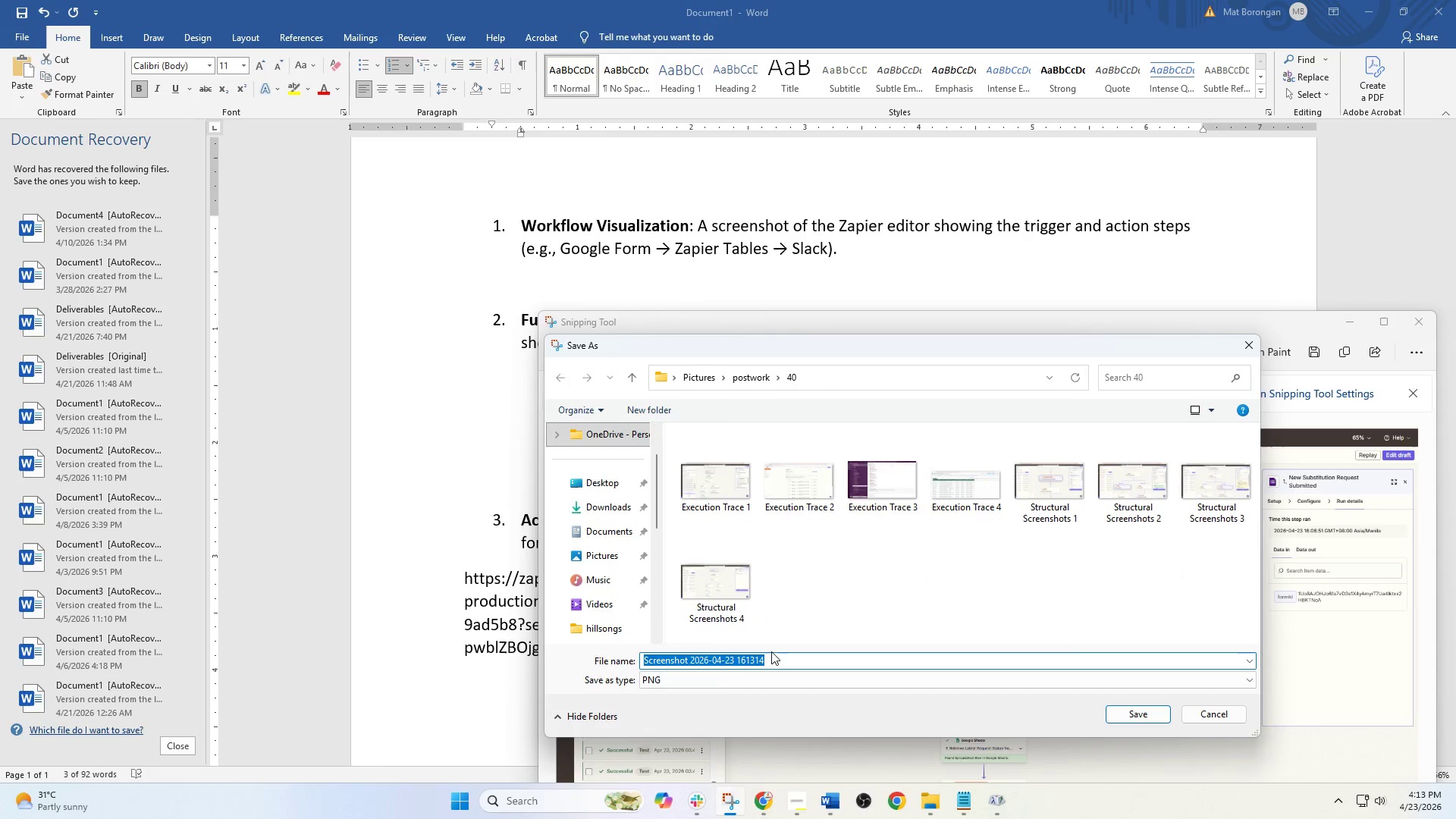 
key(Control+V)
 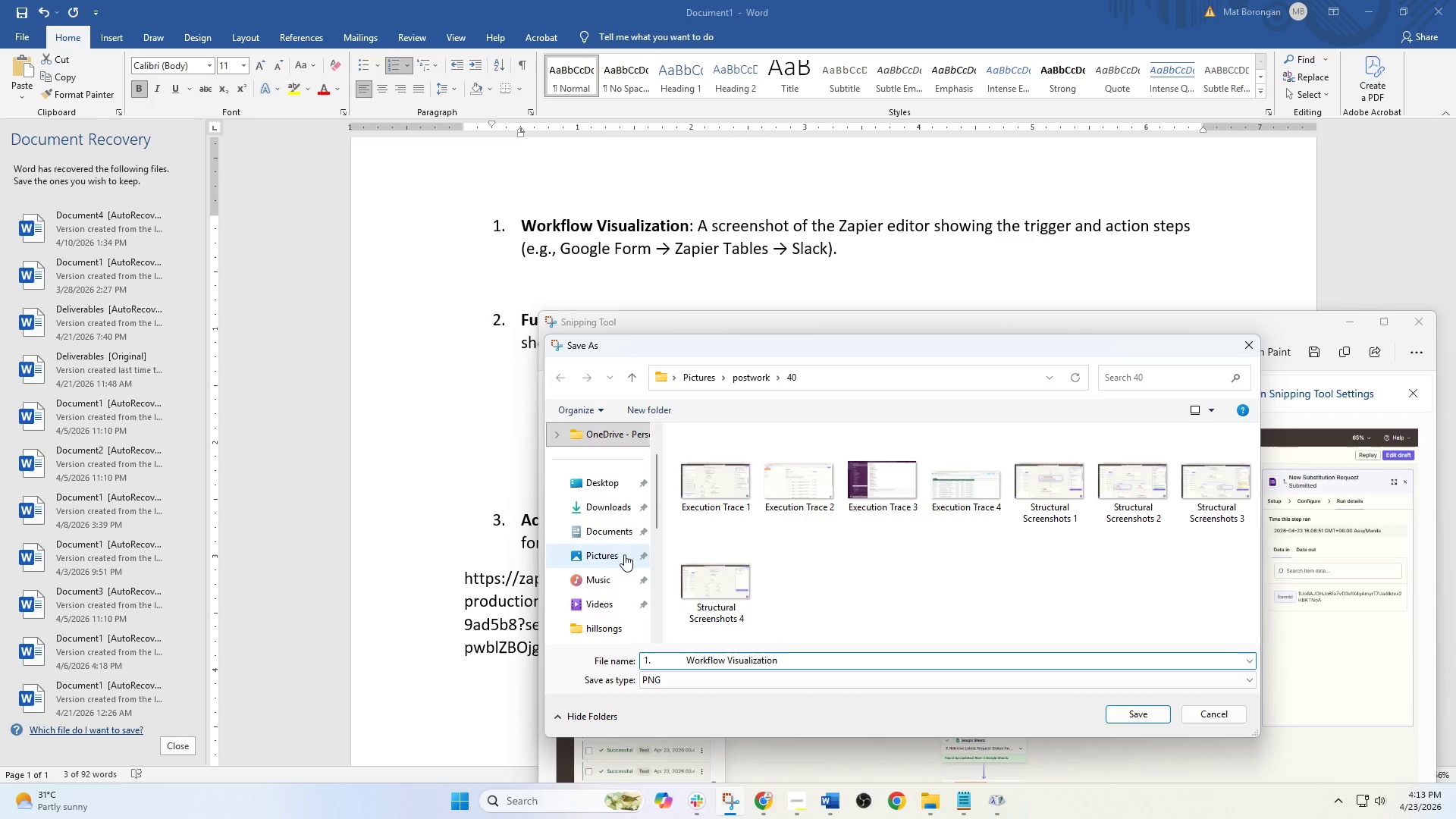 
left_click([617, 554])
 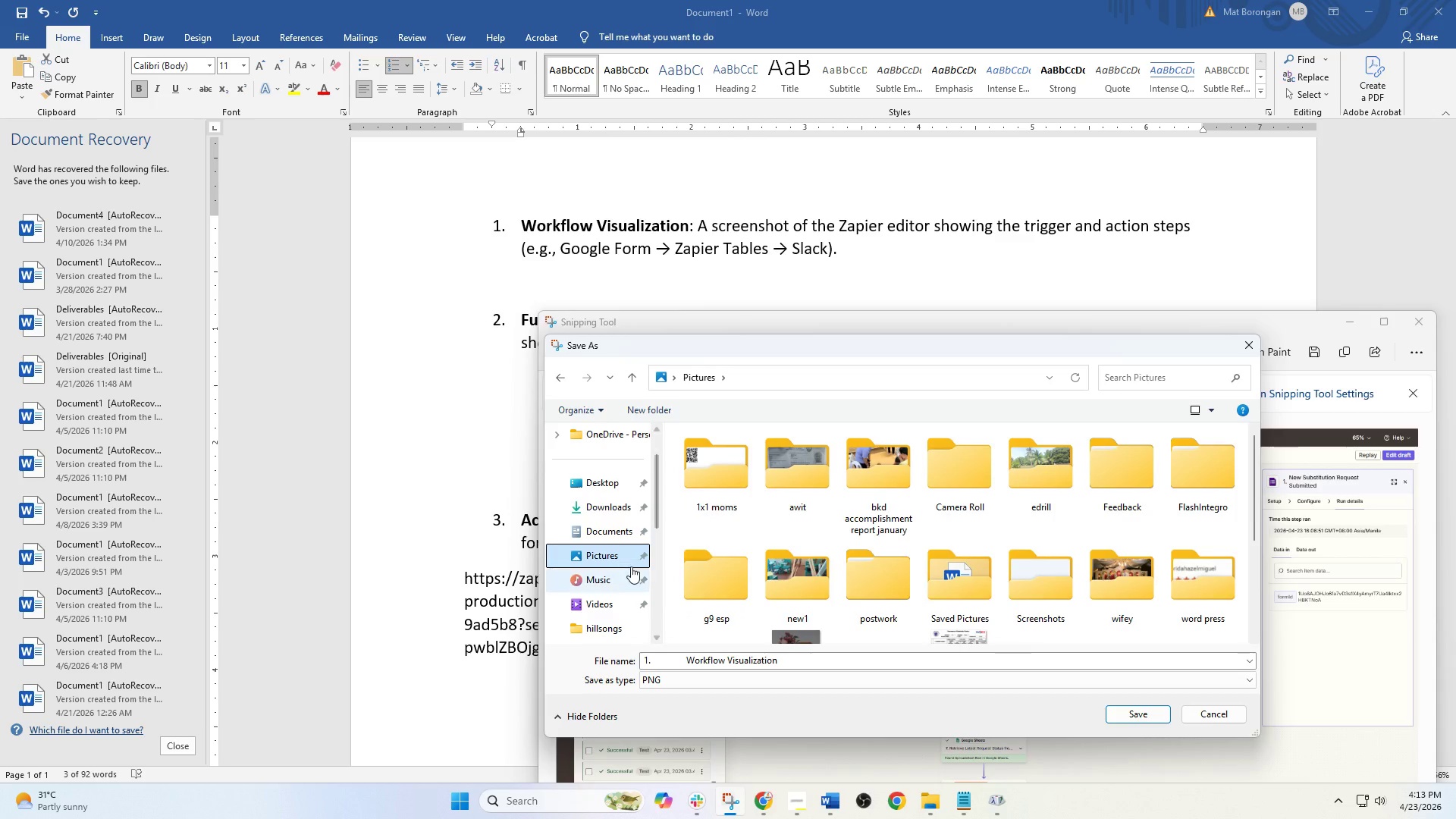 
left_click([604, 537])
 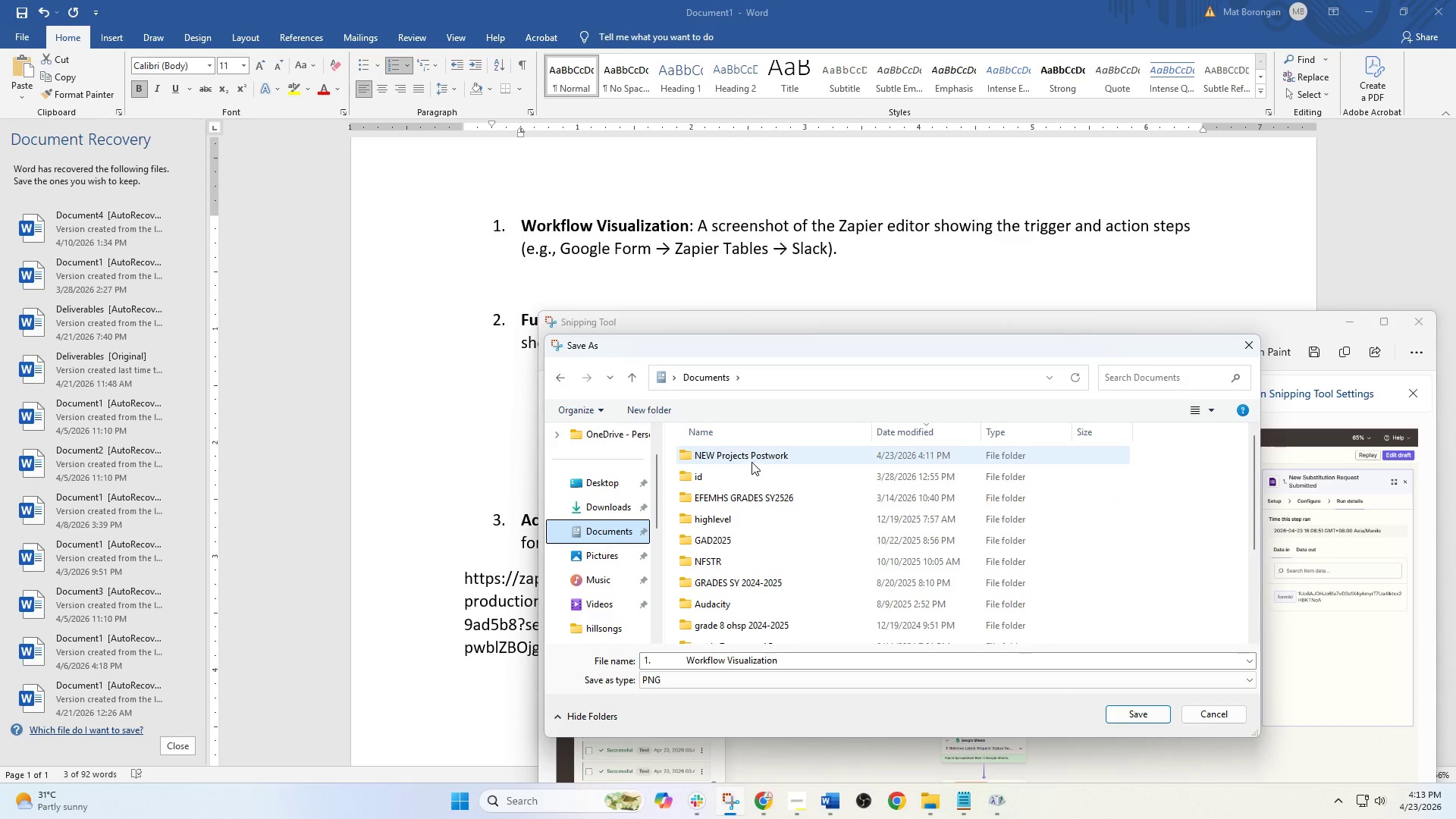 
double_click([752, 462])
 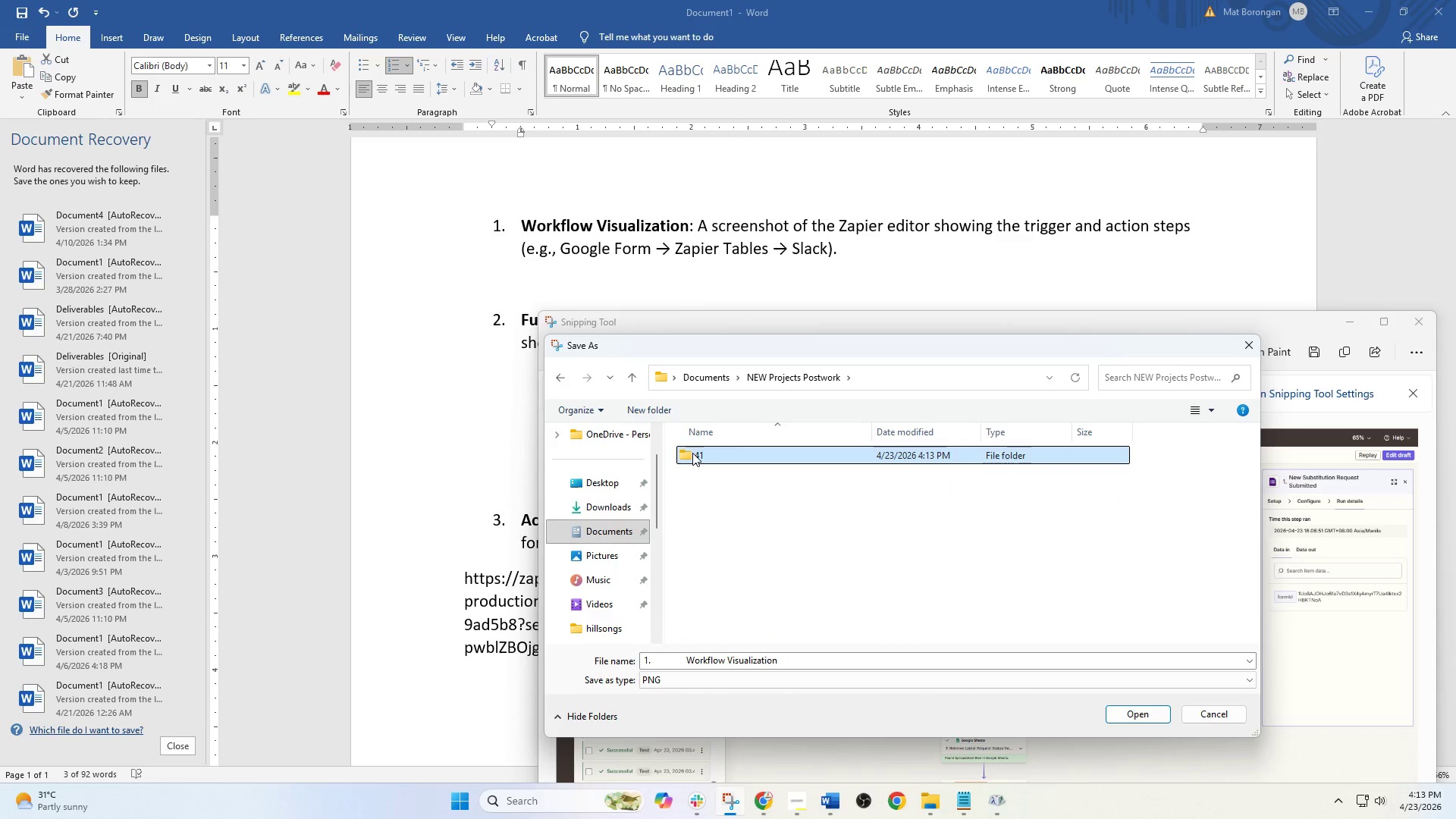 
double_click([692, 453])
 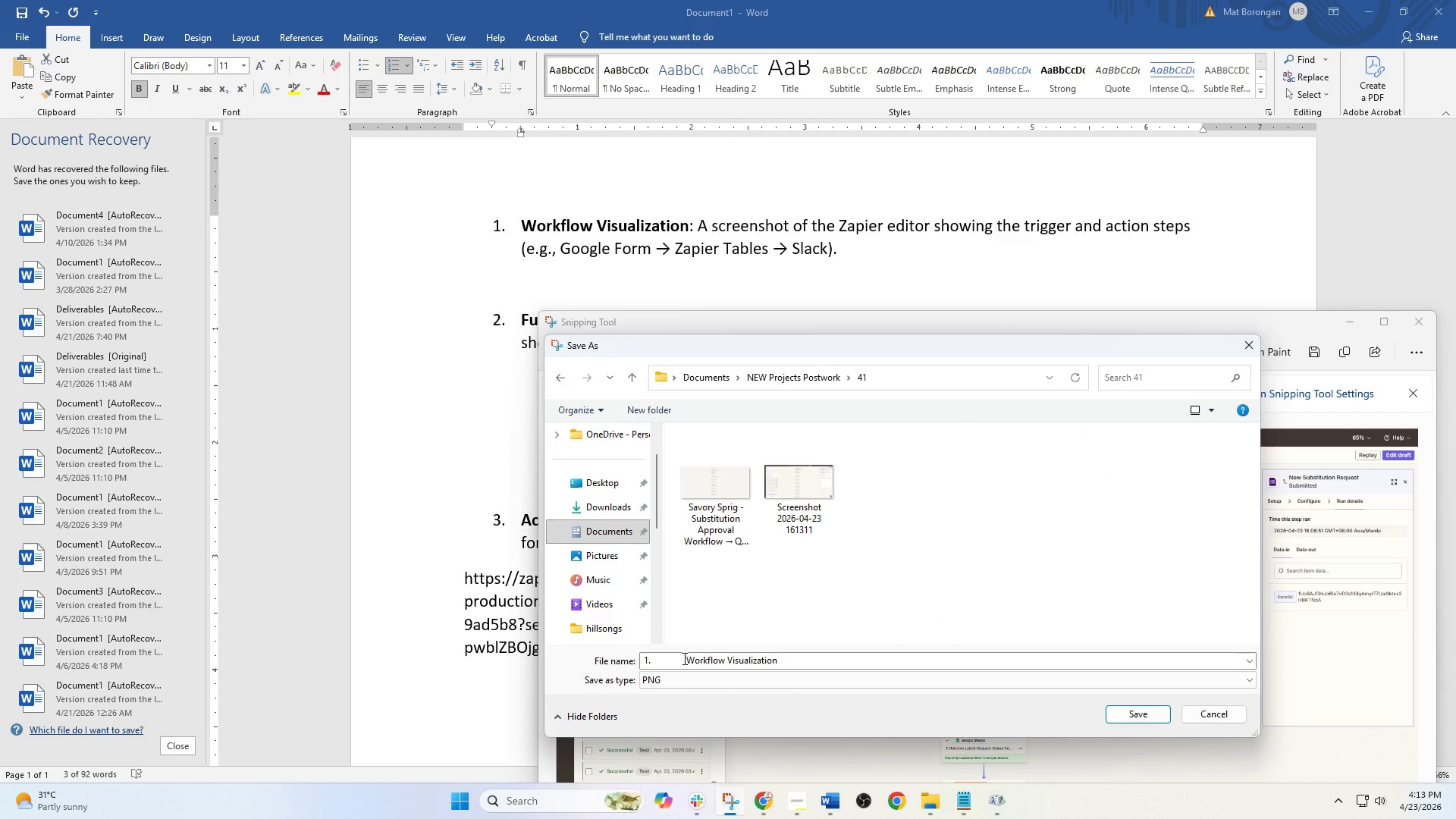 
left_click_drag(start_coordinate=[683, 658], to_coordinate=[632, 659])
 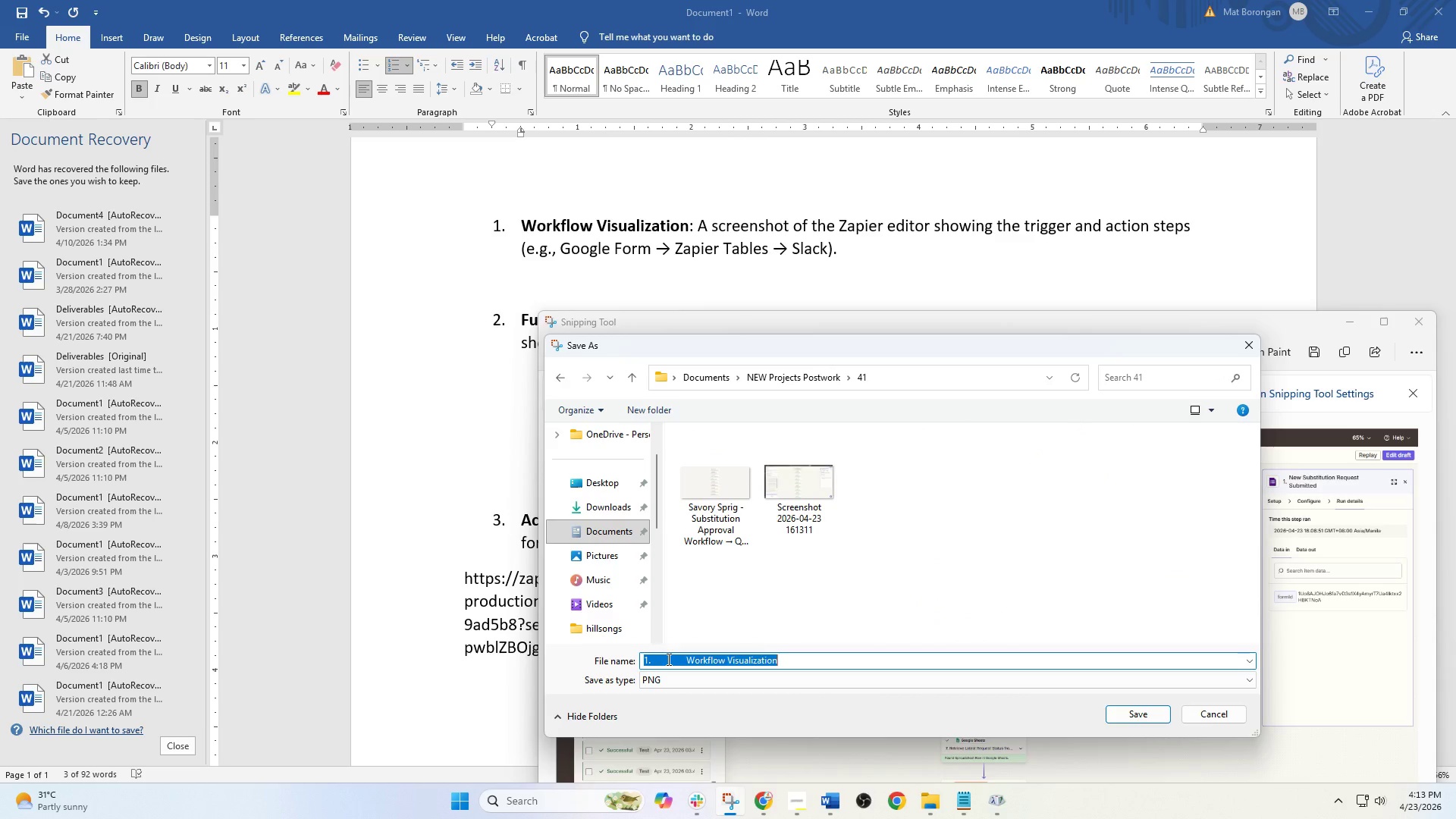 
left_click([667, 659])
 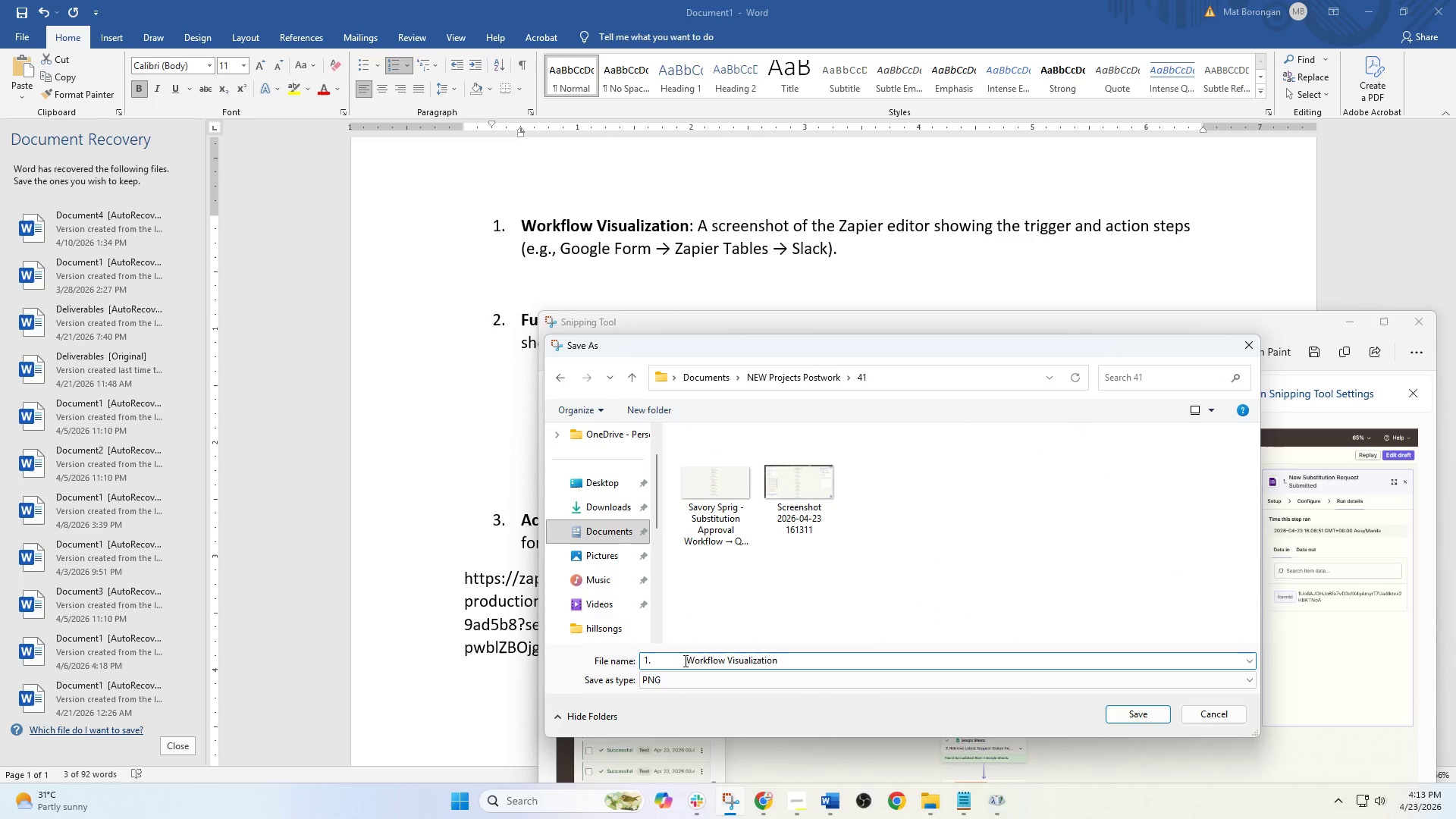 
left_click_drag(start_coordinate=[684, 661], to_coordinate=[624, 661])
 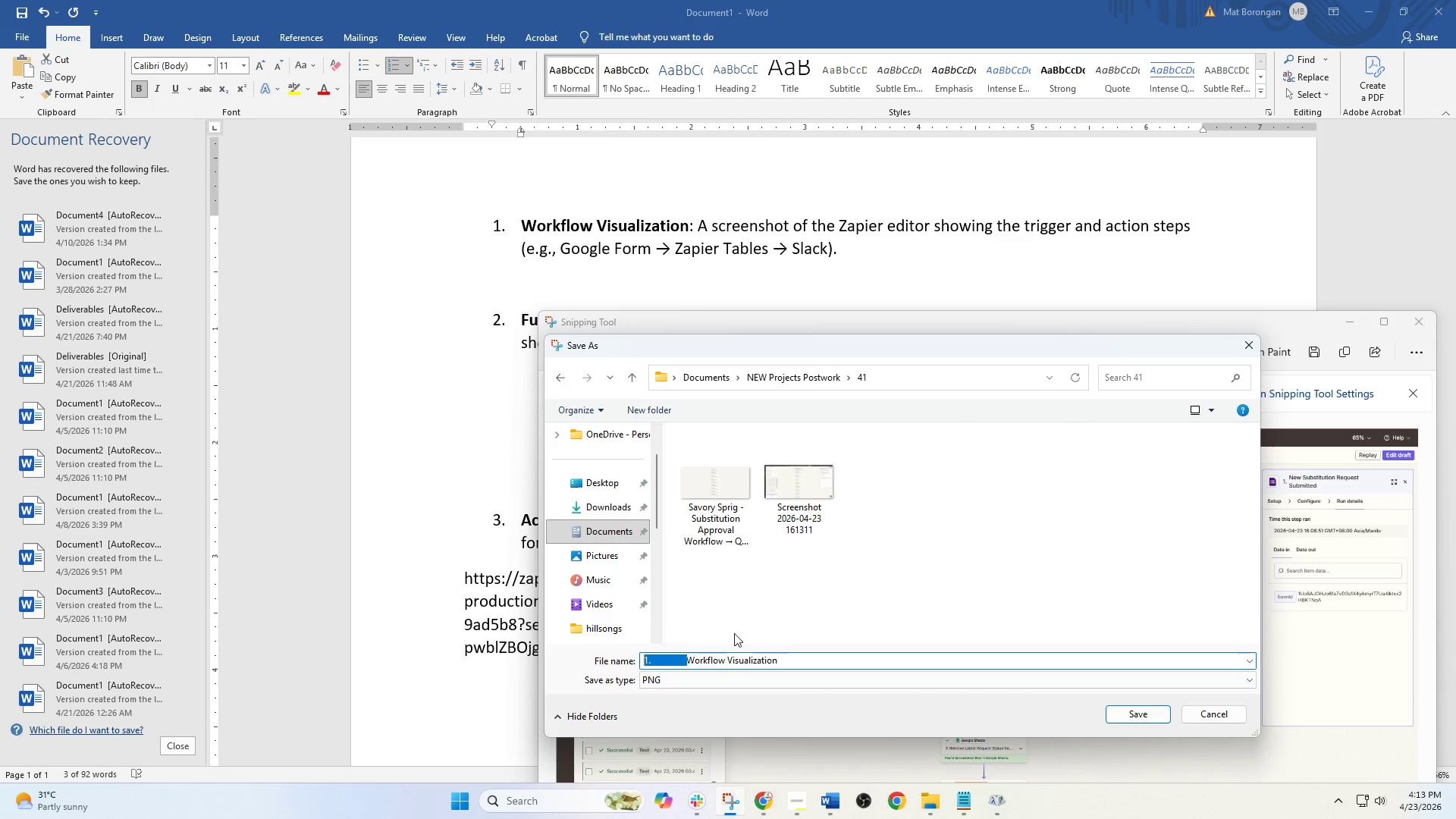 
key(Backspace)
 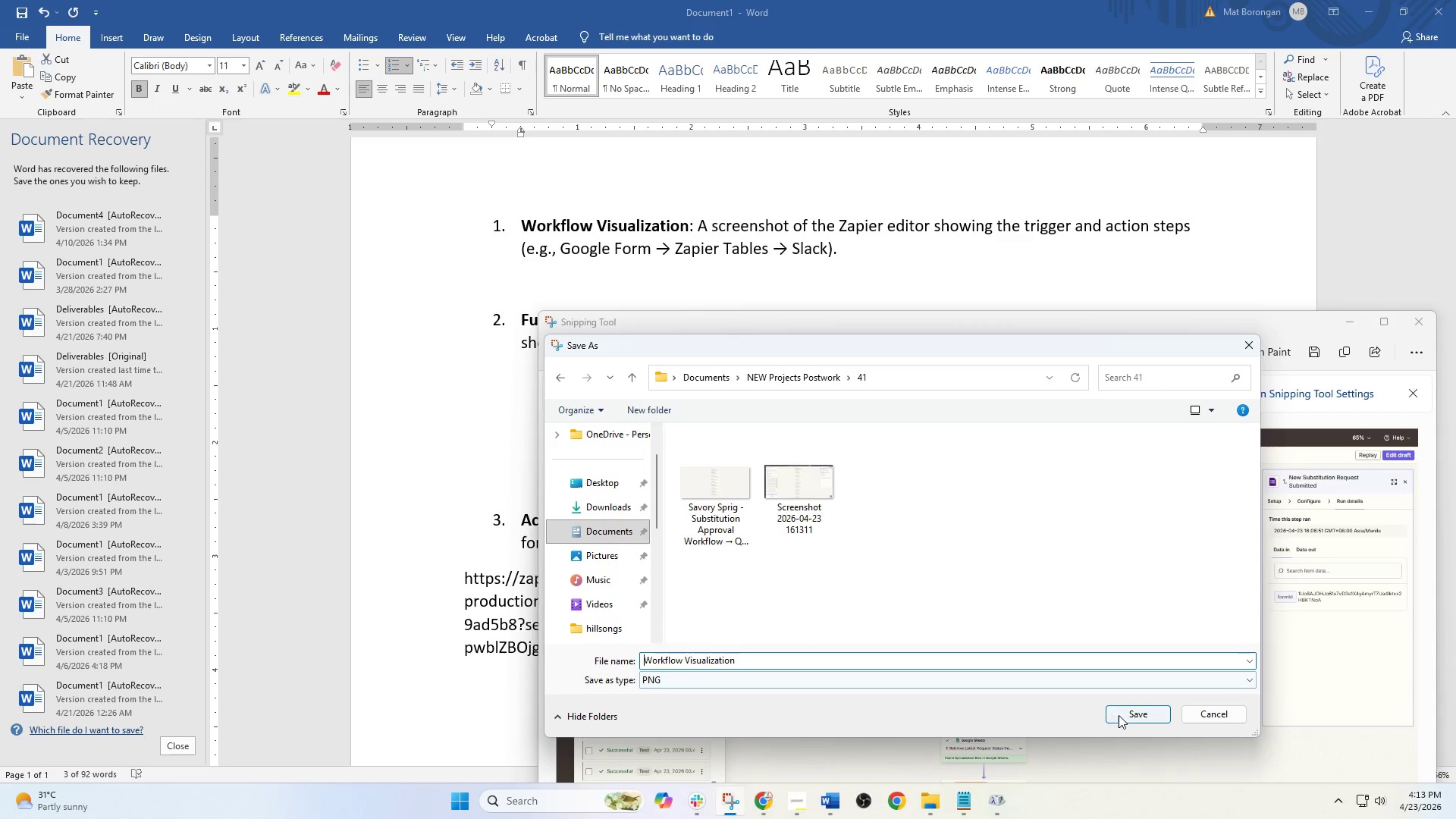 
left_click([1119, 715])
 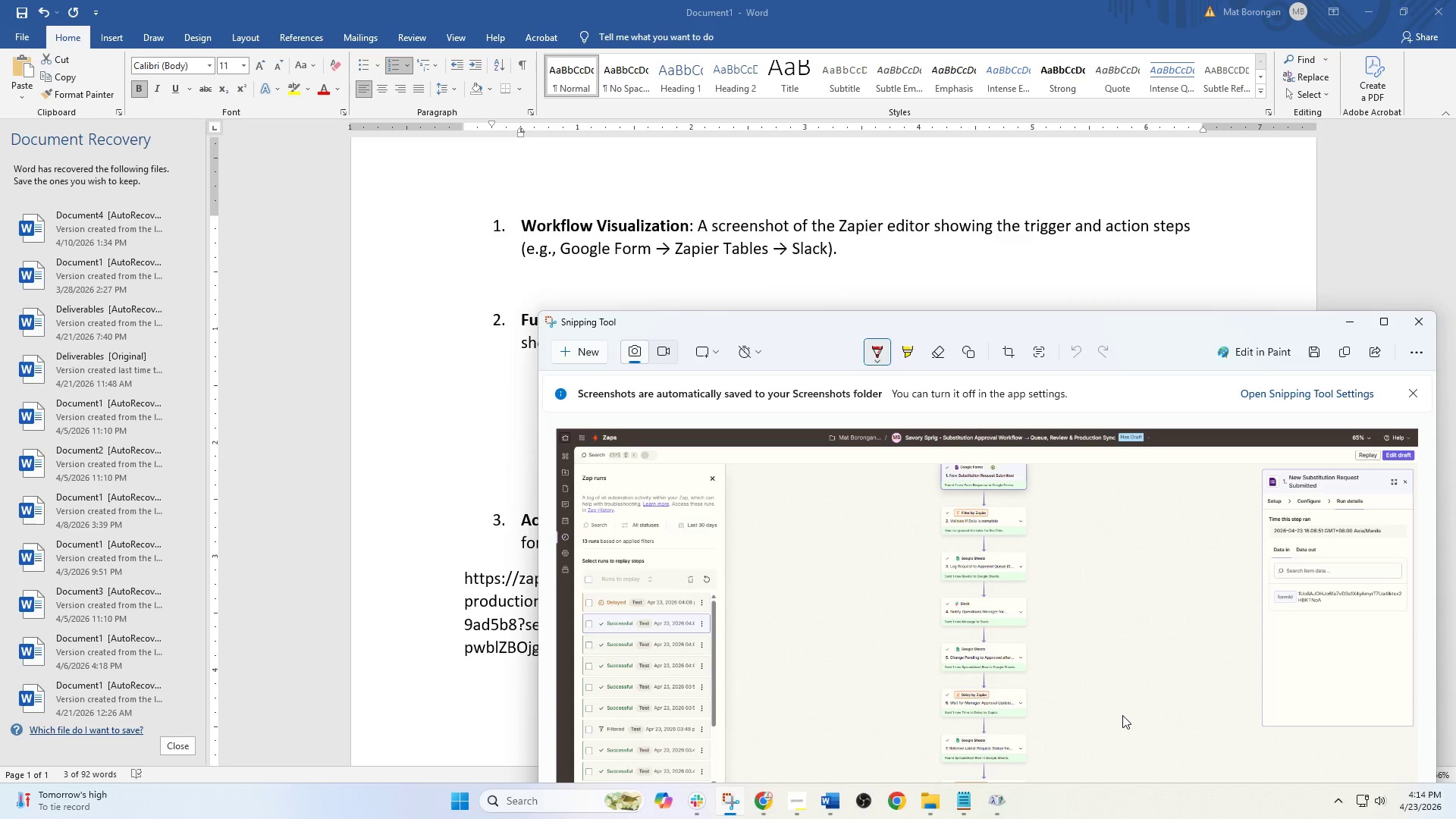 
wait(35.62)
 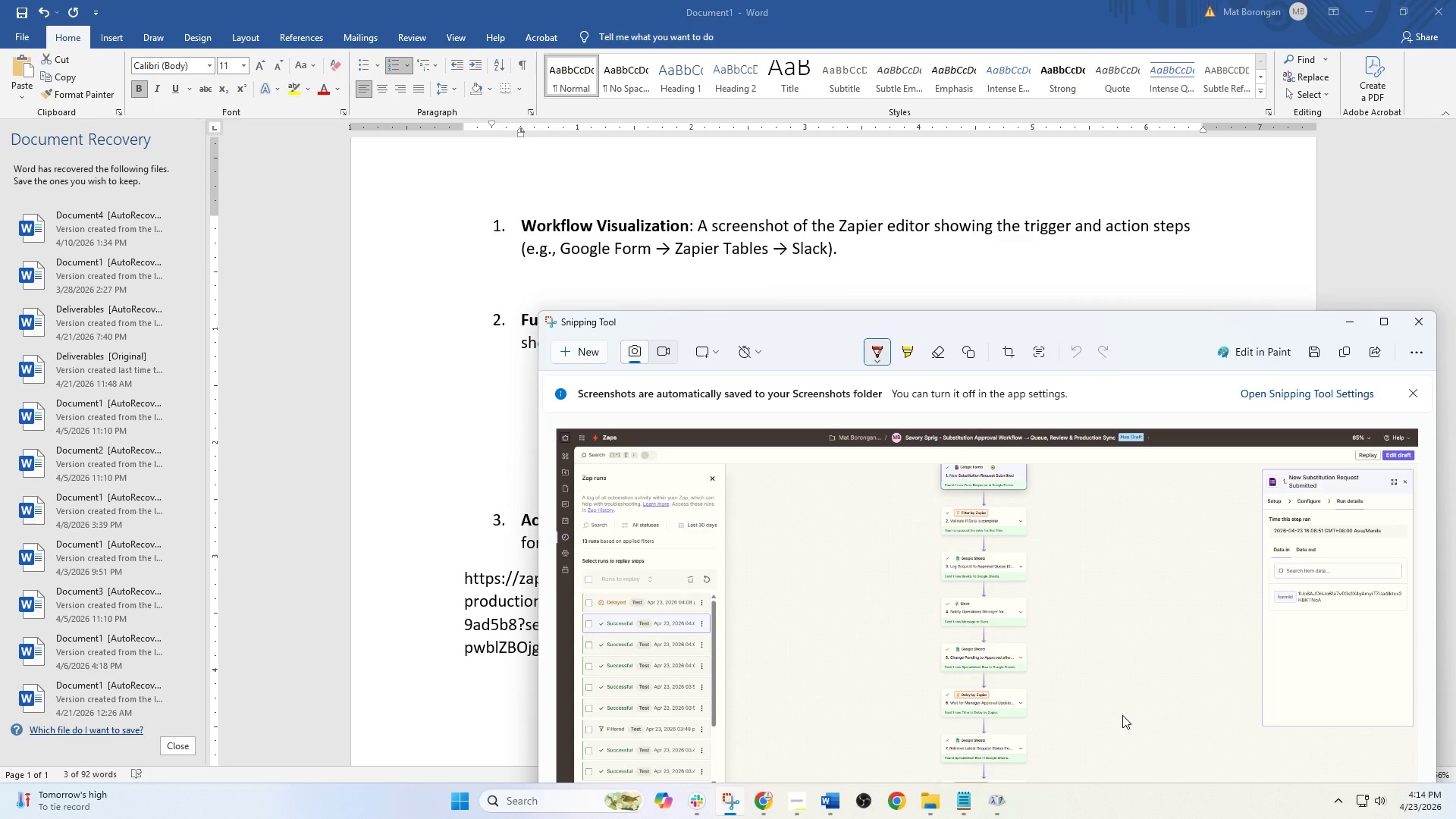 
left_click([815, 800])
 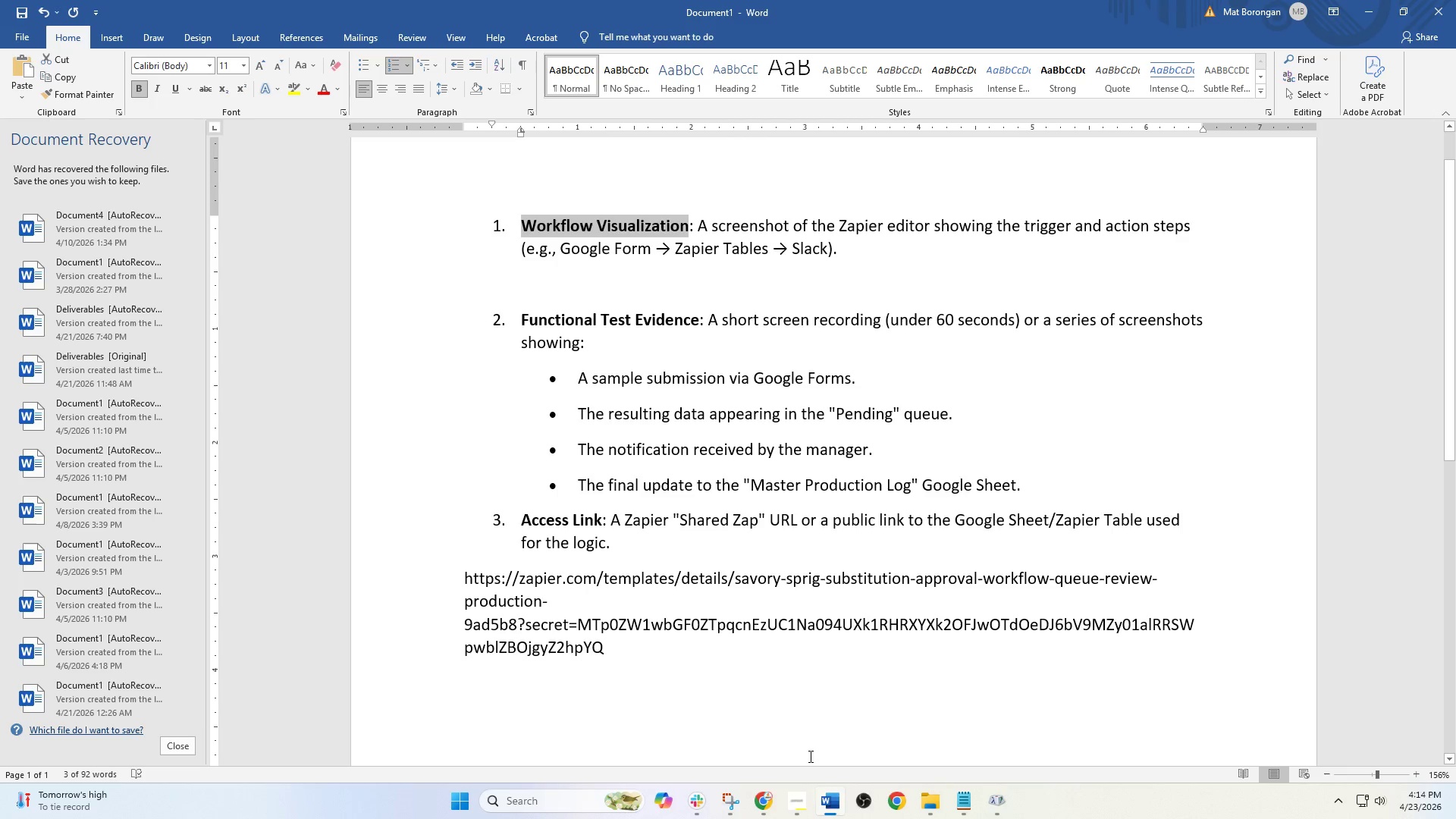 
wait(31.19)
 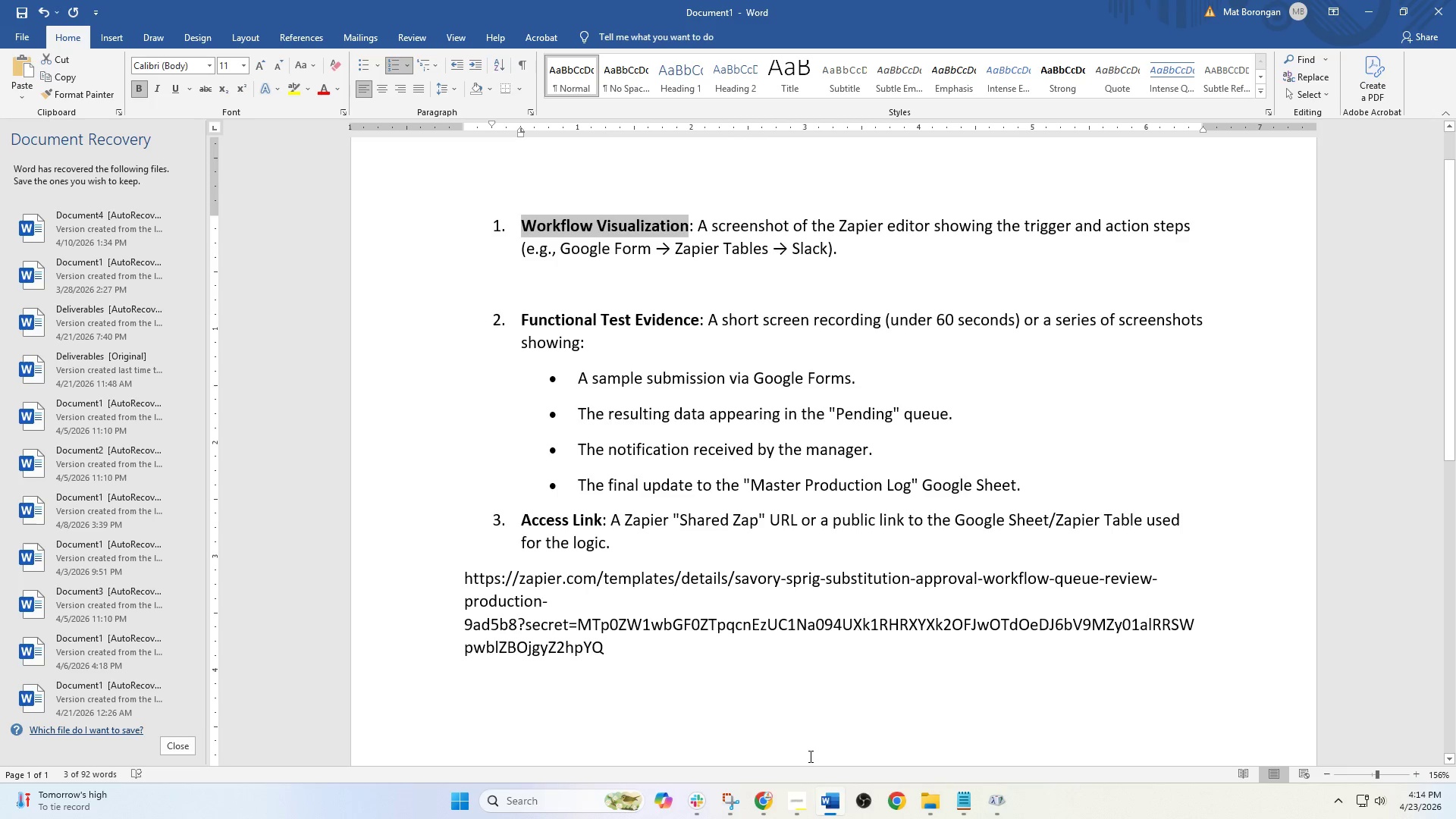 
left_click([770, 807])
 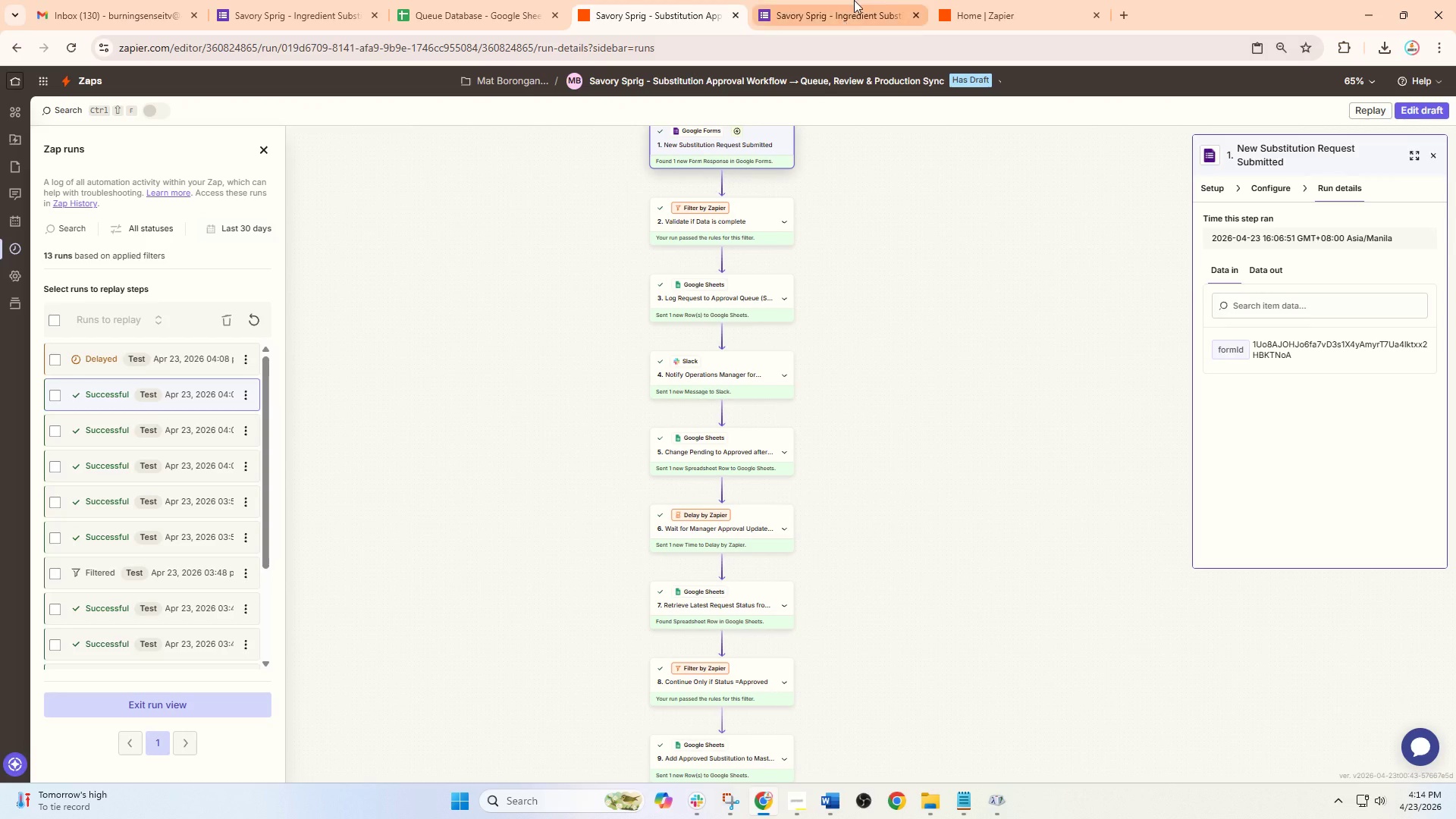 
left_click([854, 0])
 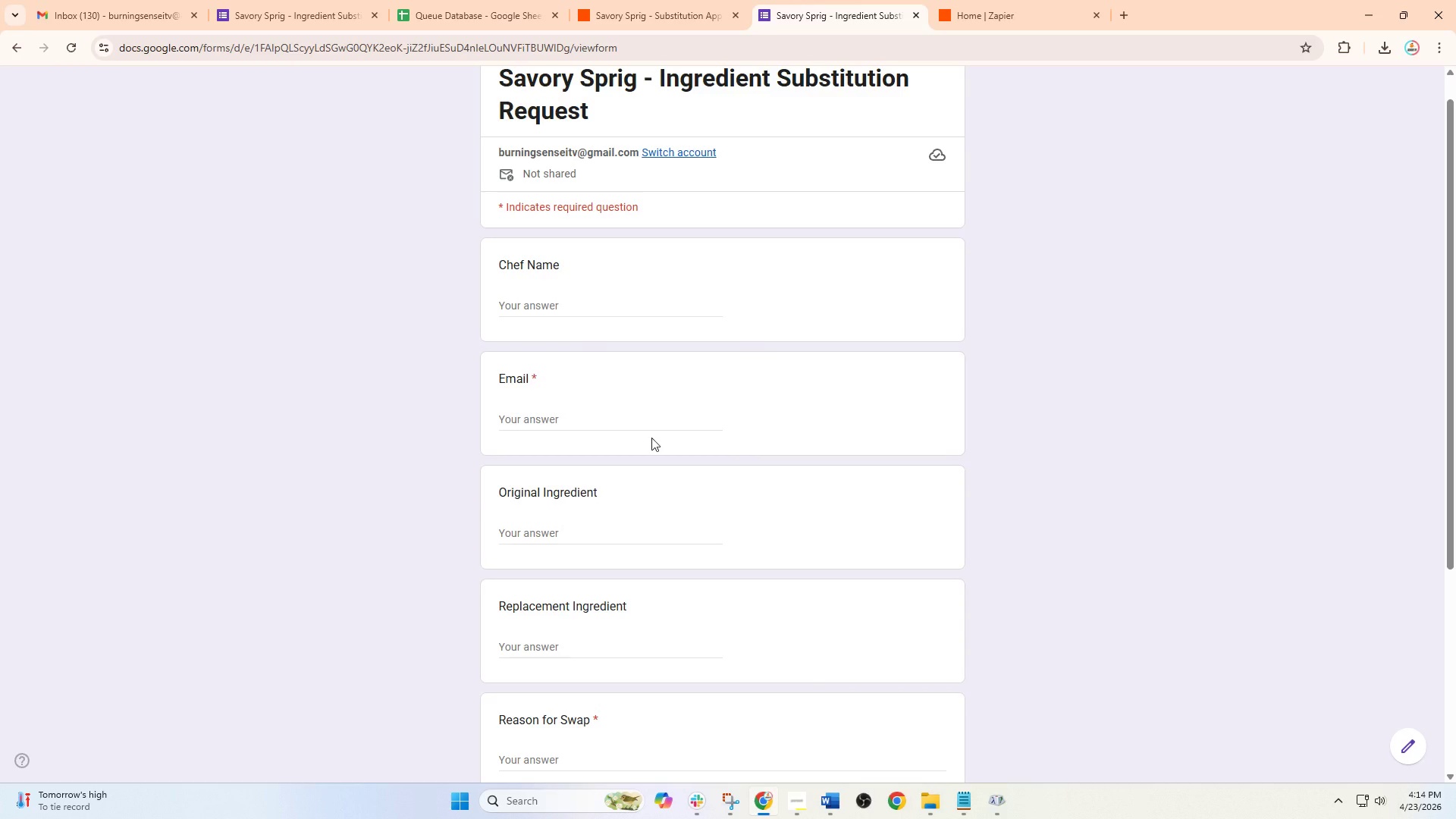 
wait(5.36)
 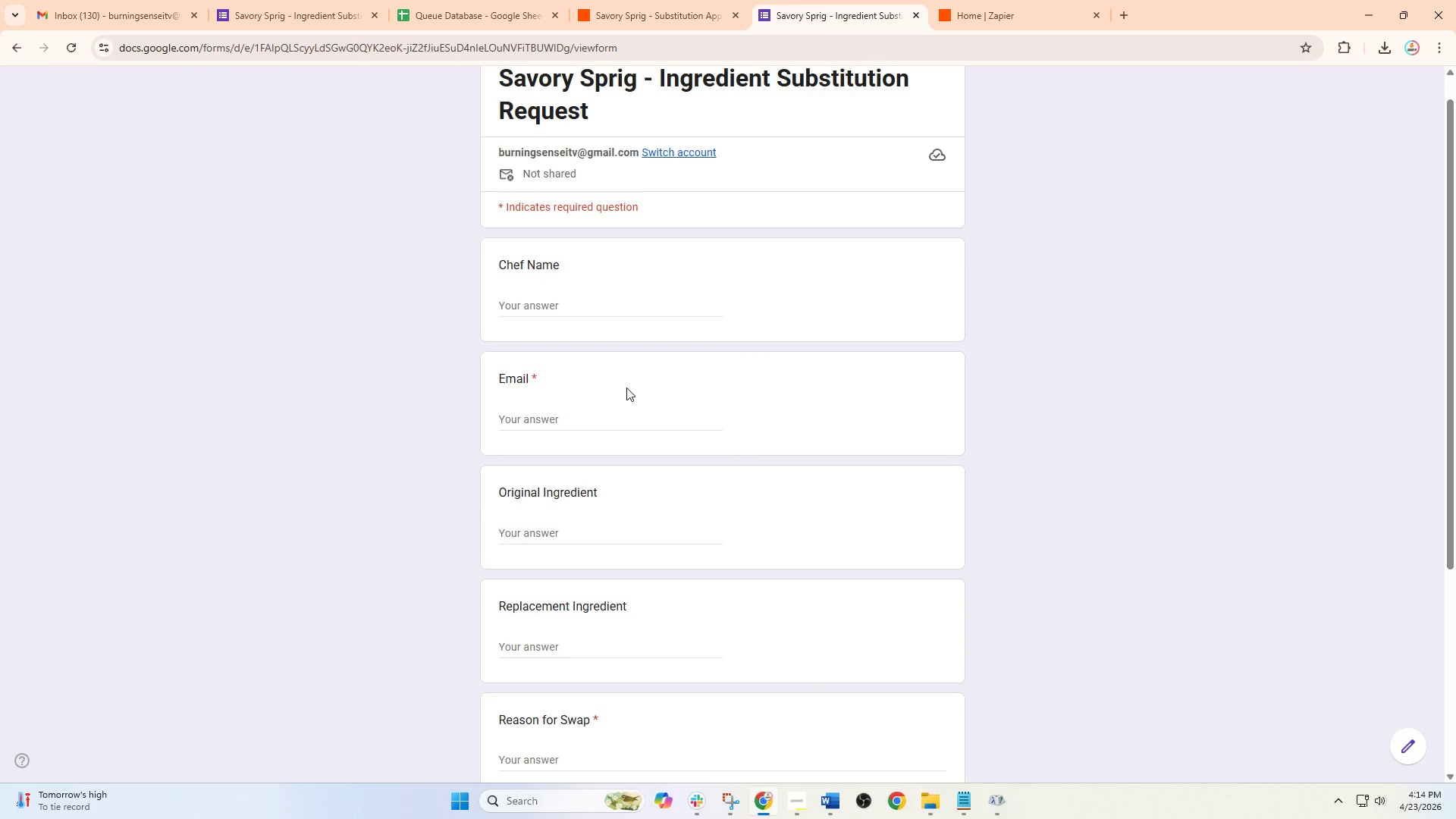 
left_click([560, 300])
 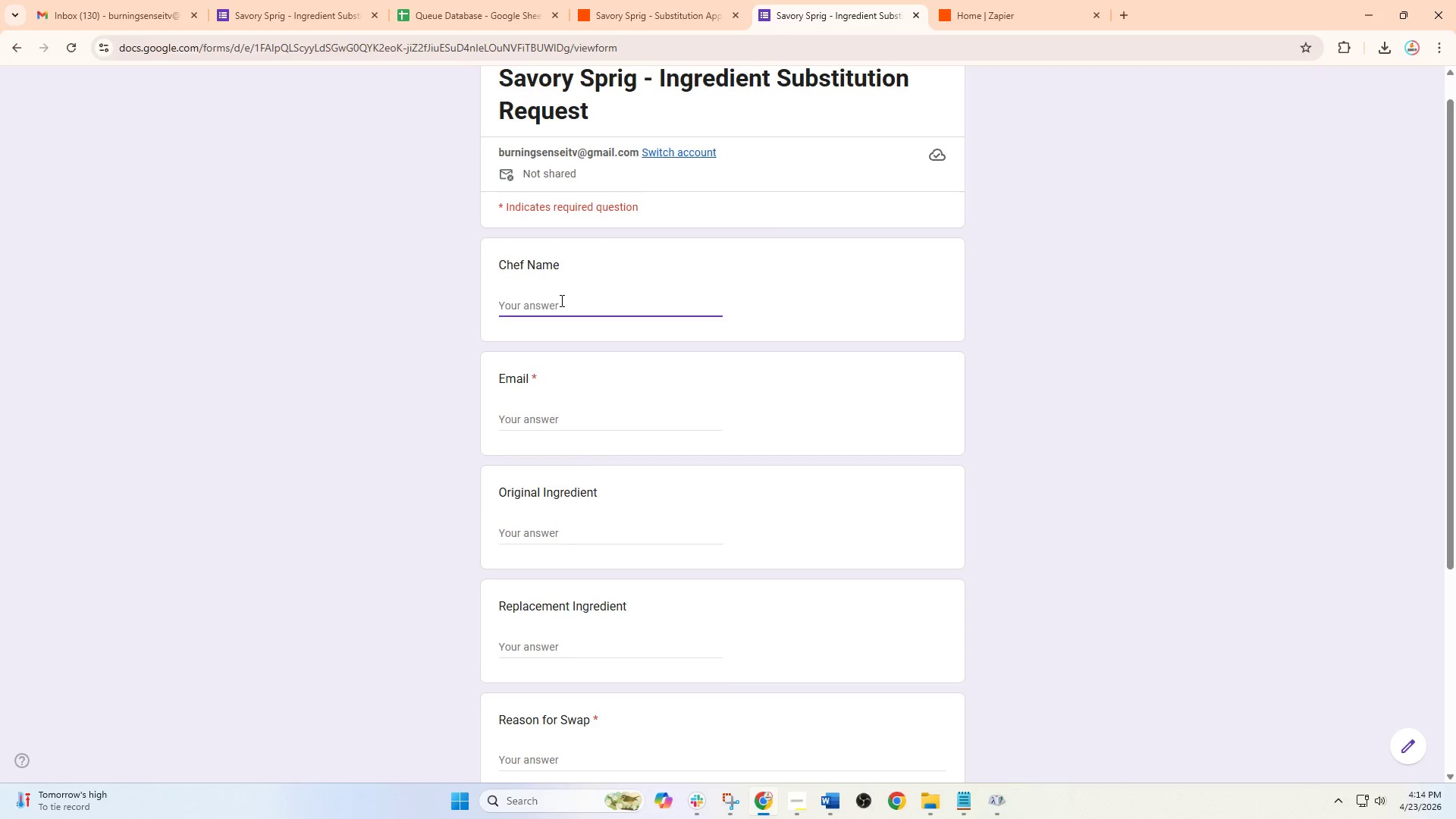 
type(Eric )
 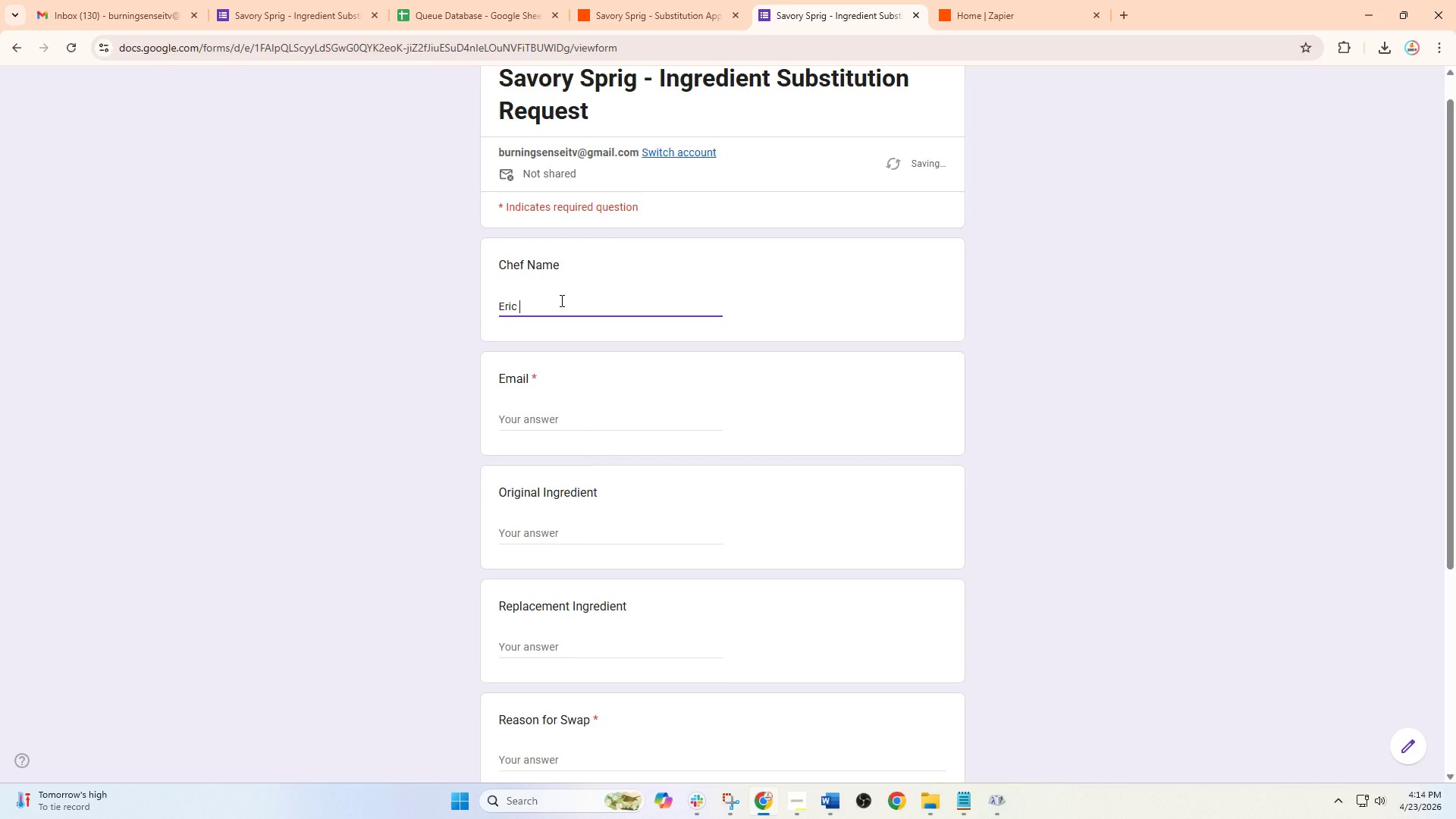 
hold_key(key=ShiftLeft, duration=0.98)
 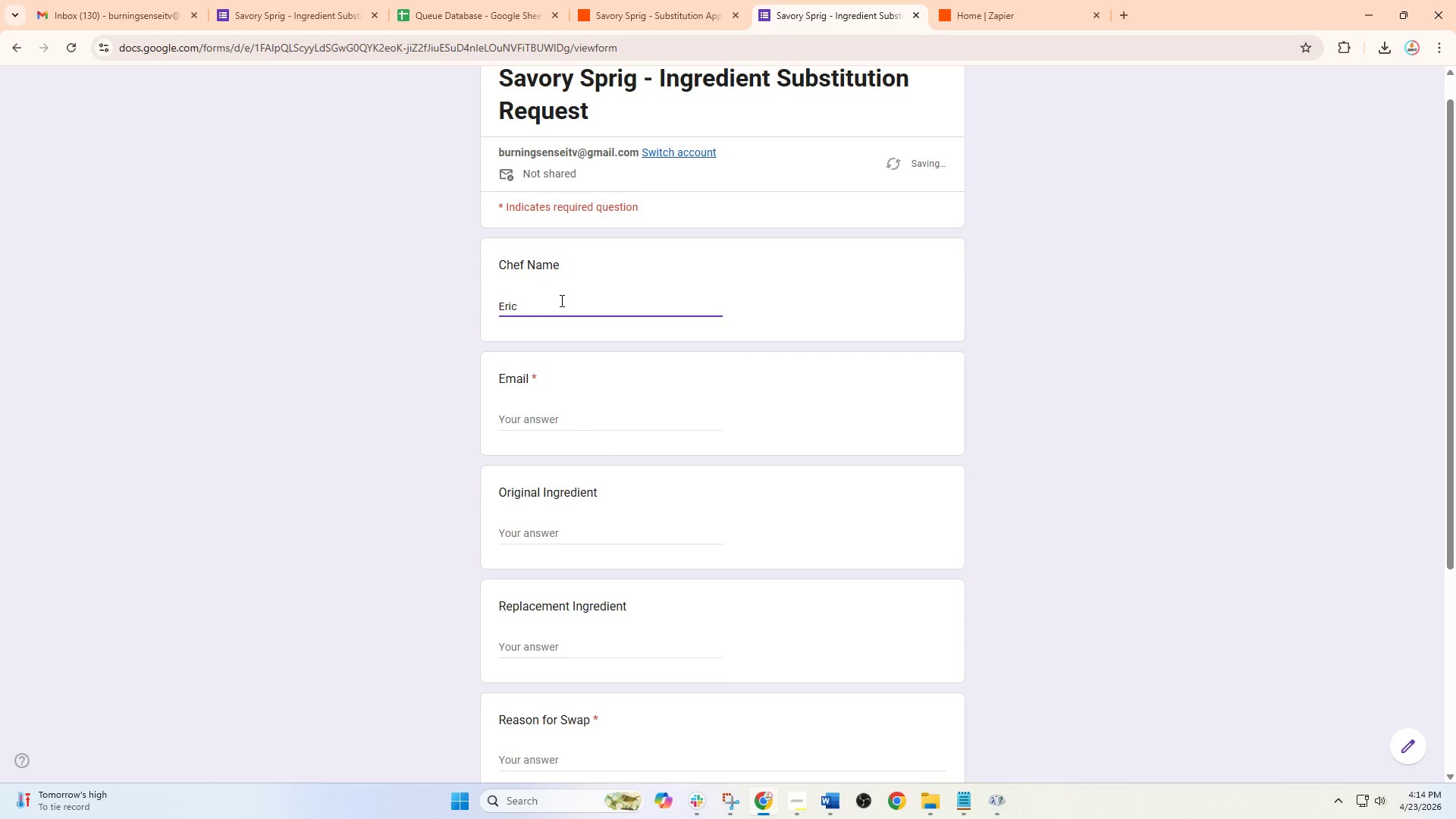 
hold_key(key=ShiftLeft, duration=1.5)
 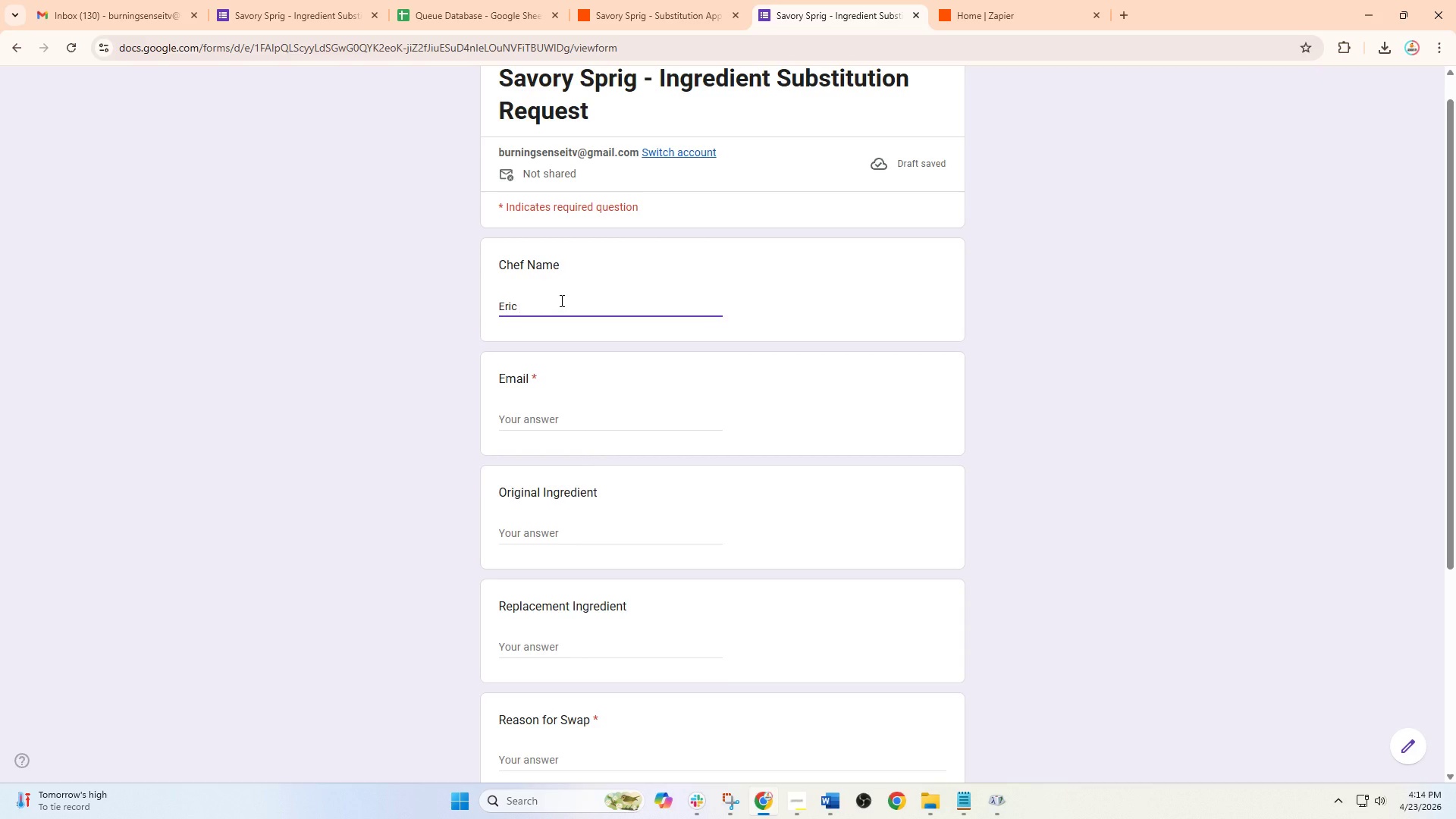 
type(Gar)
key(Backspace)
key(Backspace)
key(Backspace)
key(Backspace)
key(Backspace)
key(Backspace)
key(Backspace)
key(Backspace)
key(Backspace)
type(Randy  bac)
key(Backspace)
key(Backspace)
key(Backspace)
type(V)
key(Backspace)
type(Bakaro)
 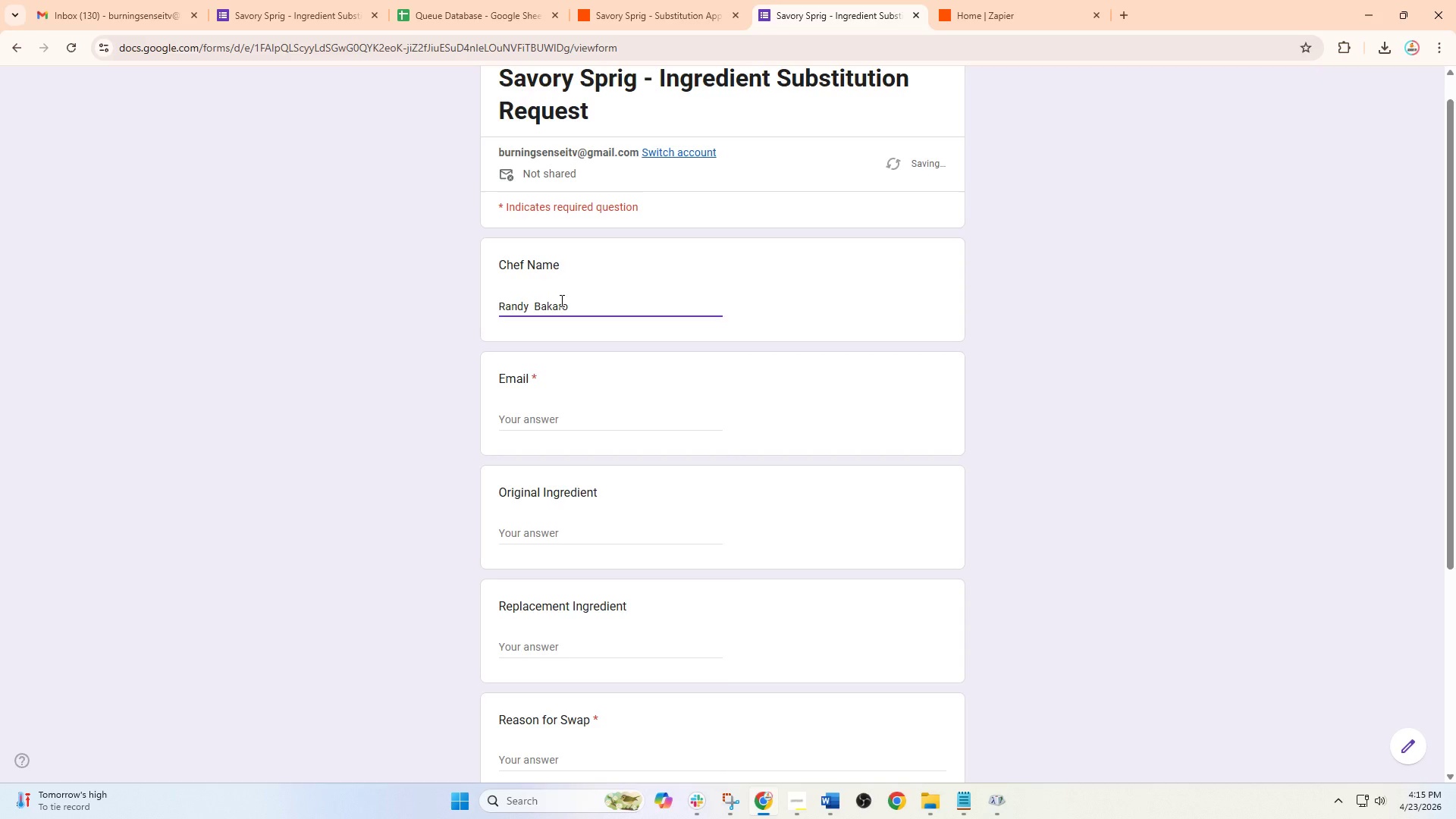 
left_click([544, 419])
 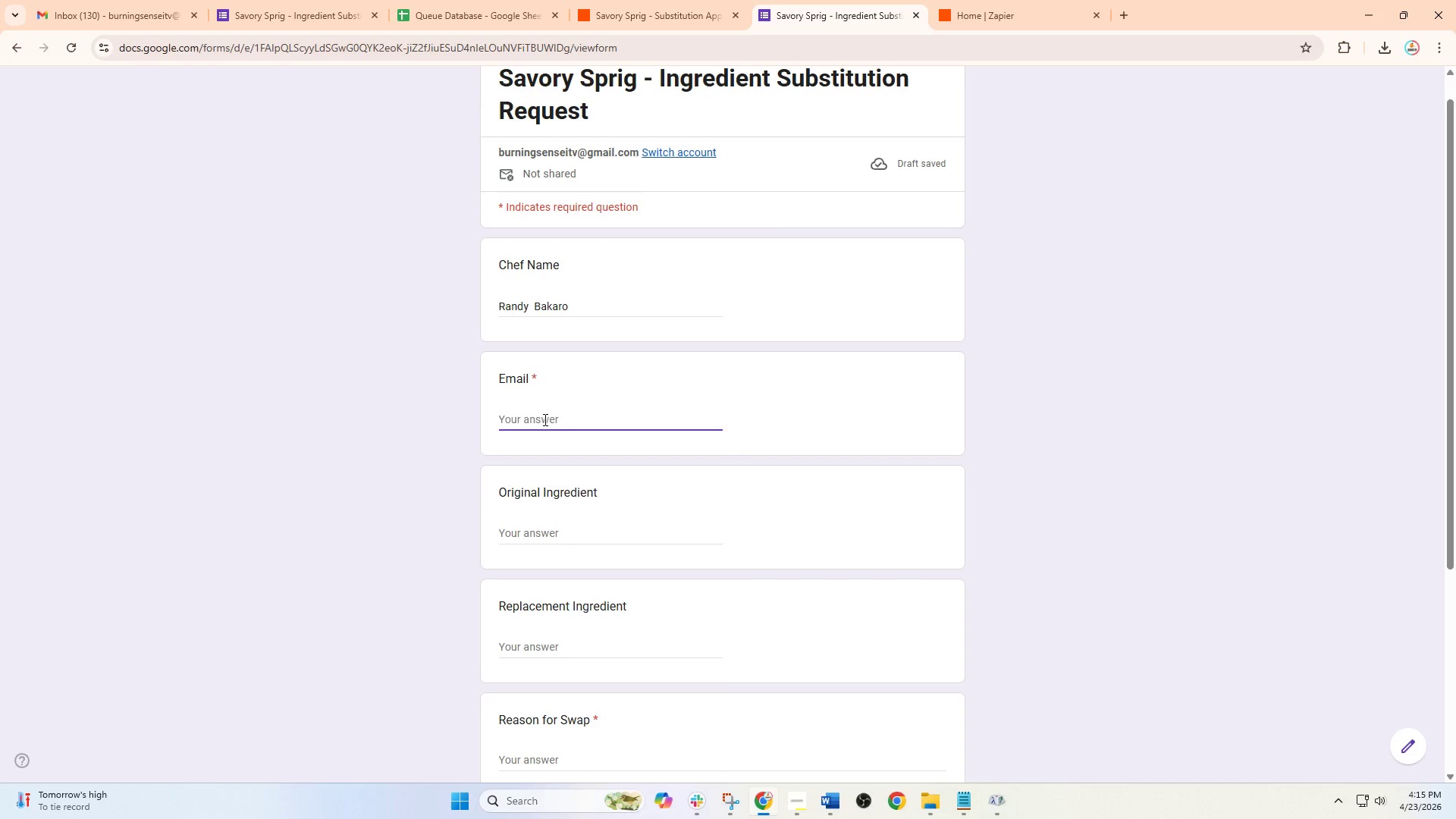 
type(runbuckaroo2025@gmail.com)
 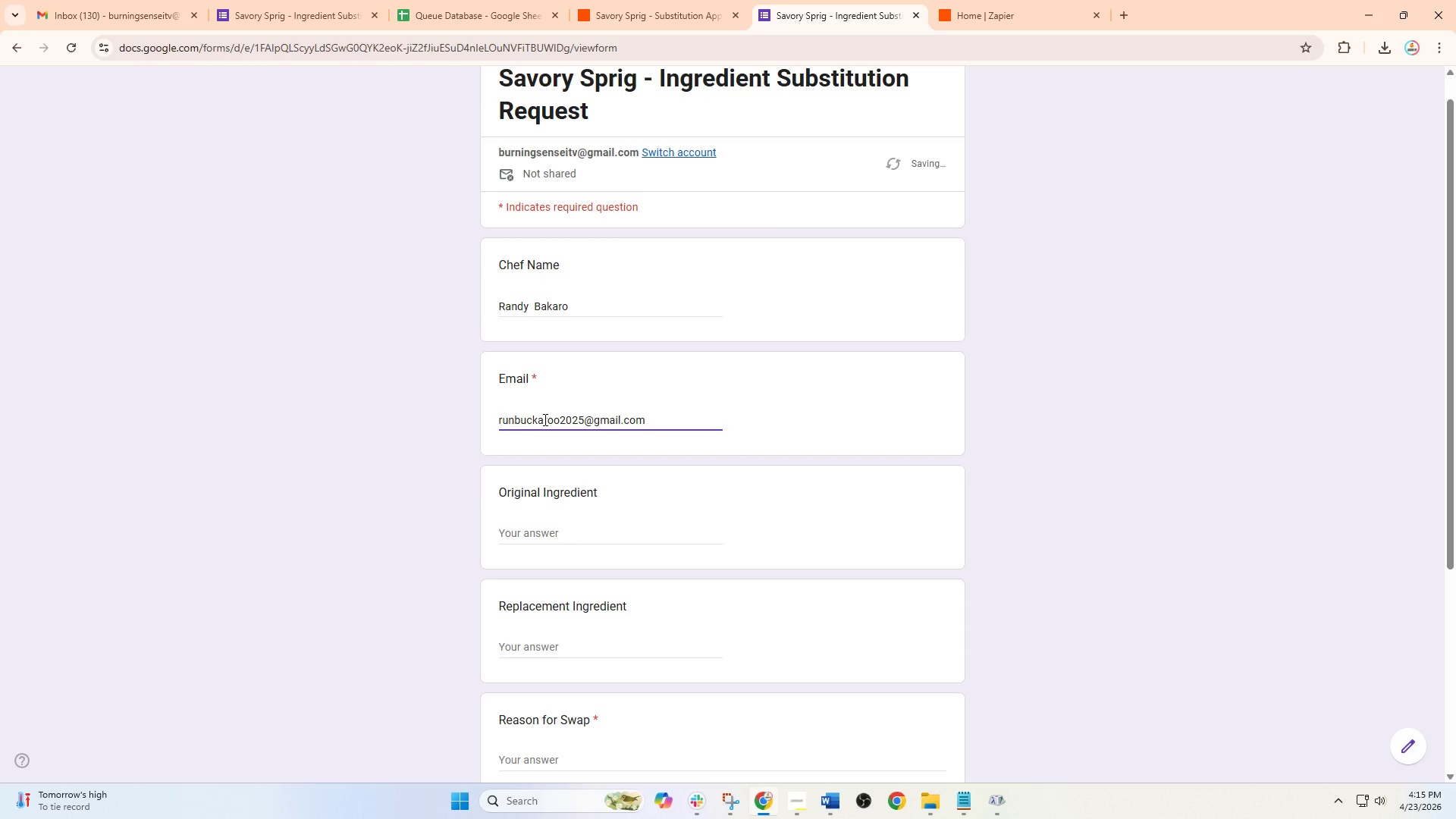 
left_click([460, 0])
 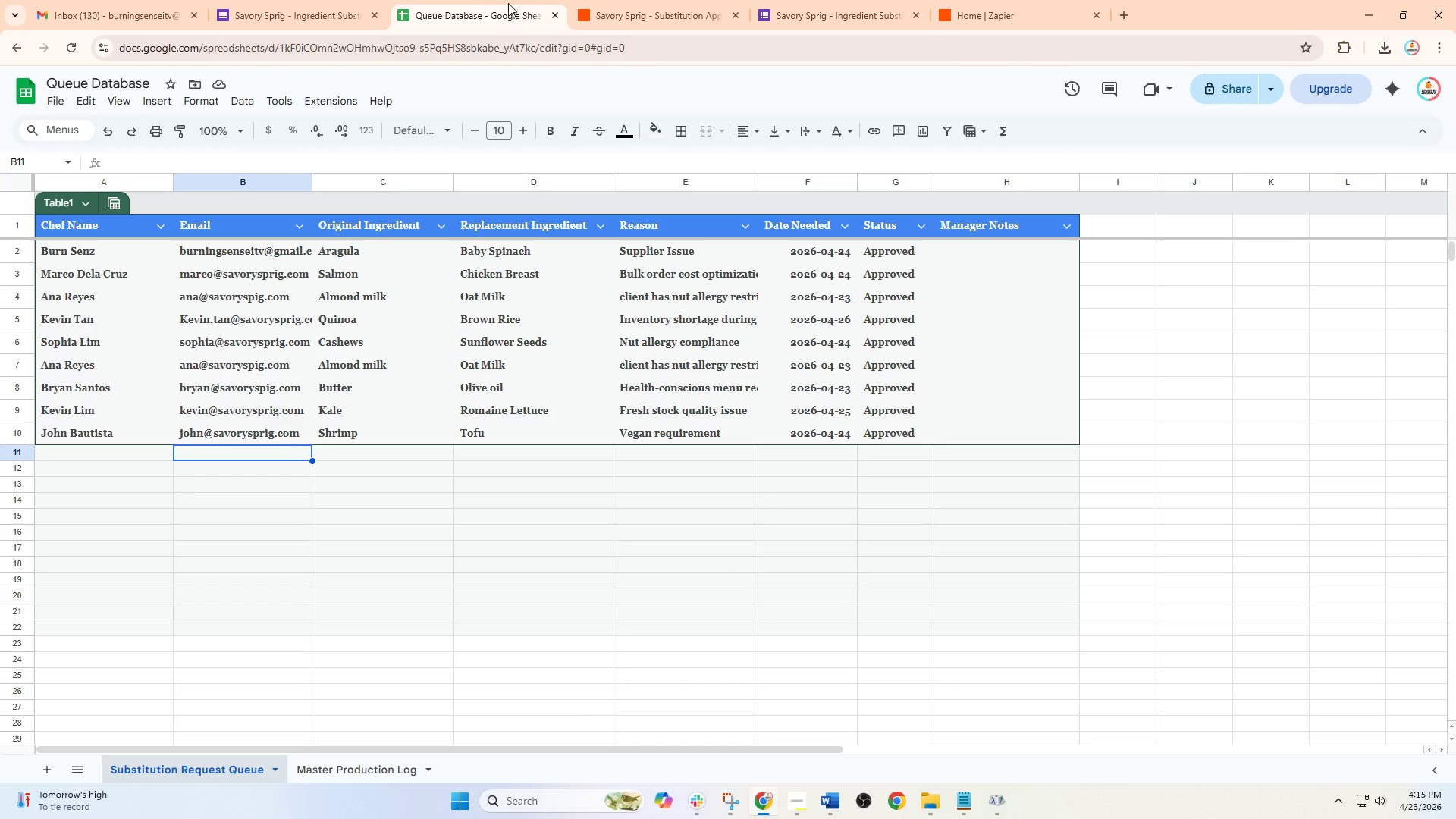 
mouse_move([661, 4])
 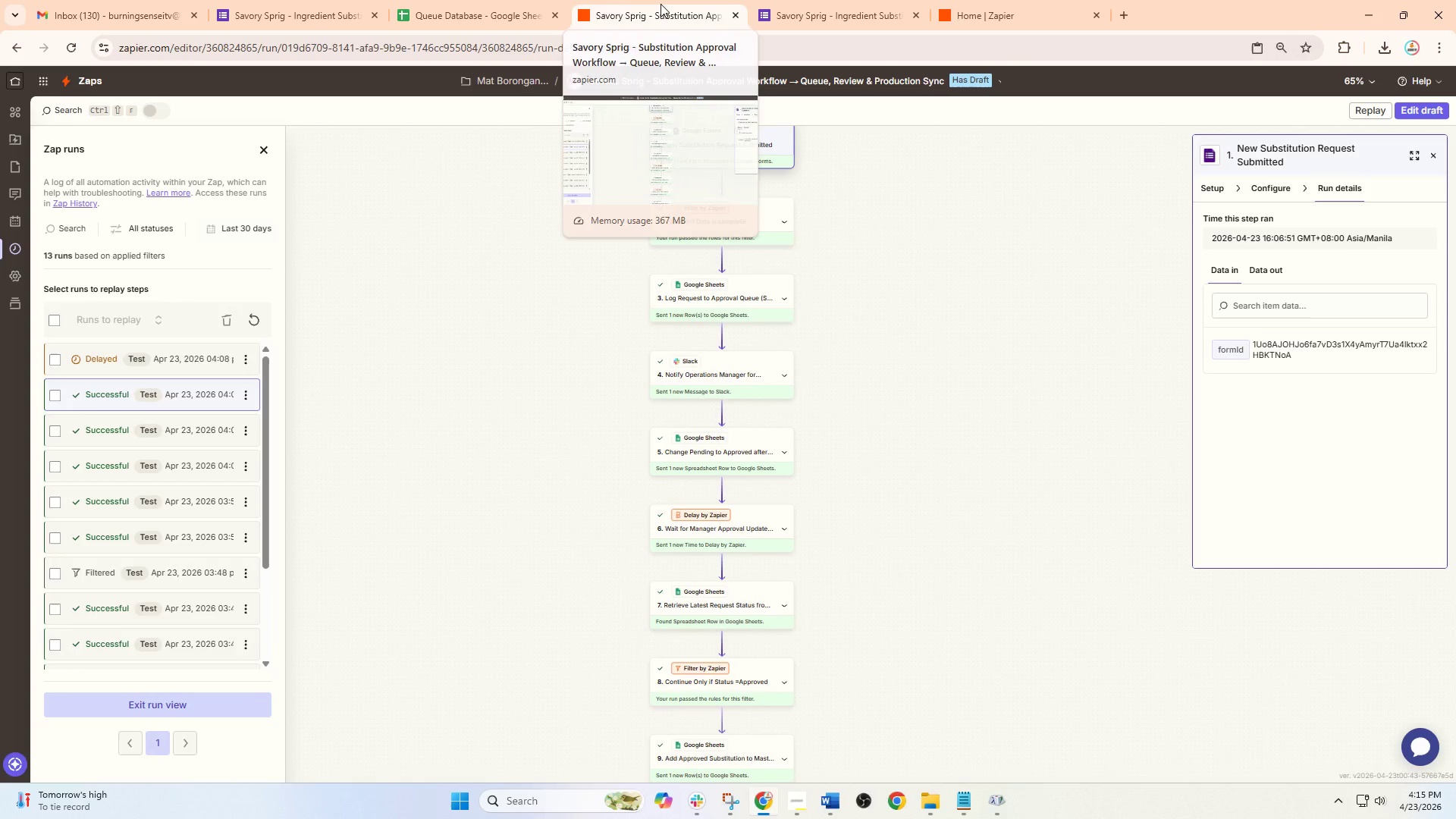 
left_click([661, 4])
 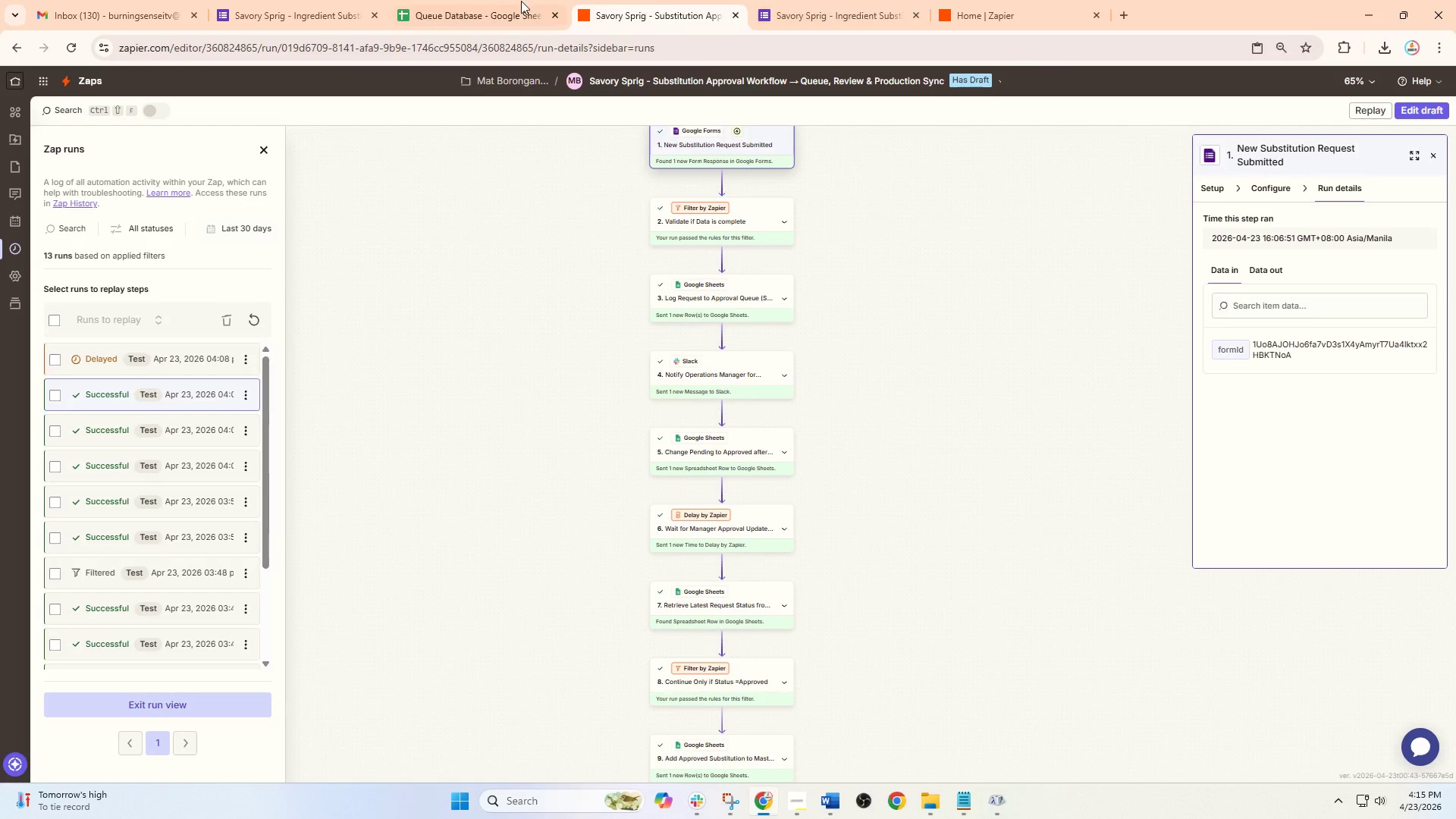 
left_click([497, 1])
 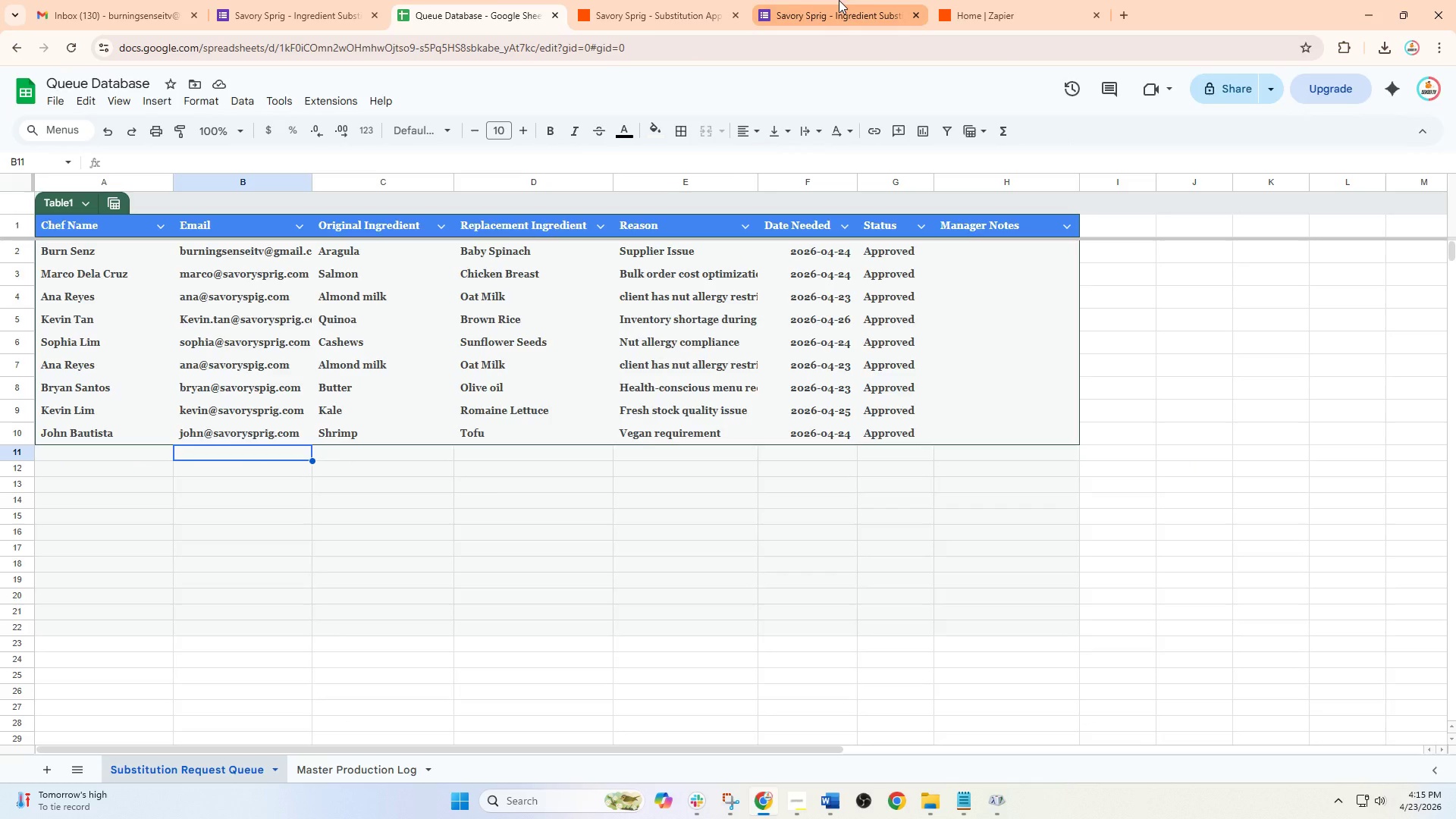 
left_click([839, 0])
 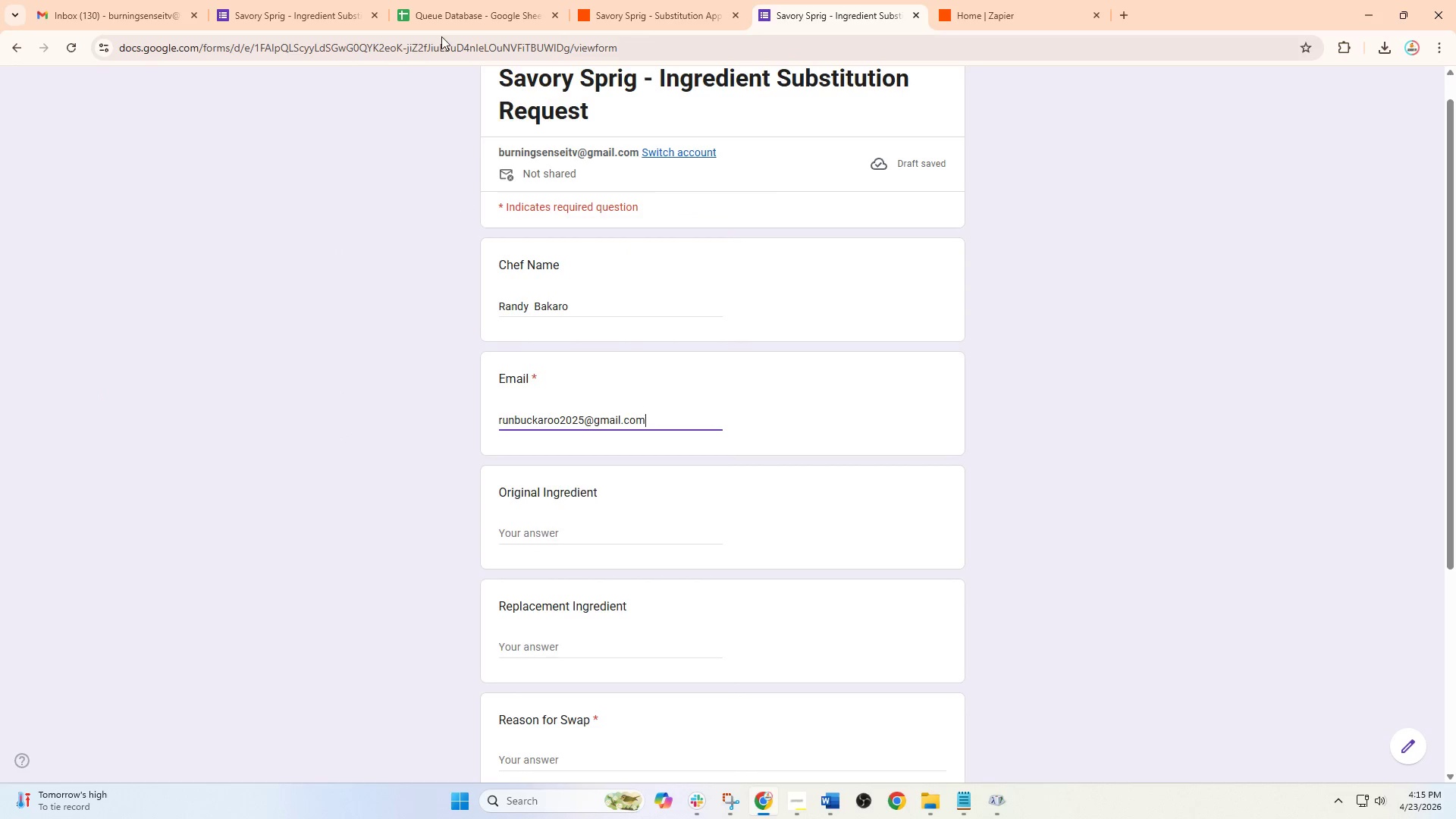 
left_click([457, 0])
 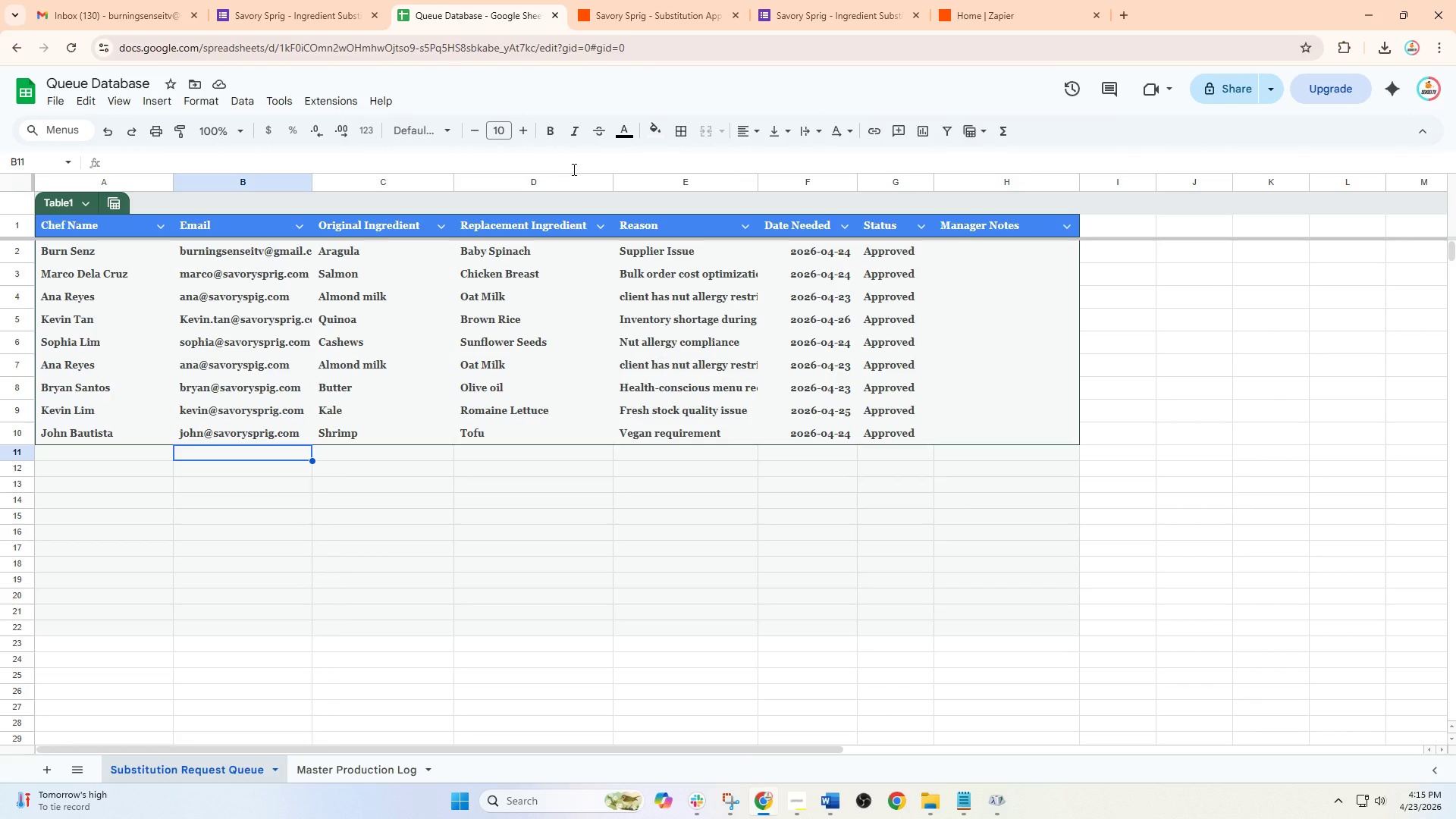 
left_click([823, 0])
 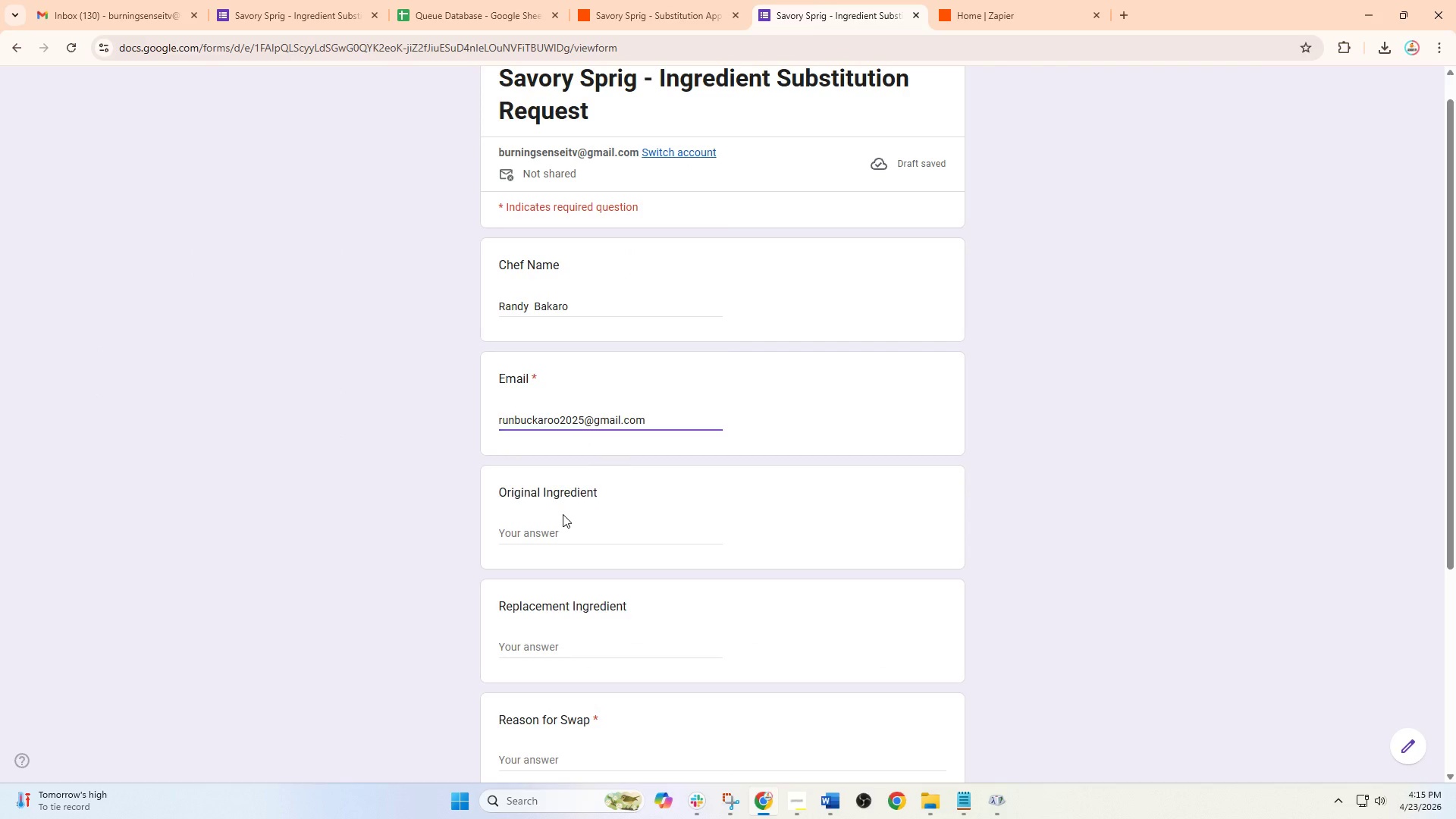 
double_click([554, 531])
 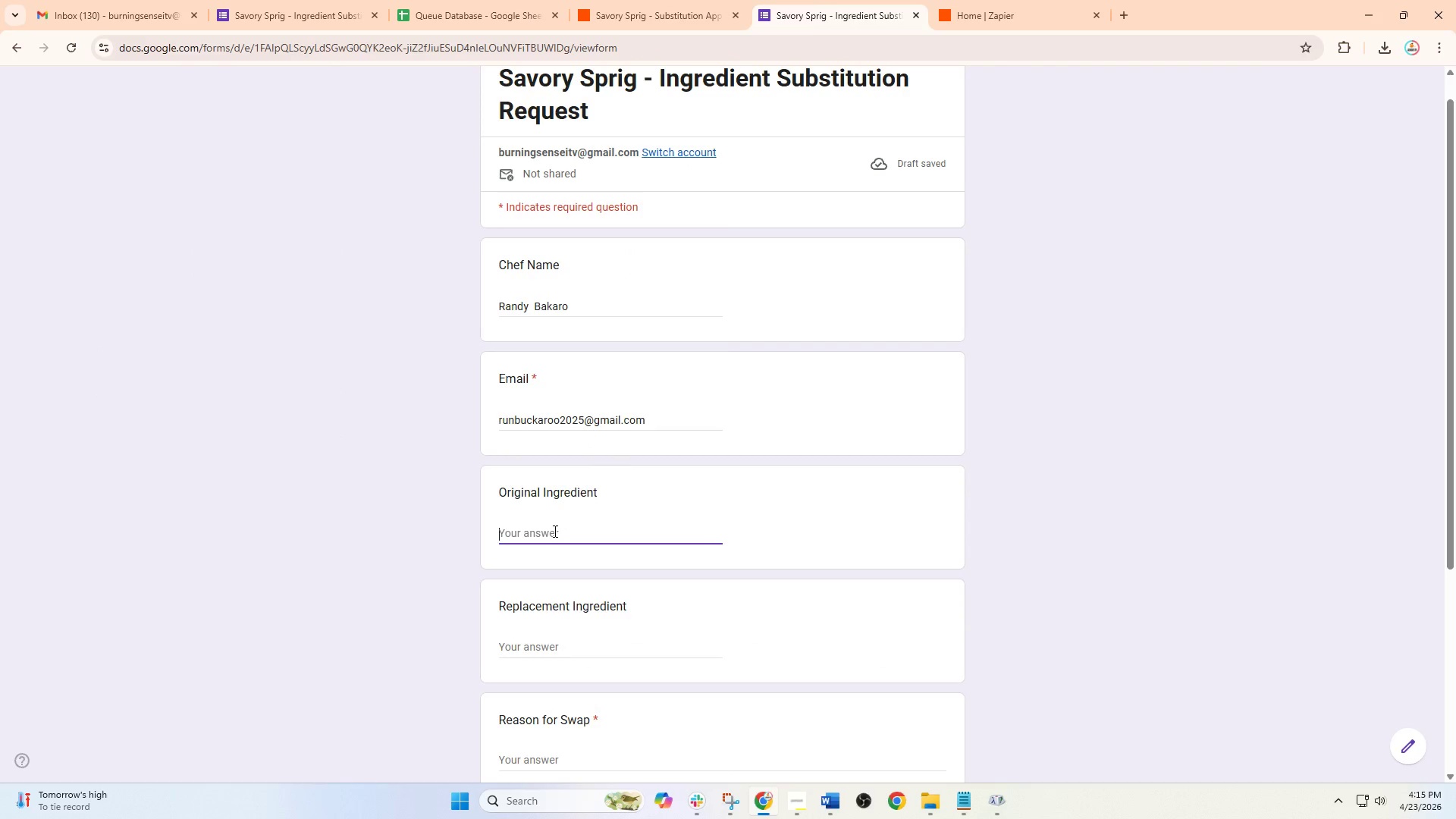 
type(Salmon)
 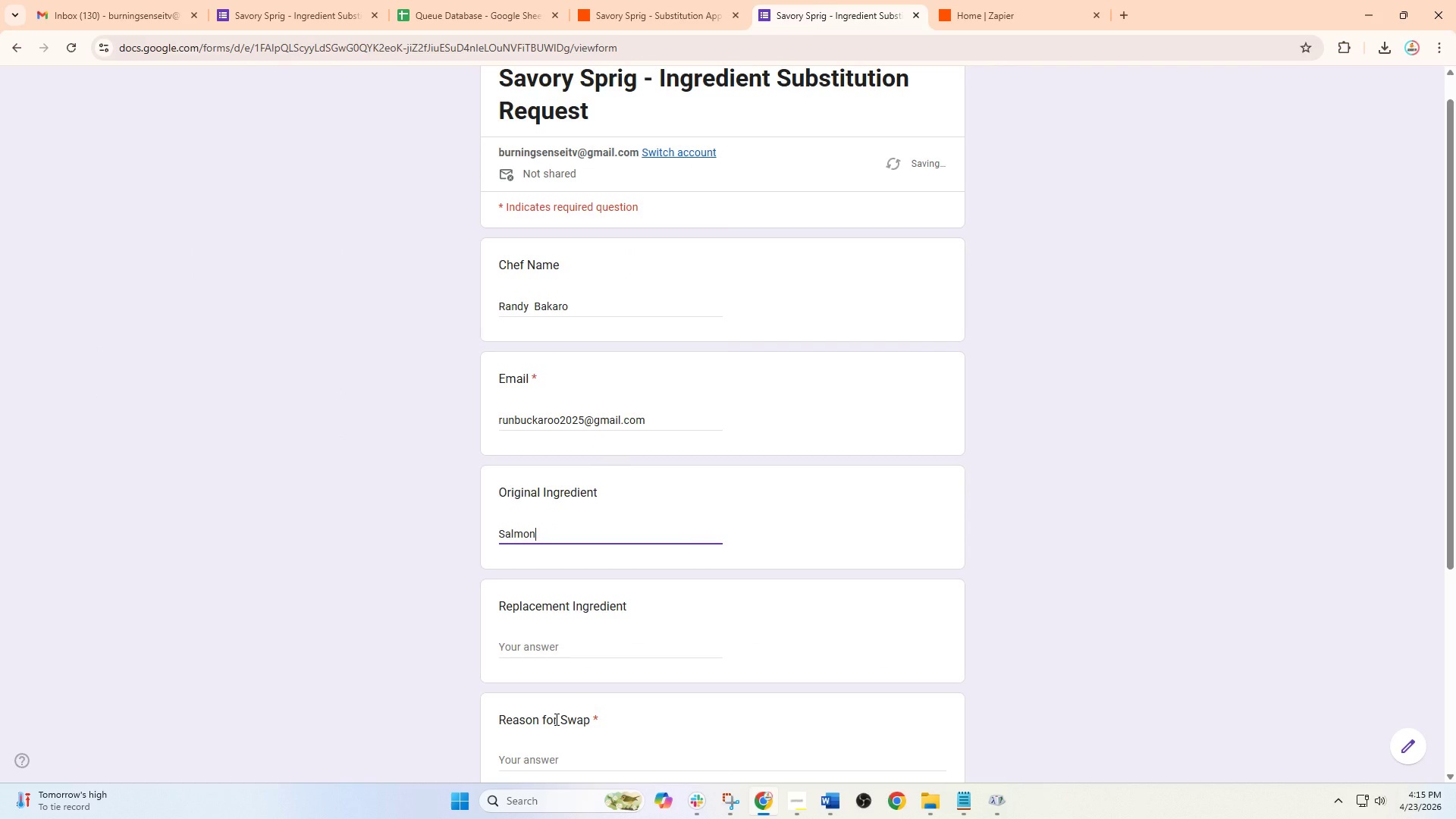 
left_click([560, 643])
 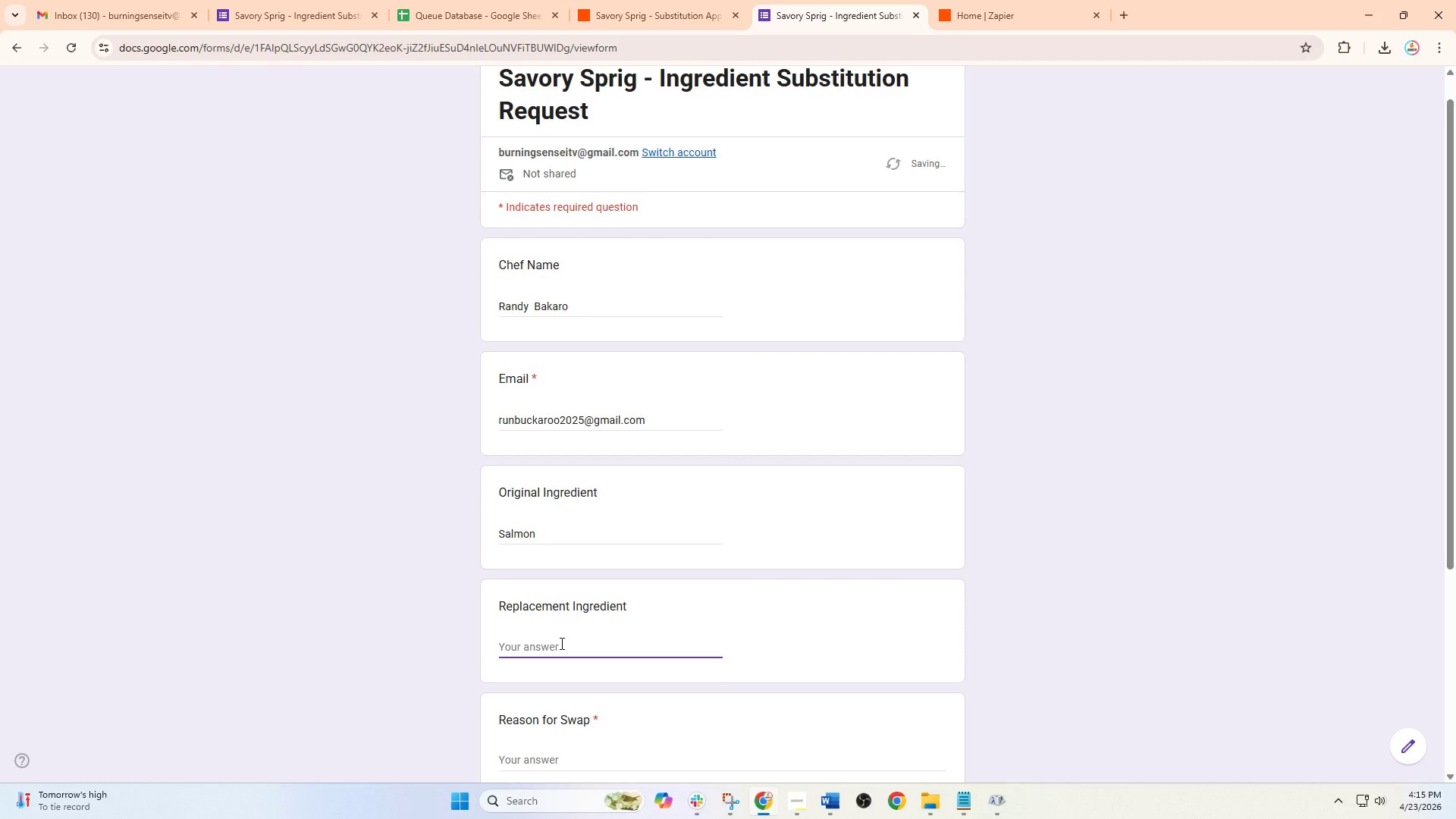 
type(Chickent)
key(Backspace)
type( Breas)
 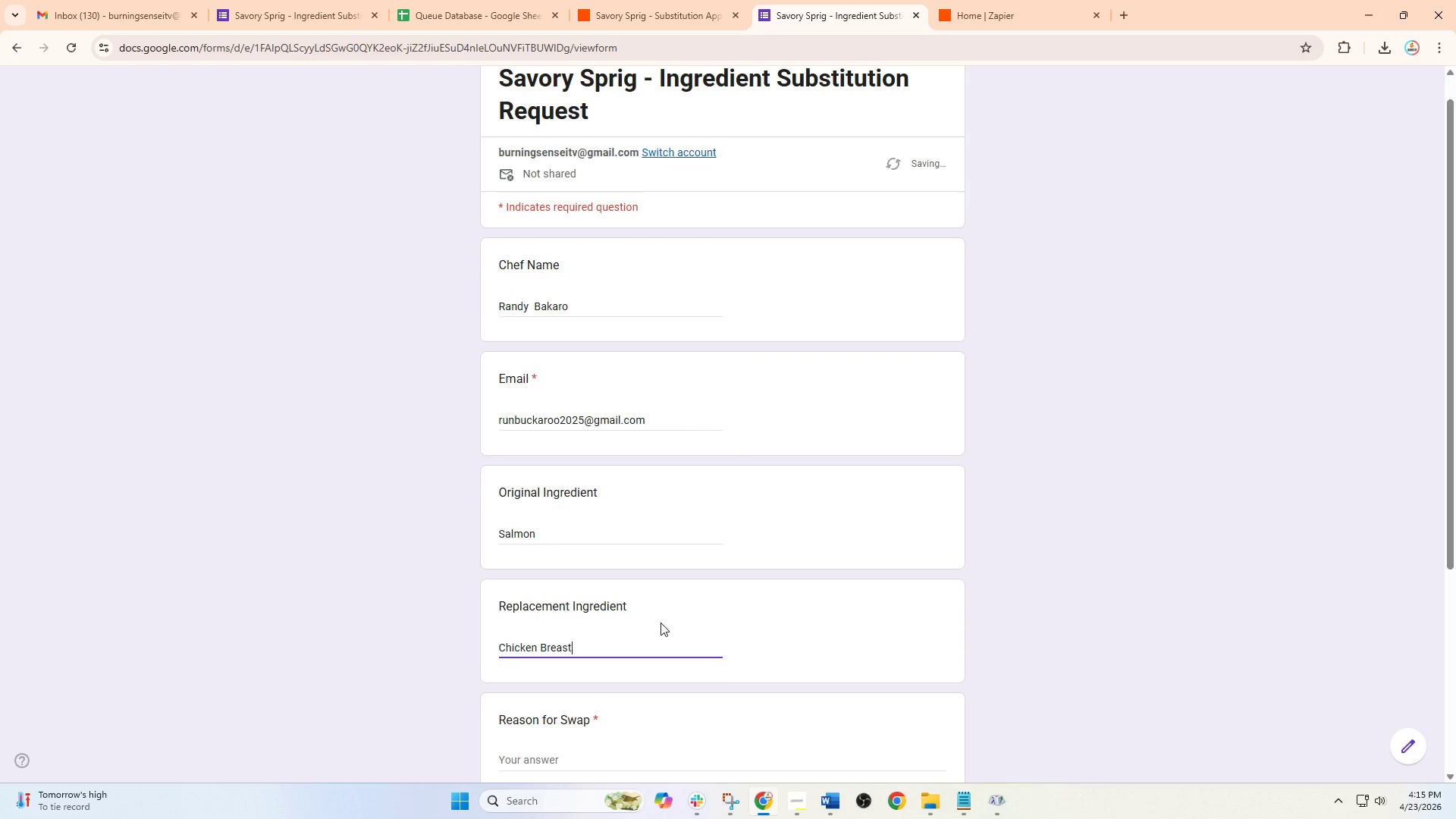 
key(T)
 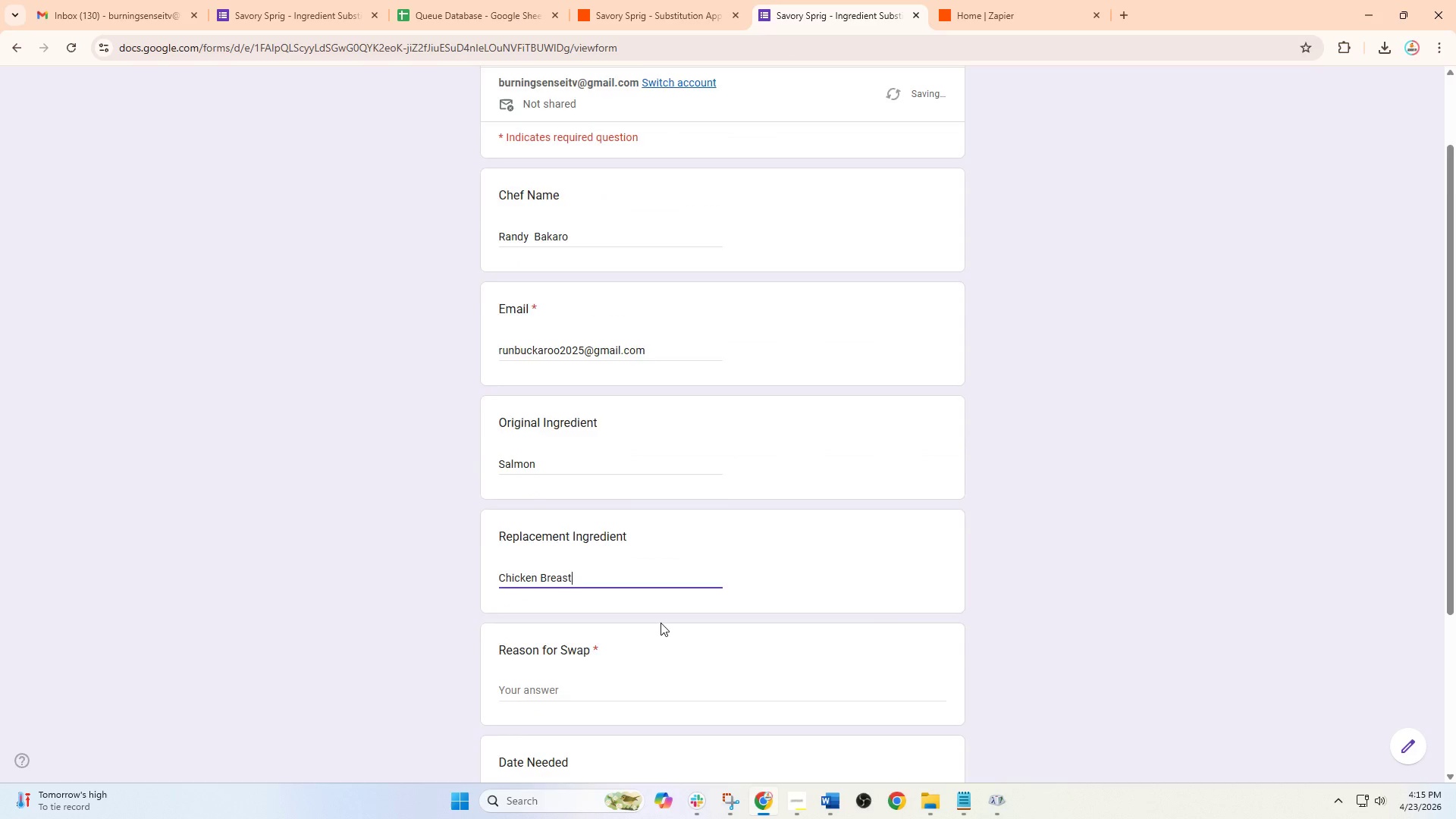 
scroll: coordinate [661, 623], scroll_direction: down, amount: 2.0
 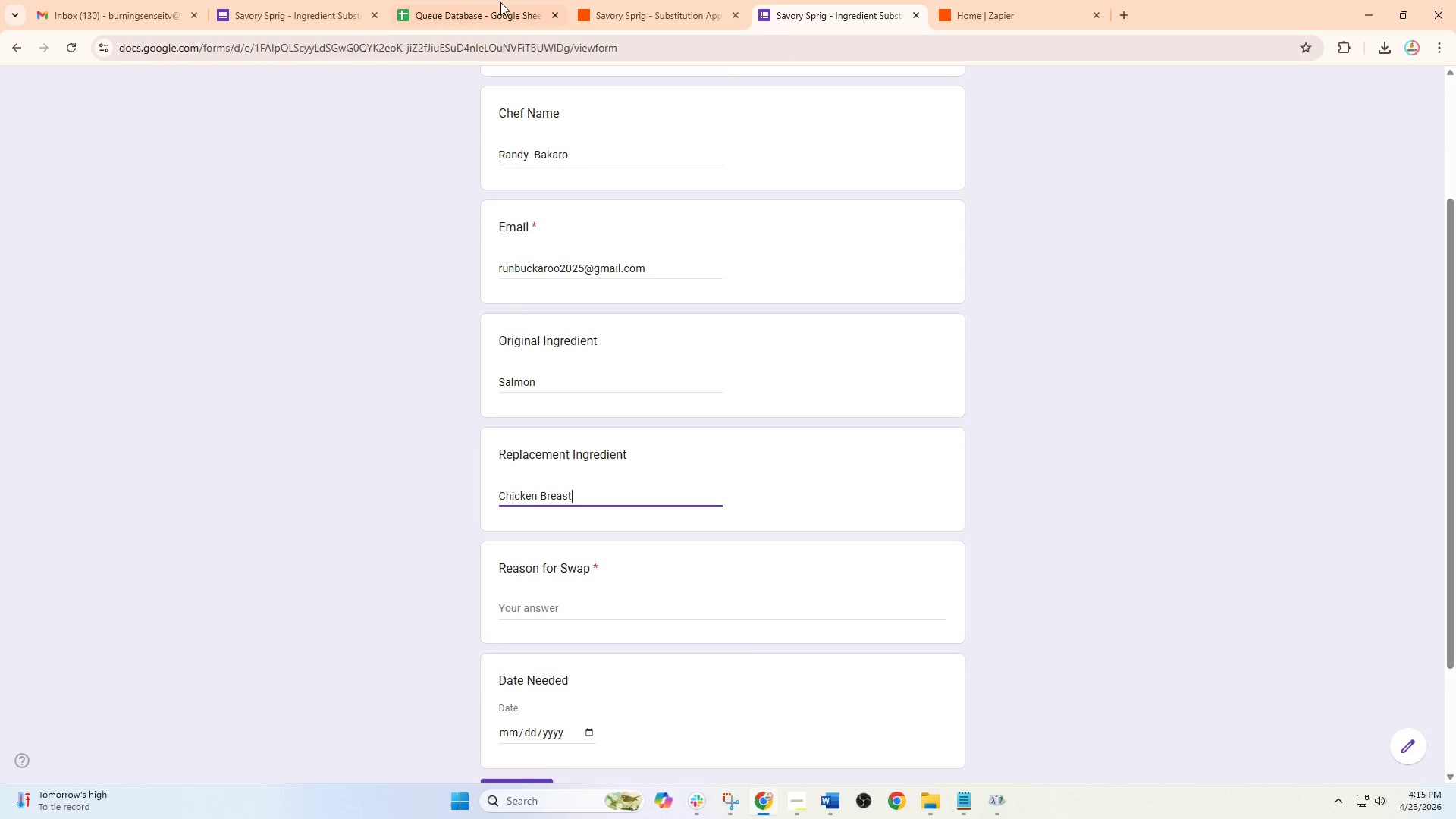 
left_click([494, 0])
 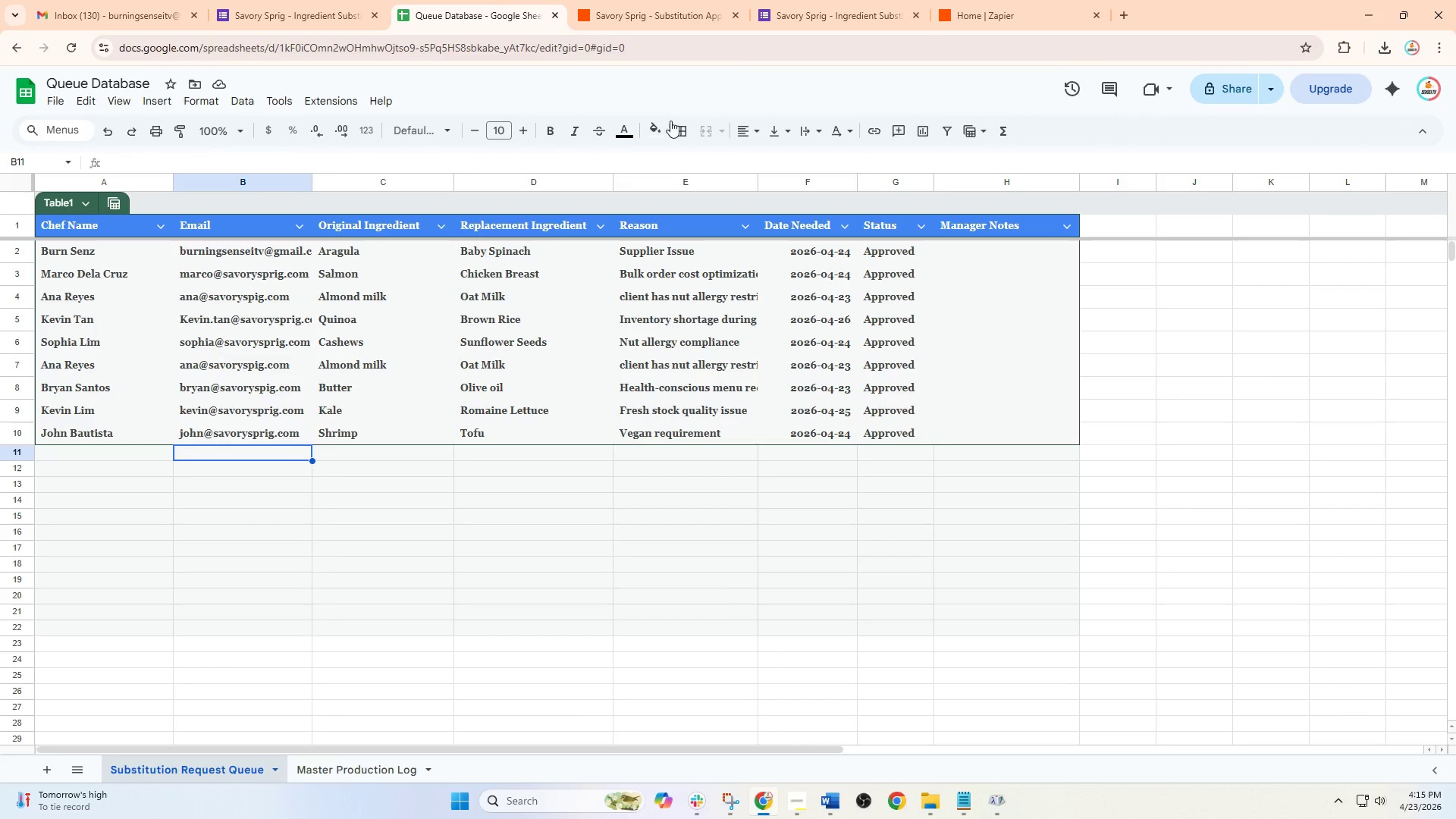 
wait(8.12)
 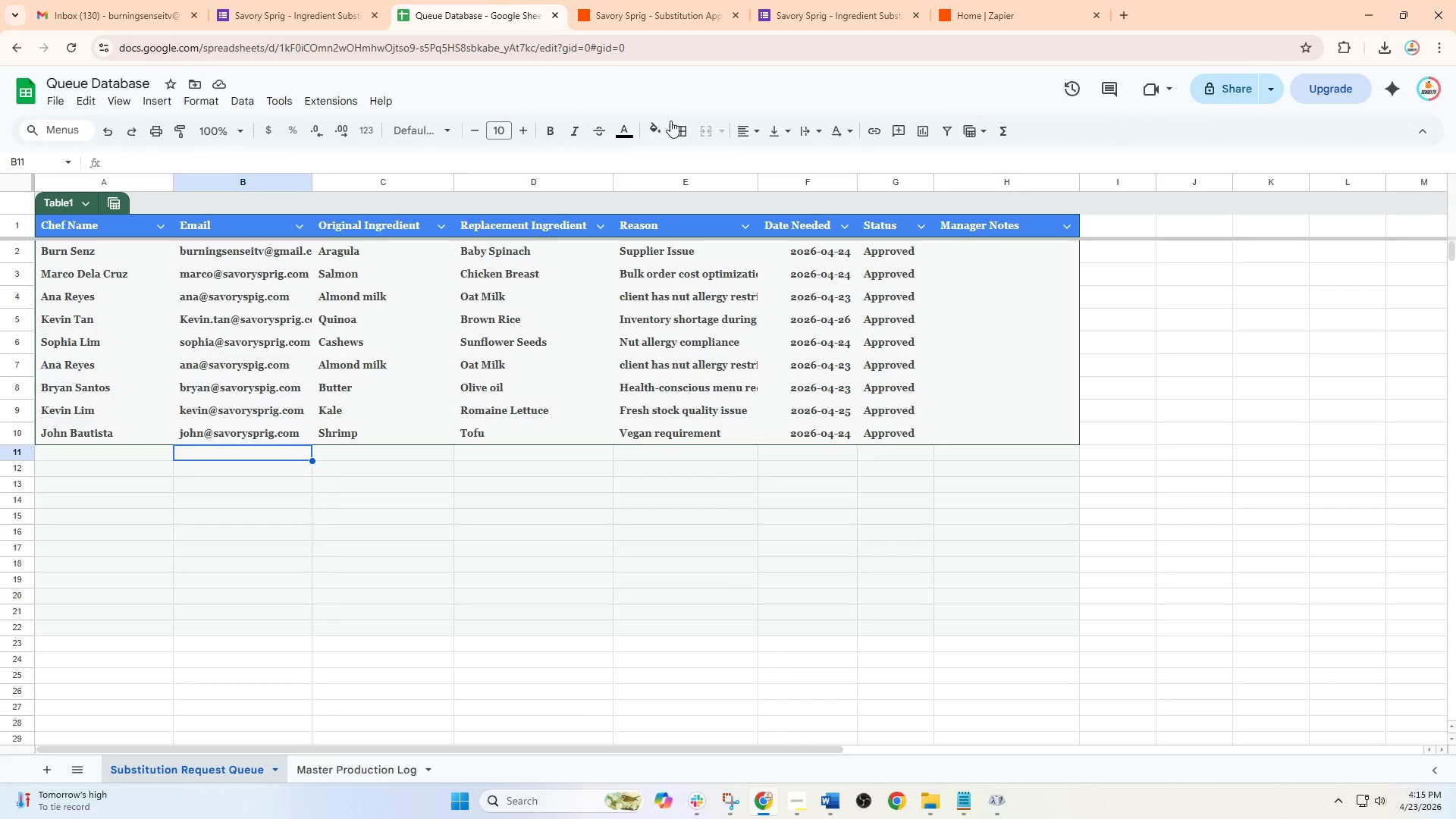 
left_click([689, 0])
 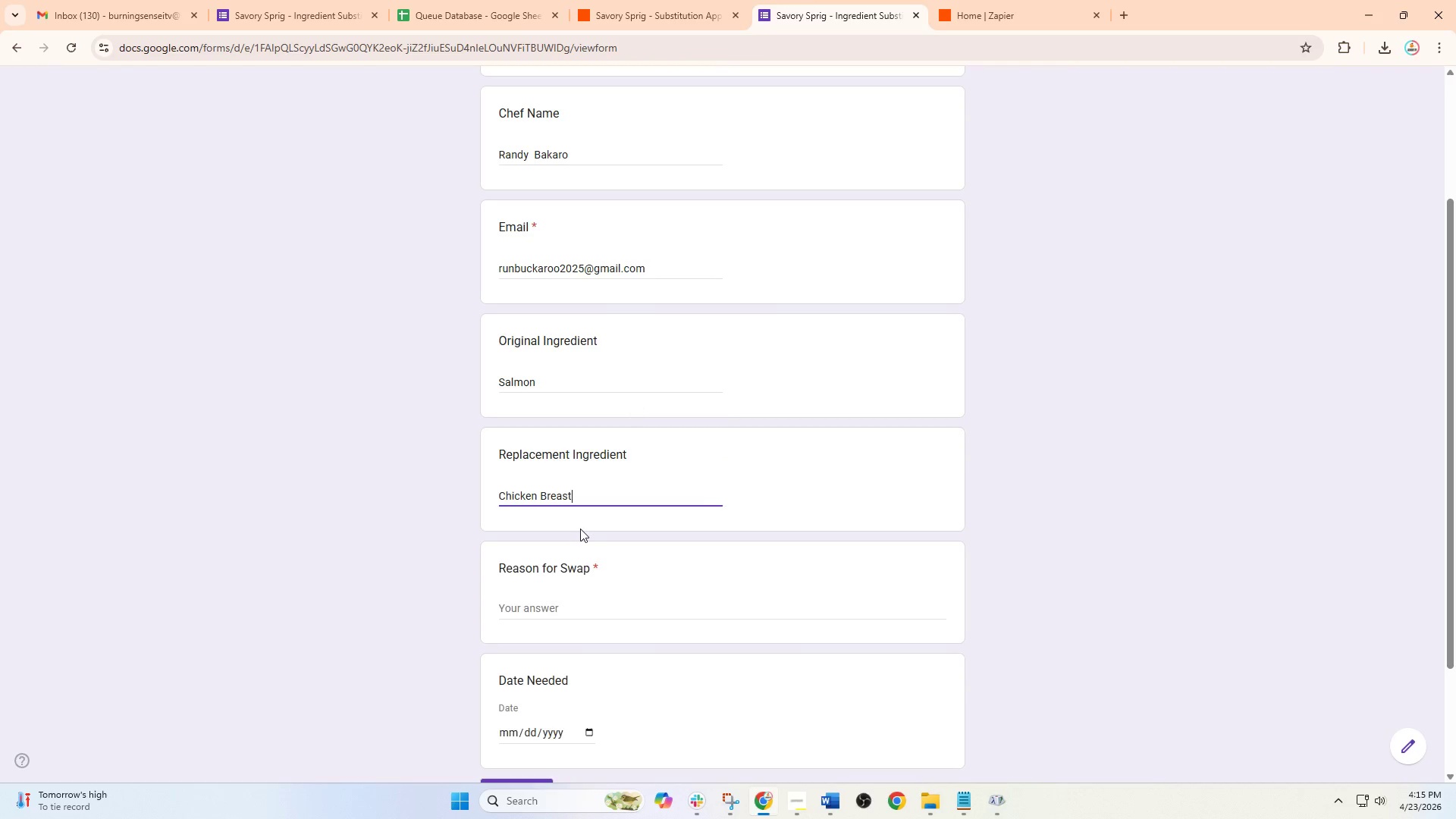 
left_click([542, 612])
 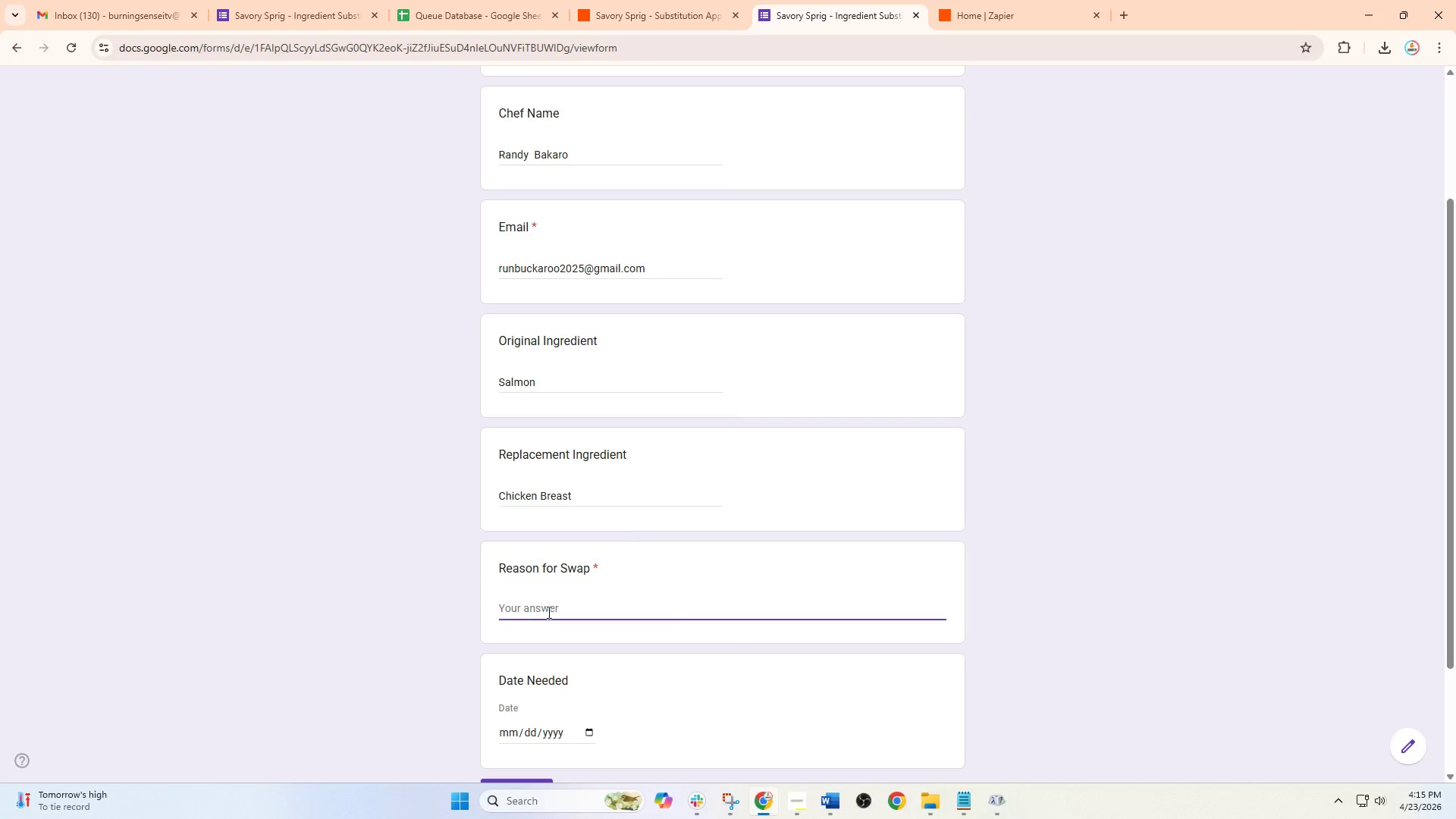 
type(Fresh Stock Qualitr)
key(Backspace)
key(Backspace)
type(ty Issue)
 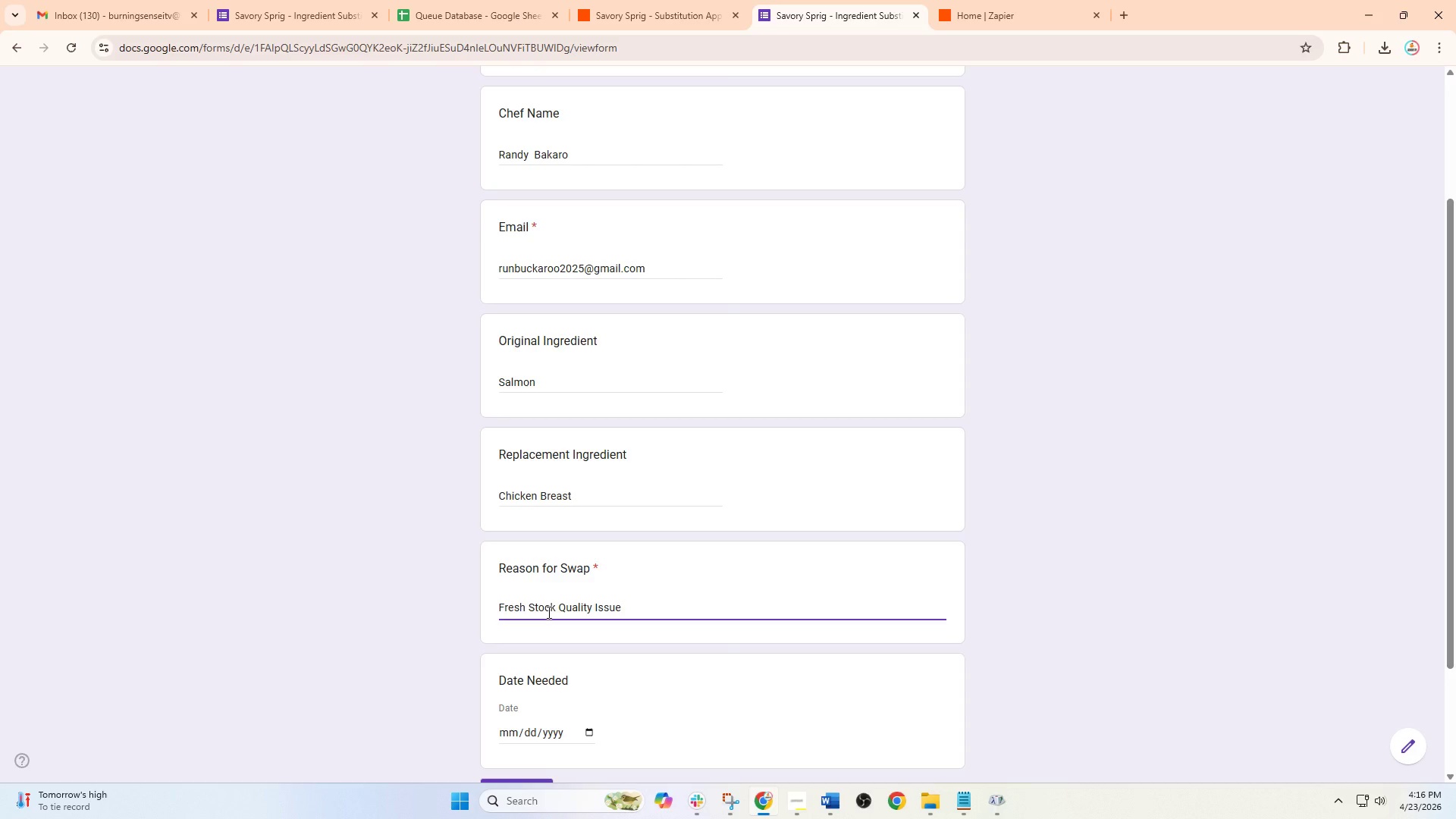 
left_click([590, 729])
 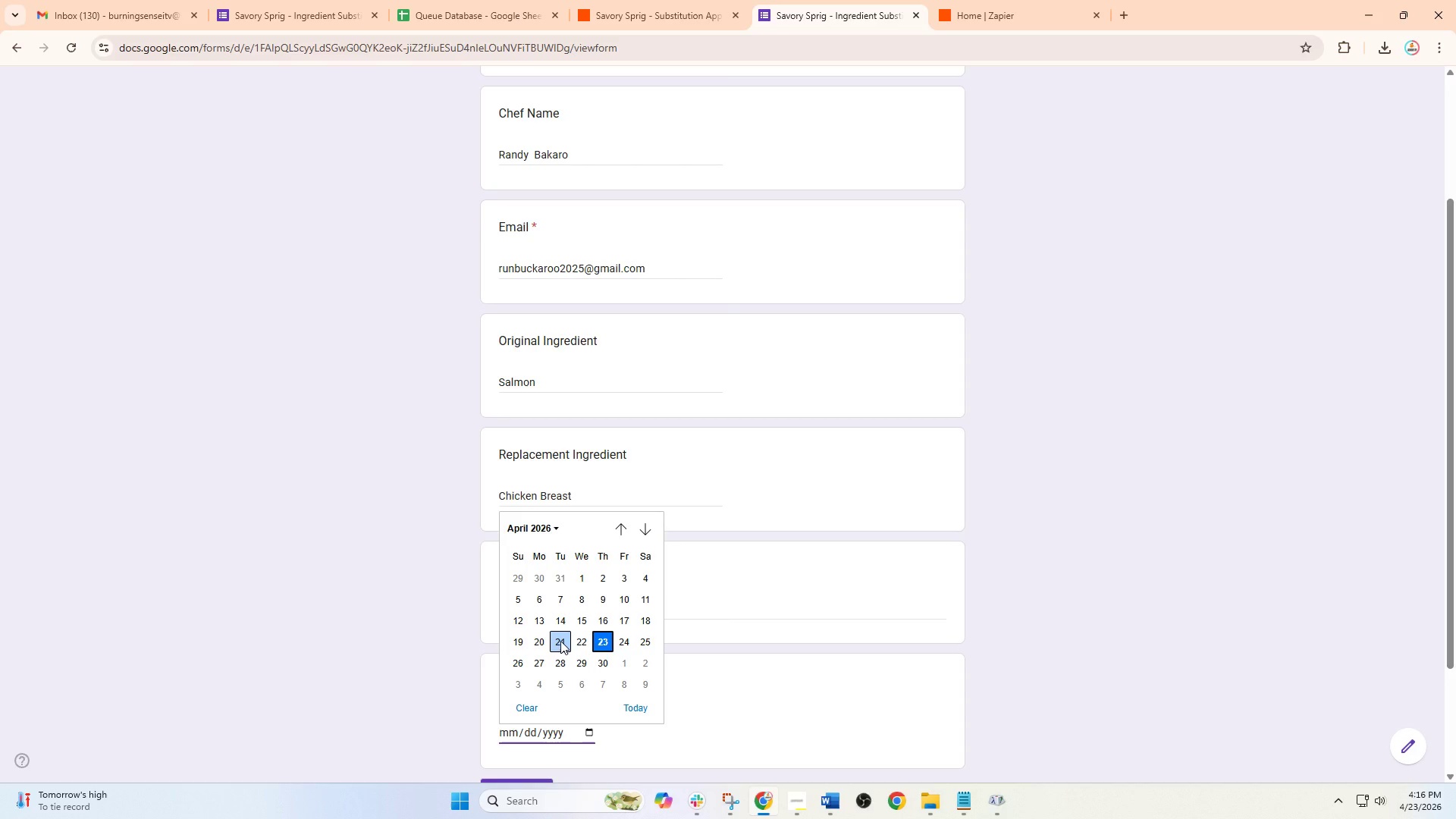 
left_click([560, 641])
 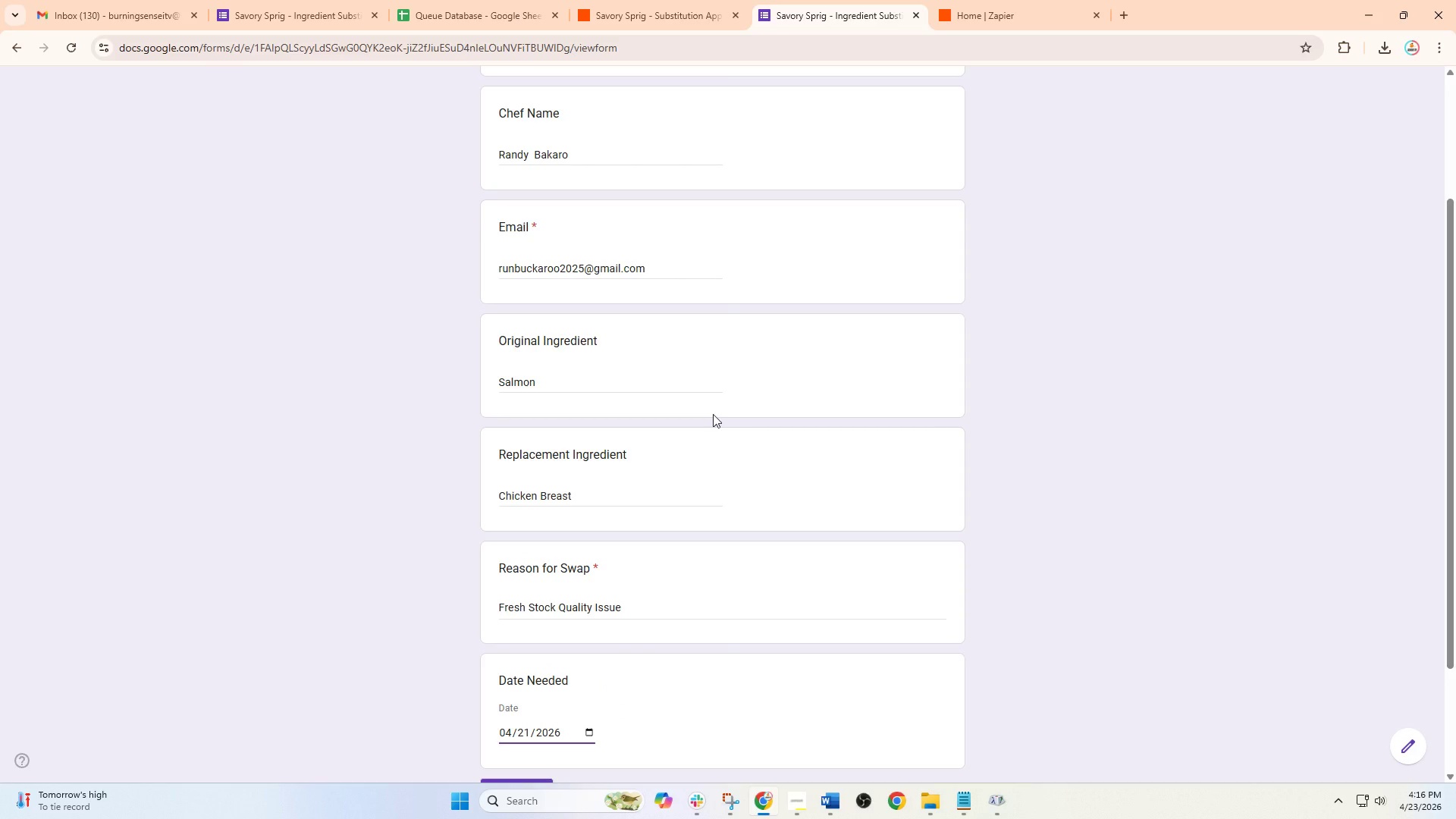 
scroll: coordinate [712, 394], scroll_direction: up, amount: 2.0
 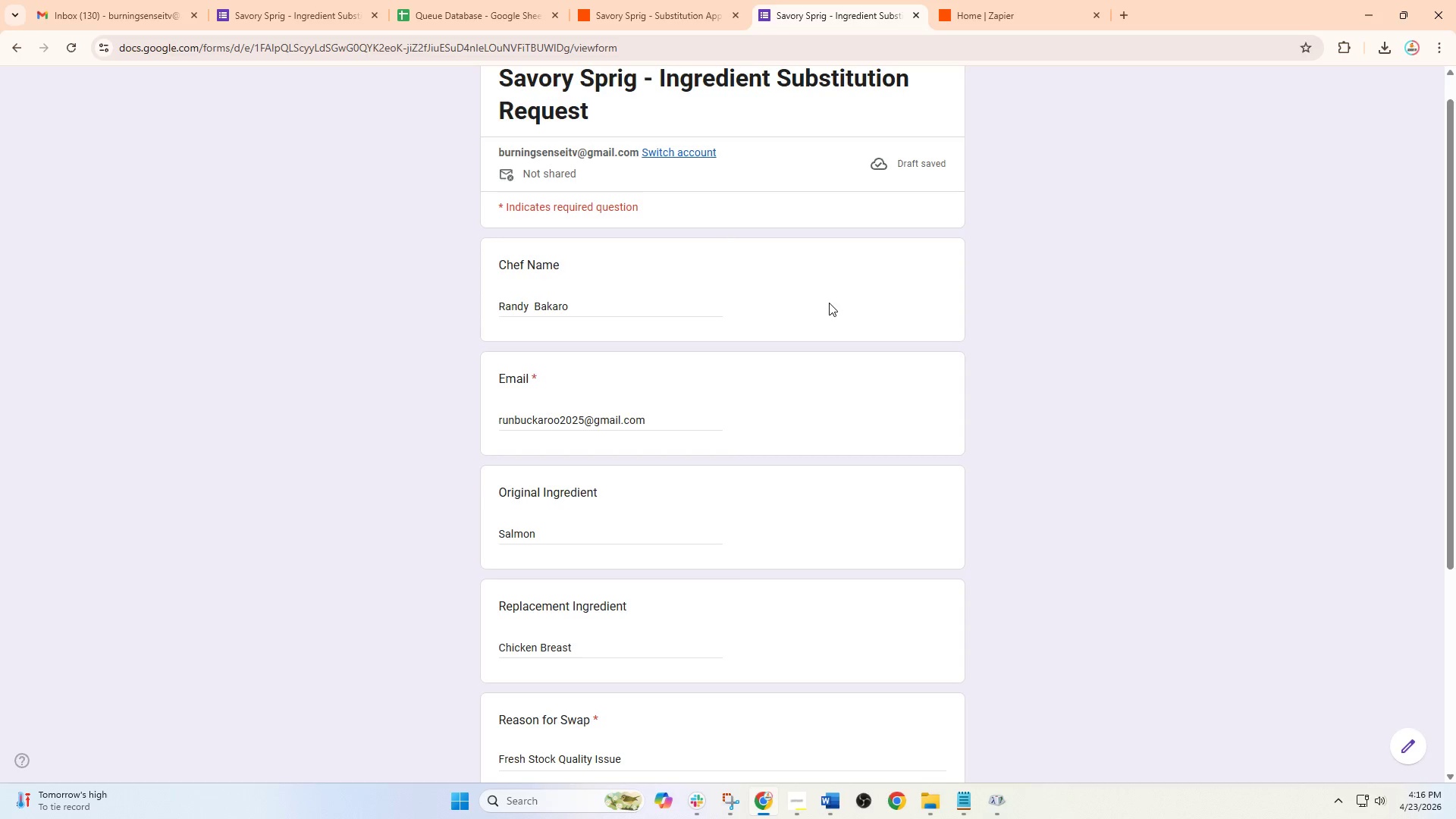 
hold_key(key=ControlLeft, duration=1.53)
scroll: coordinate [763, 337], scroll_direction: down, amount: 2.0
 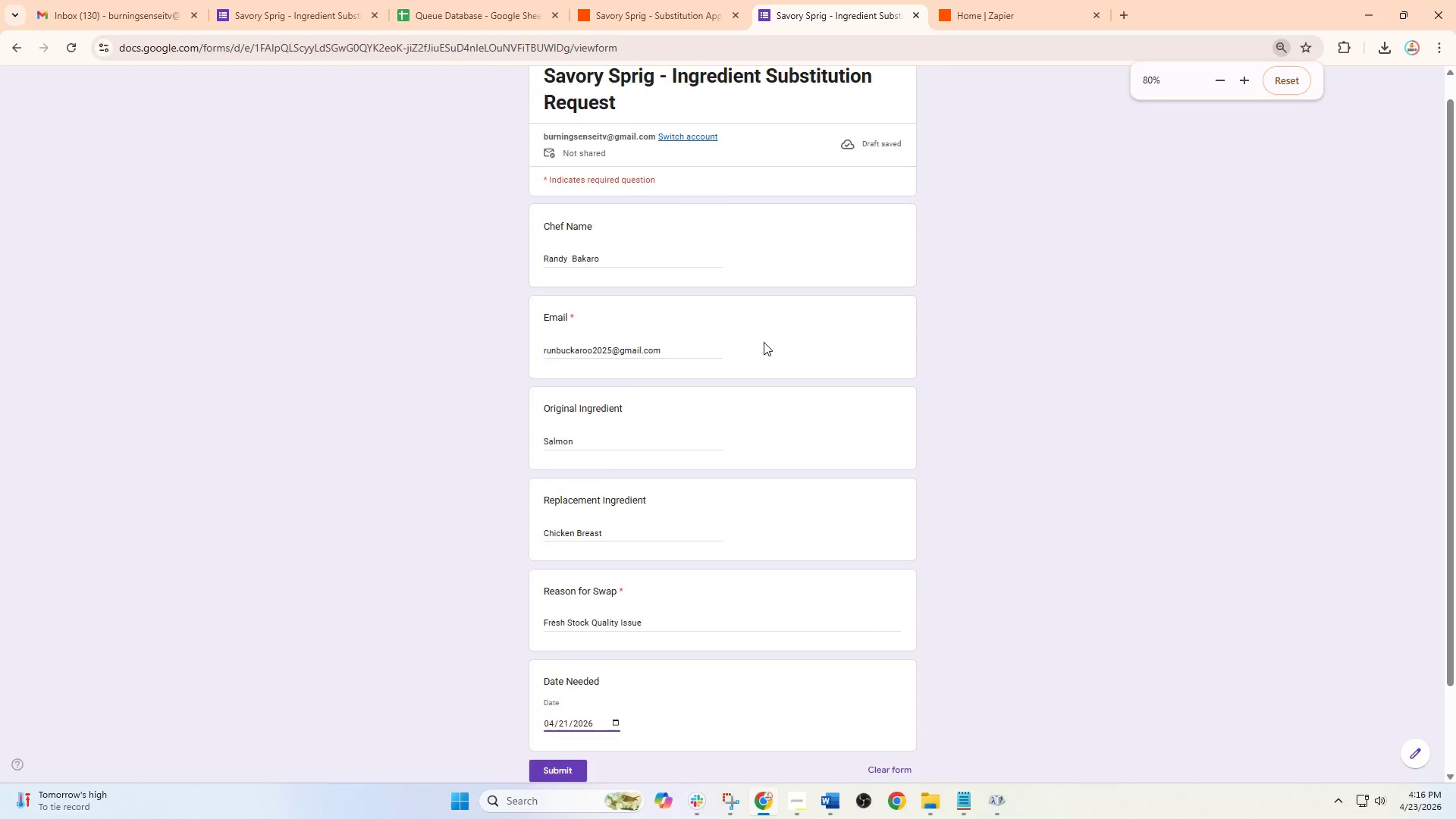 
hold_key(key=ControlLeft, duration=0.52)
 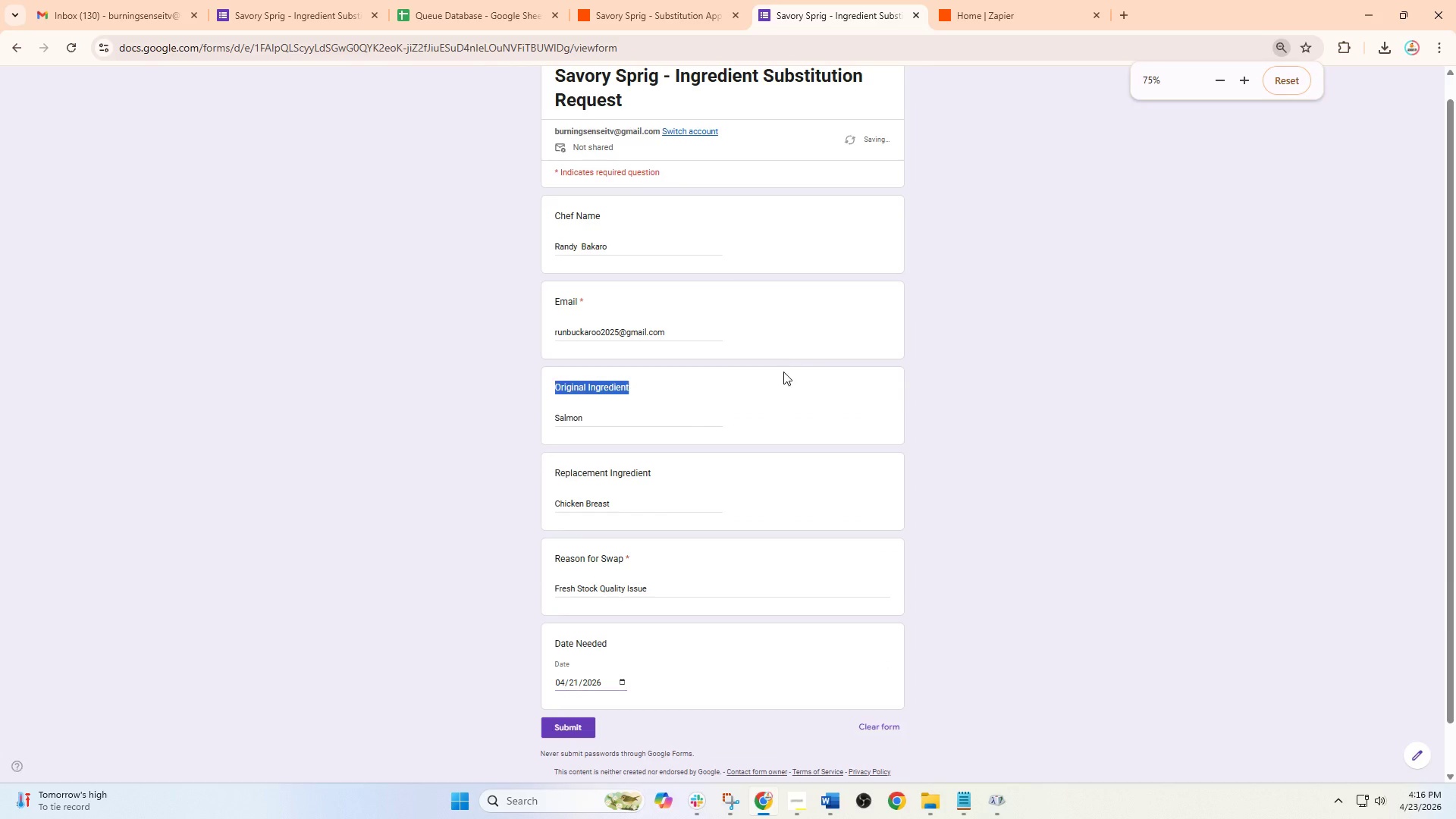 
scroll: coordinate [764, 342], scroll_direction: down, amount: 1.0
 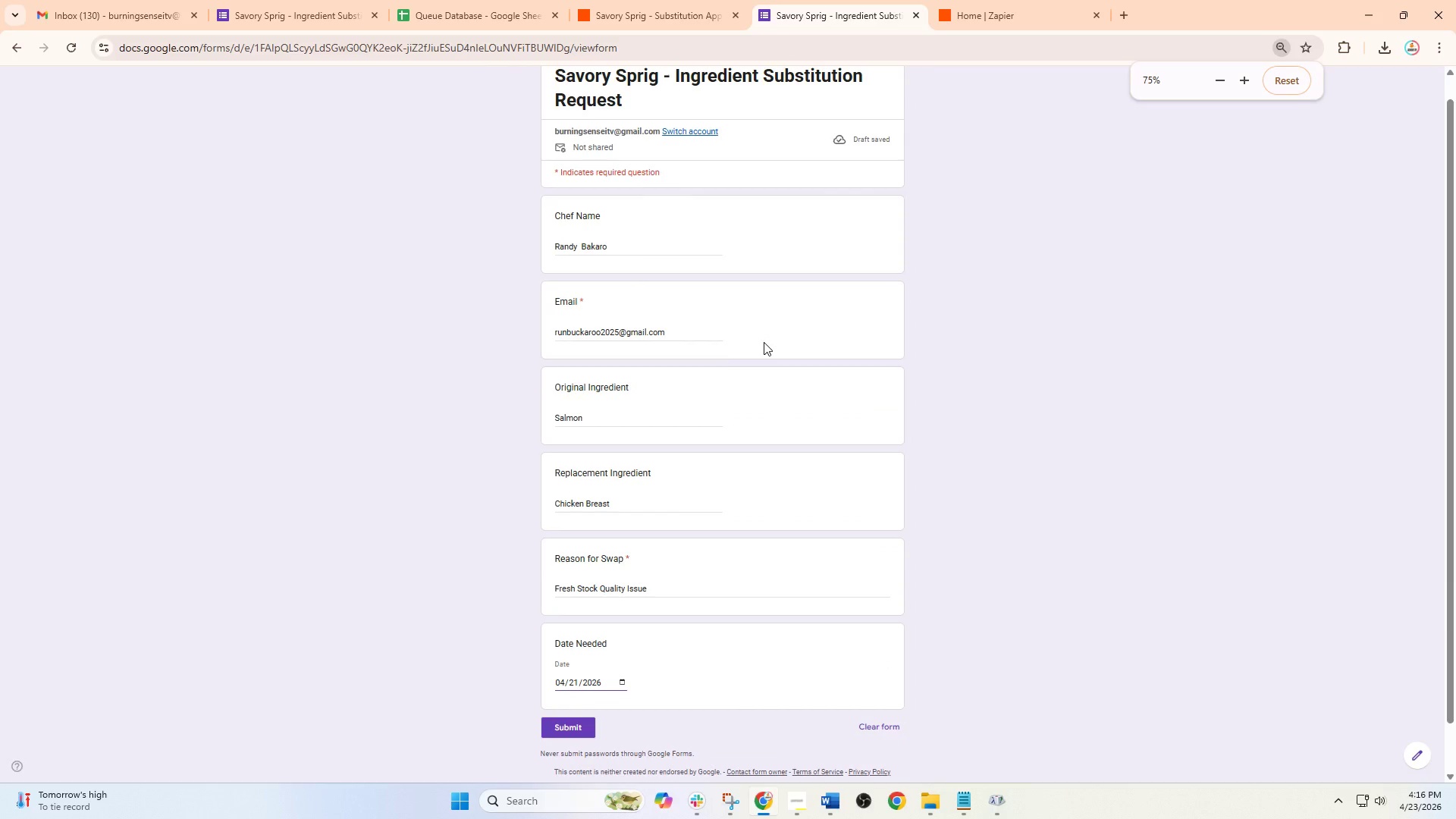 
left_click_drag(start_coordinate=[788, 355], to_coordinate=[786, 372])
 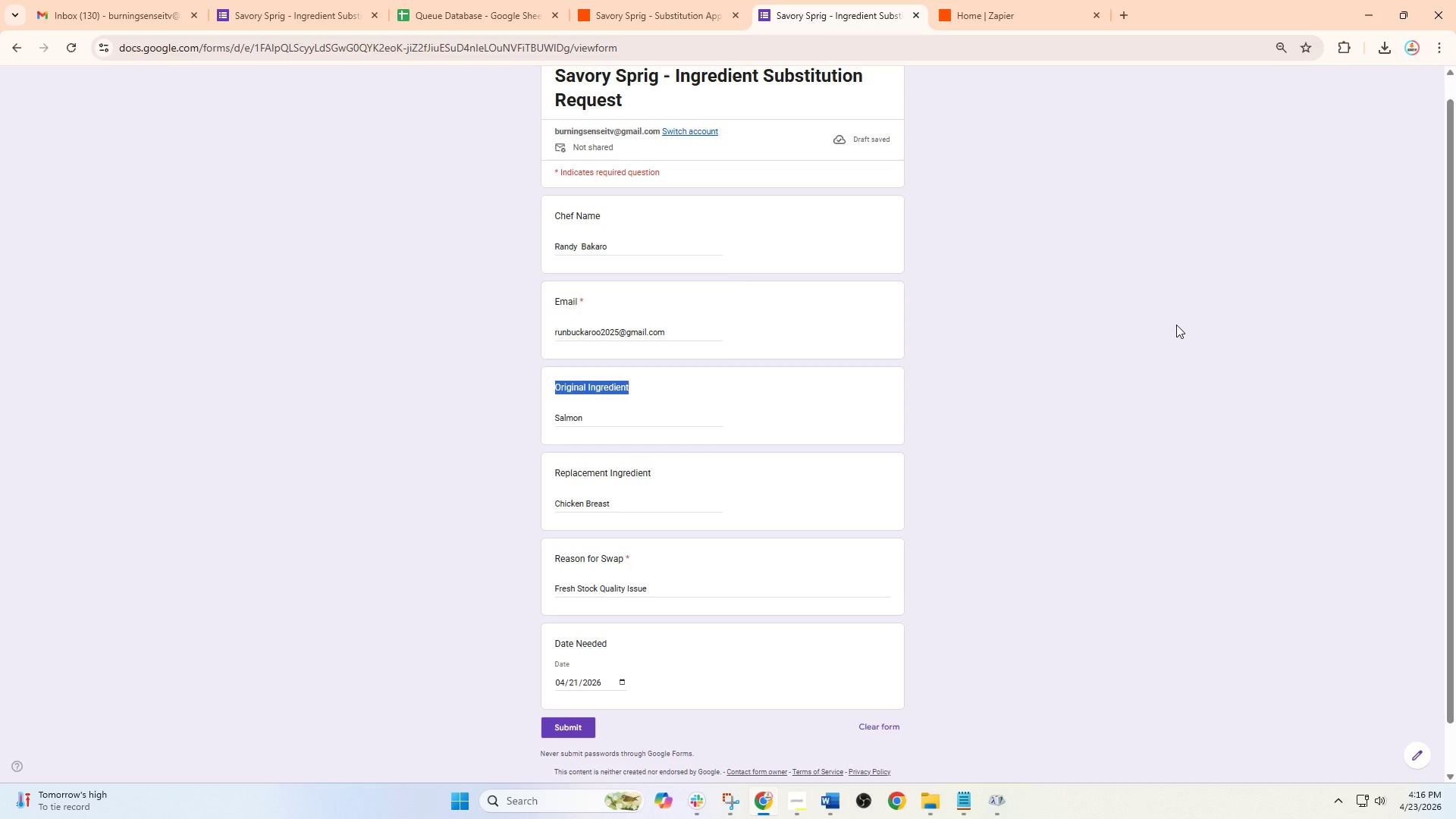 
wait(23.34)
 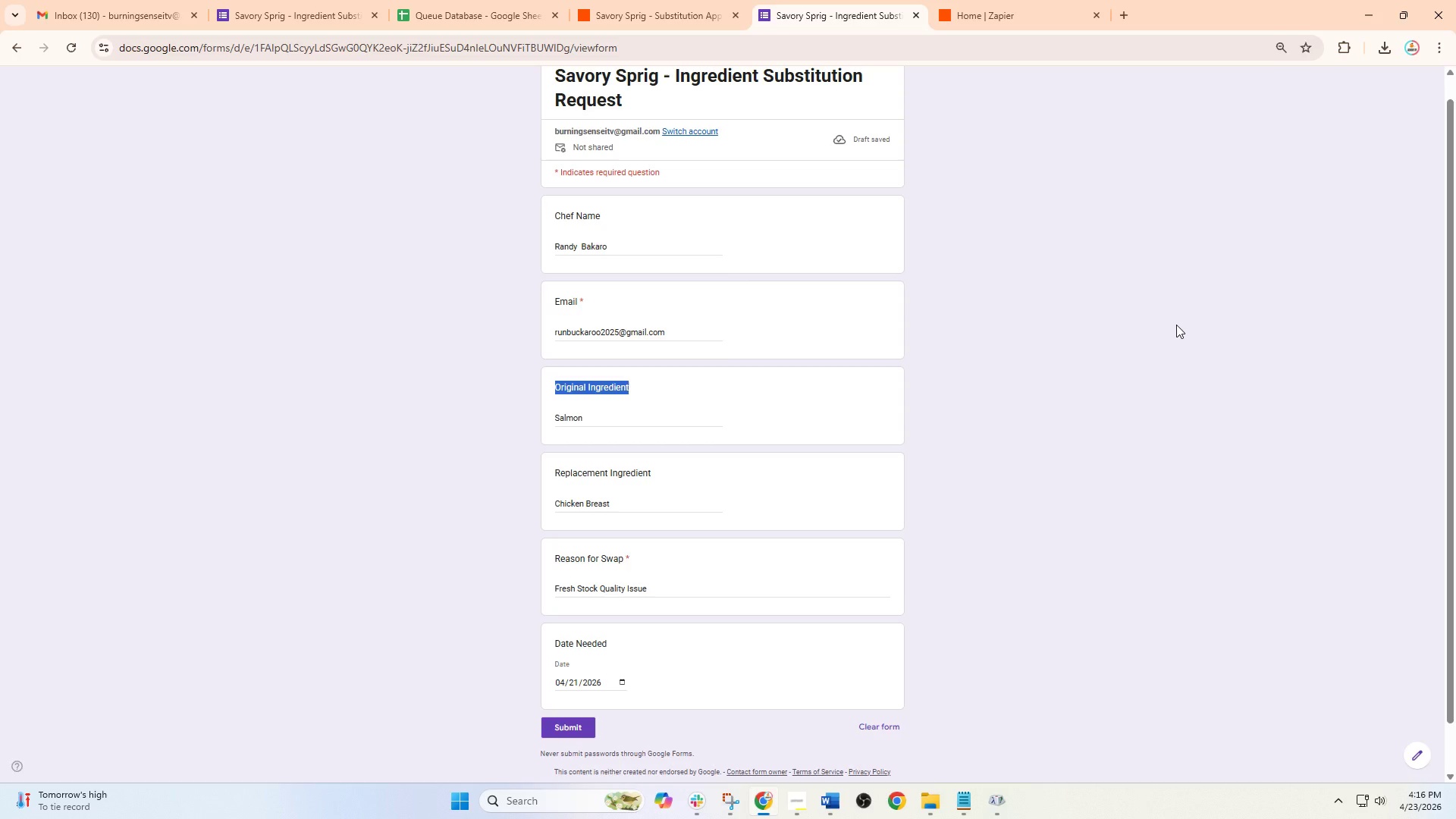 
scroll: coordinate [805, 250], scroll_direction: none, amount: 0.0
 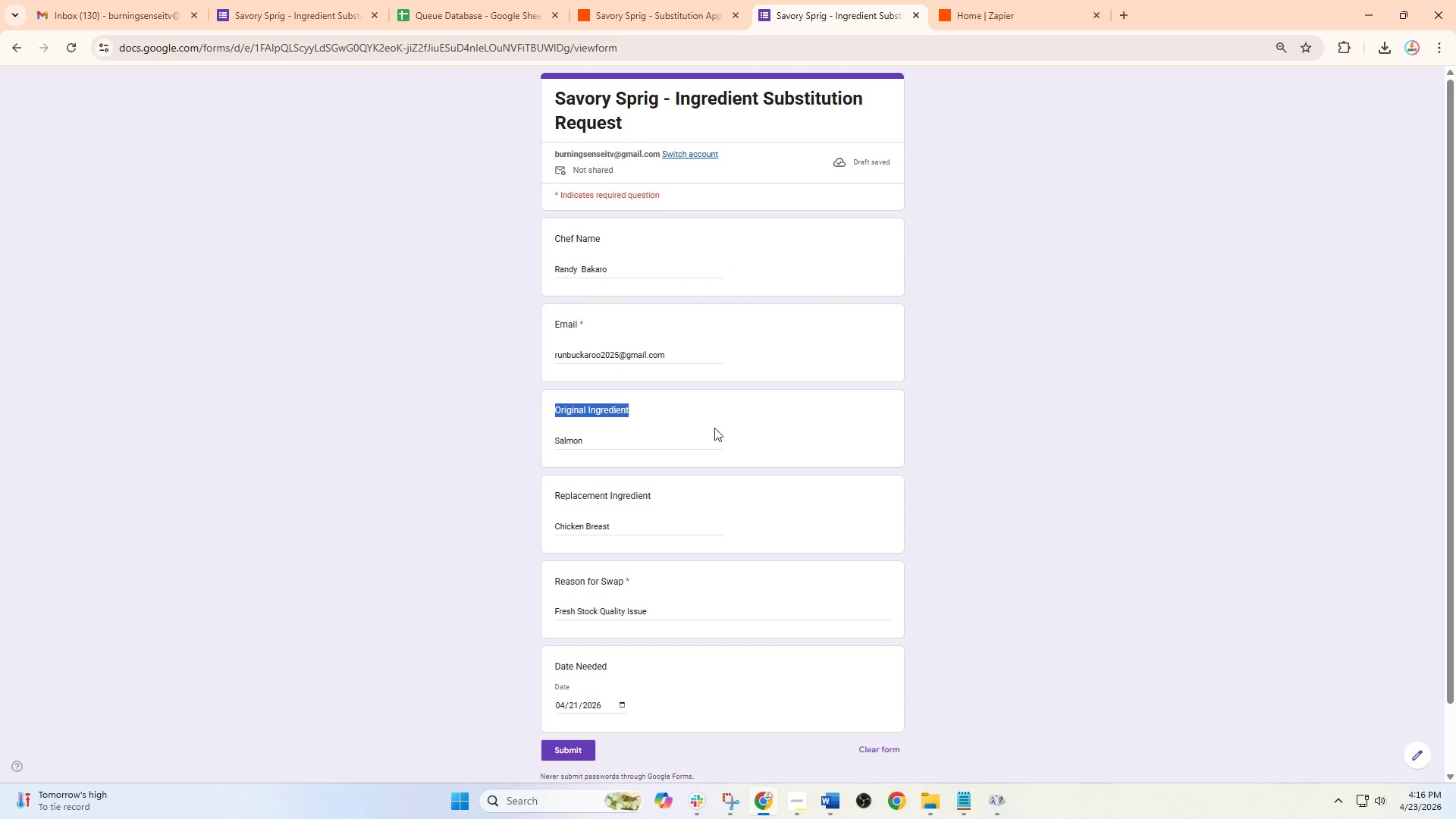 
left_click([727, 799])
 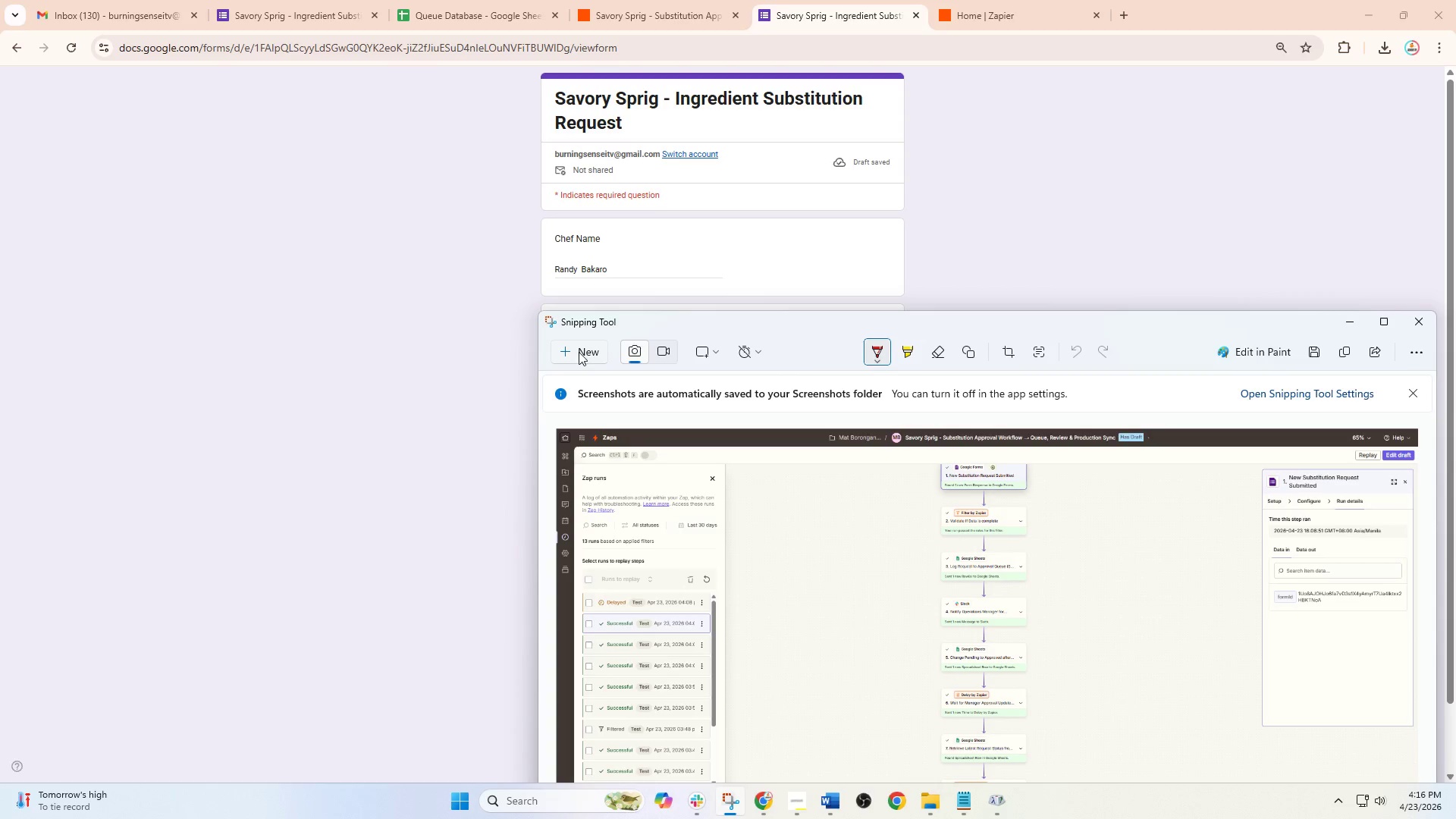 
left_click([579, 352])
 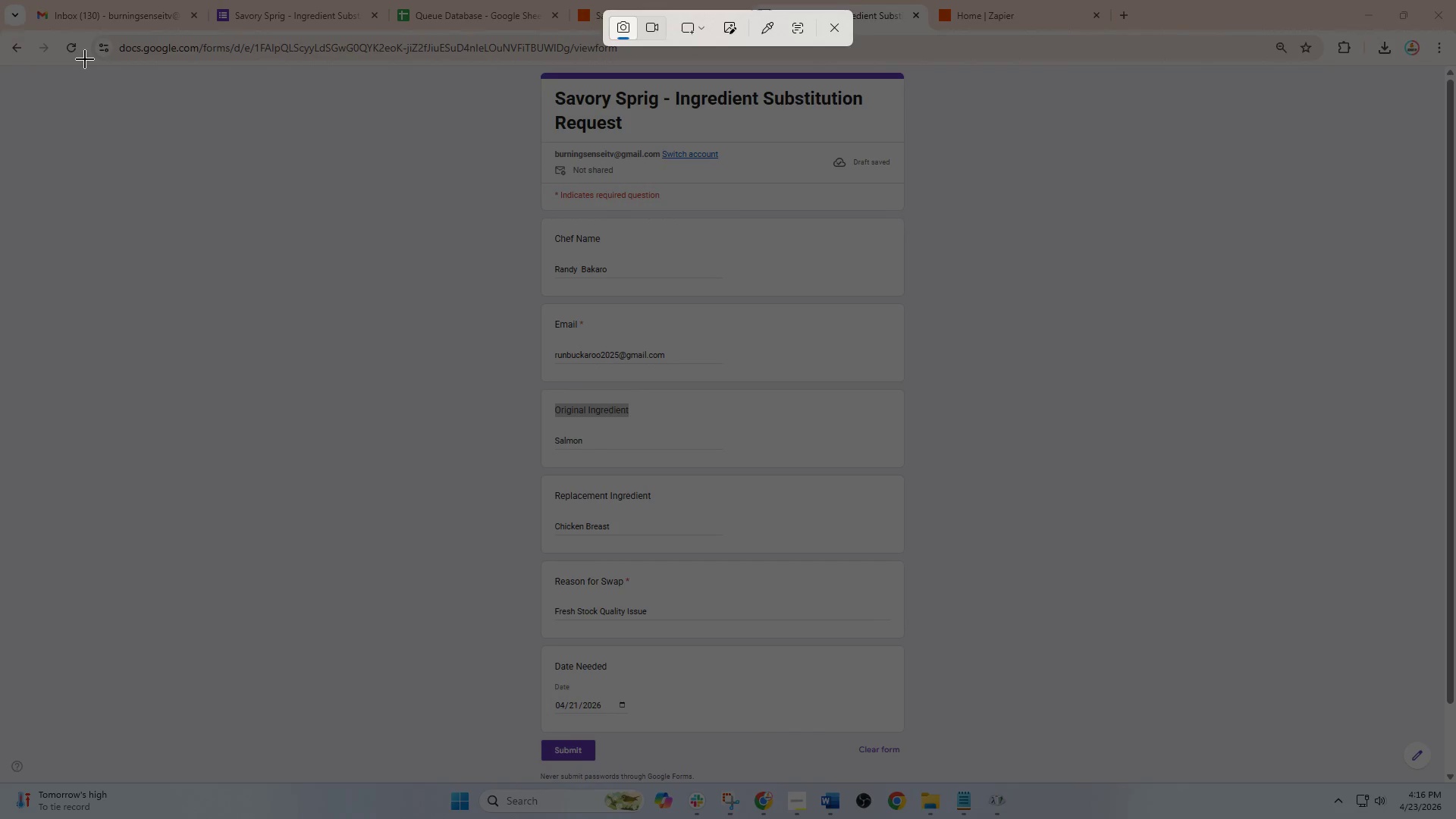 
left_click_drag(start_coordinate=[0, 29], to_coordinate=[1451, 784])
 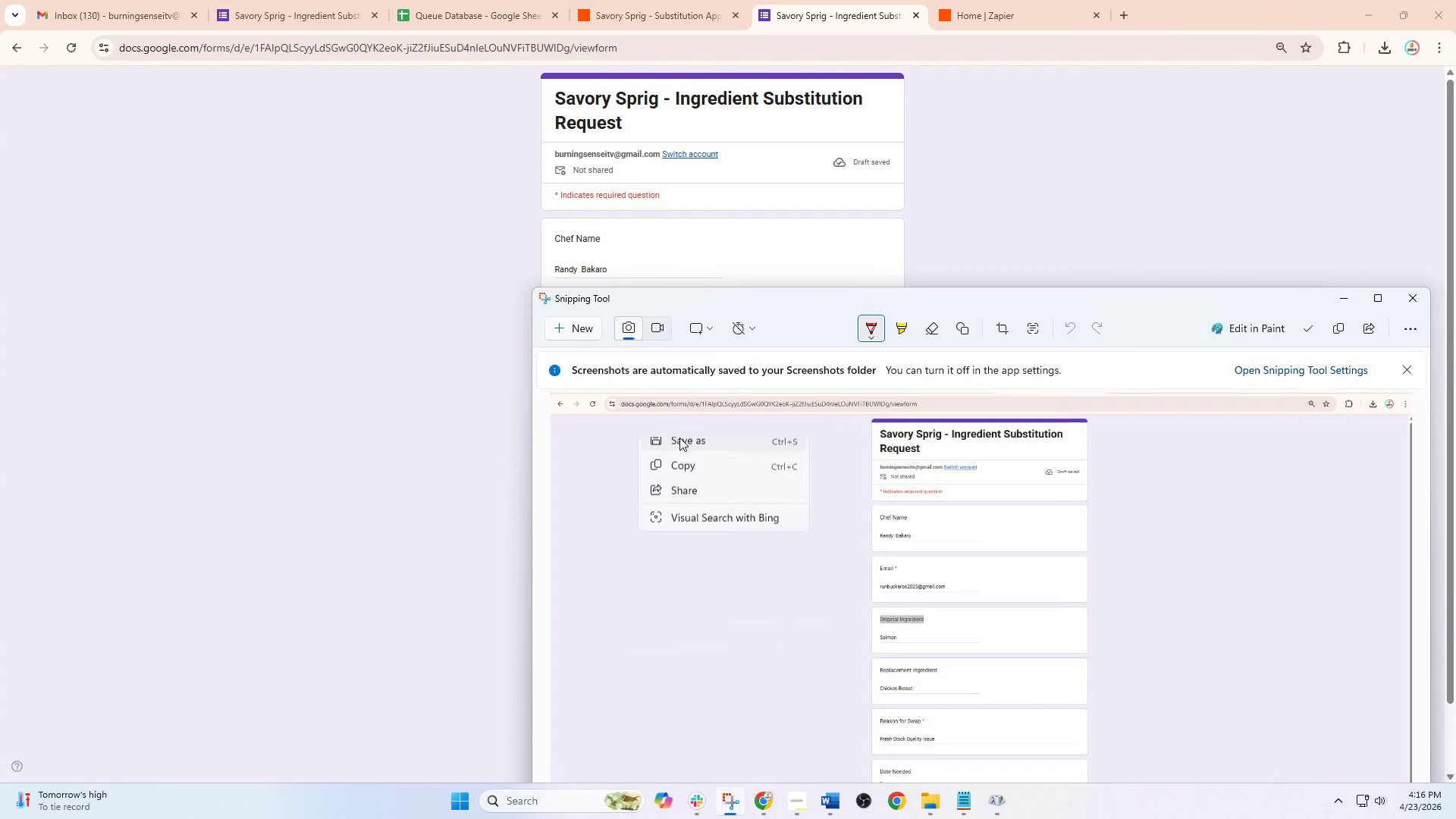 
left_click([690, 455])
 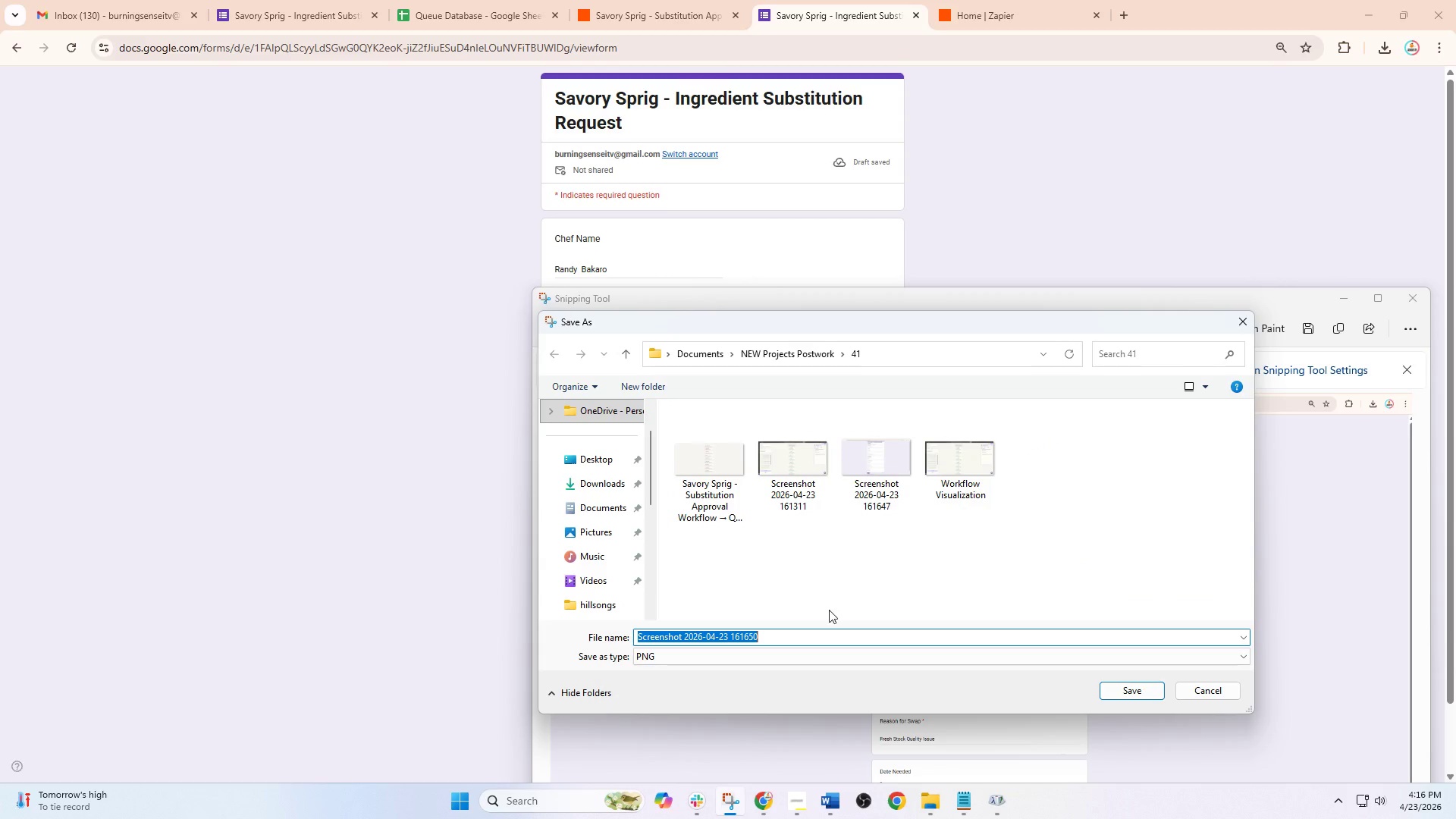 
left_click([827, 802])
 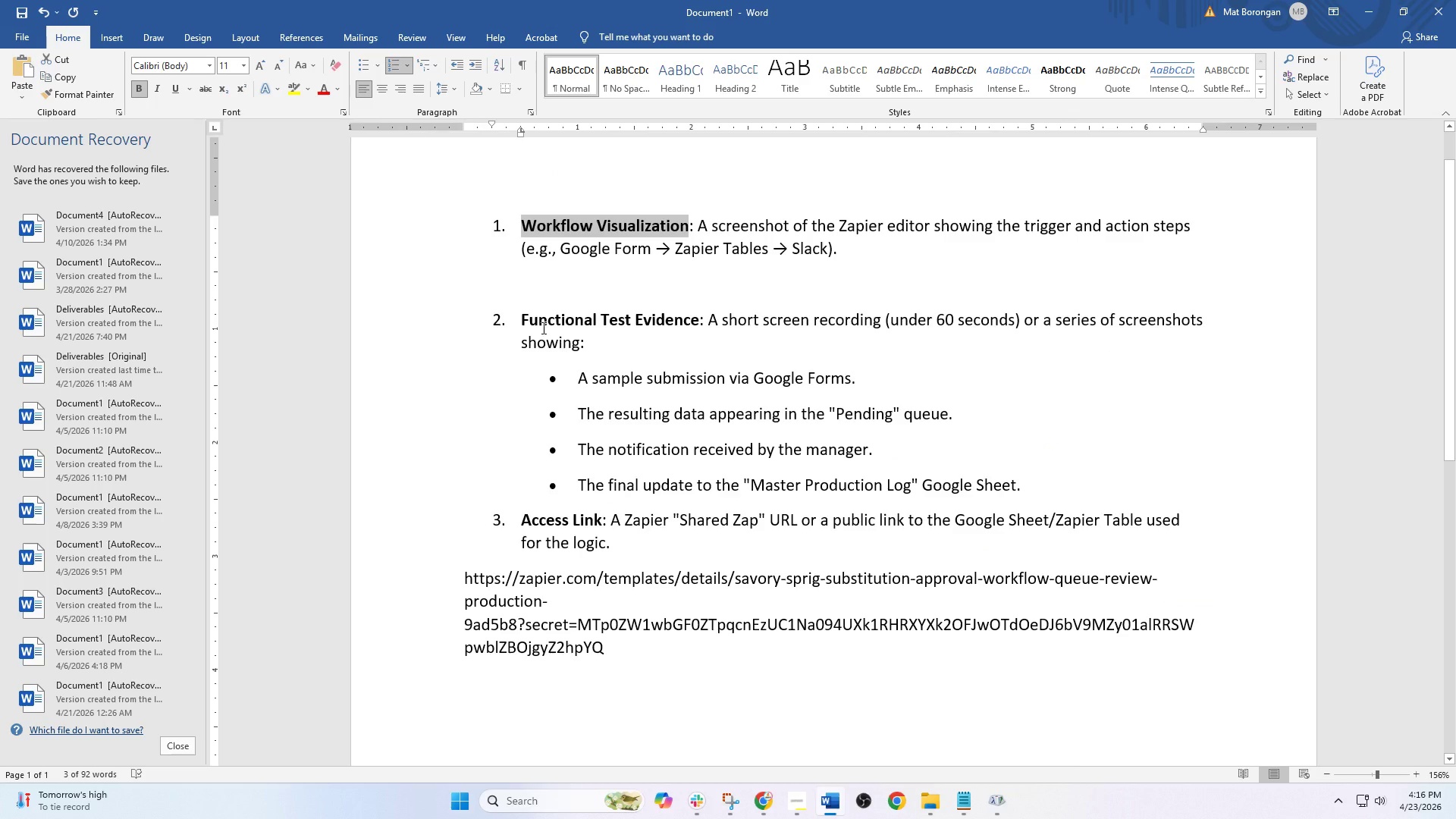 
left_click_drag(start_coordinate=[517, 313], to_coordinate=[666, 321])
 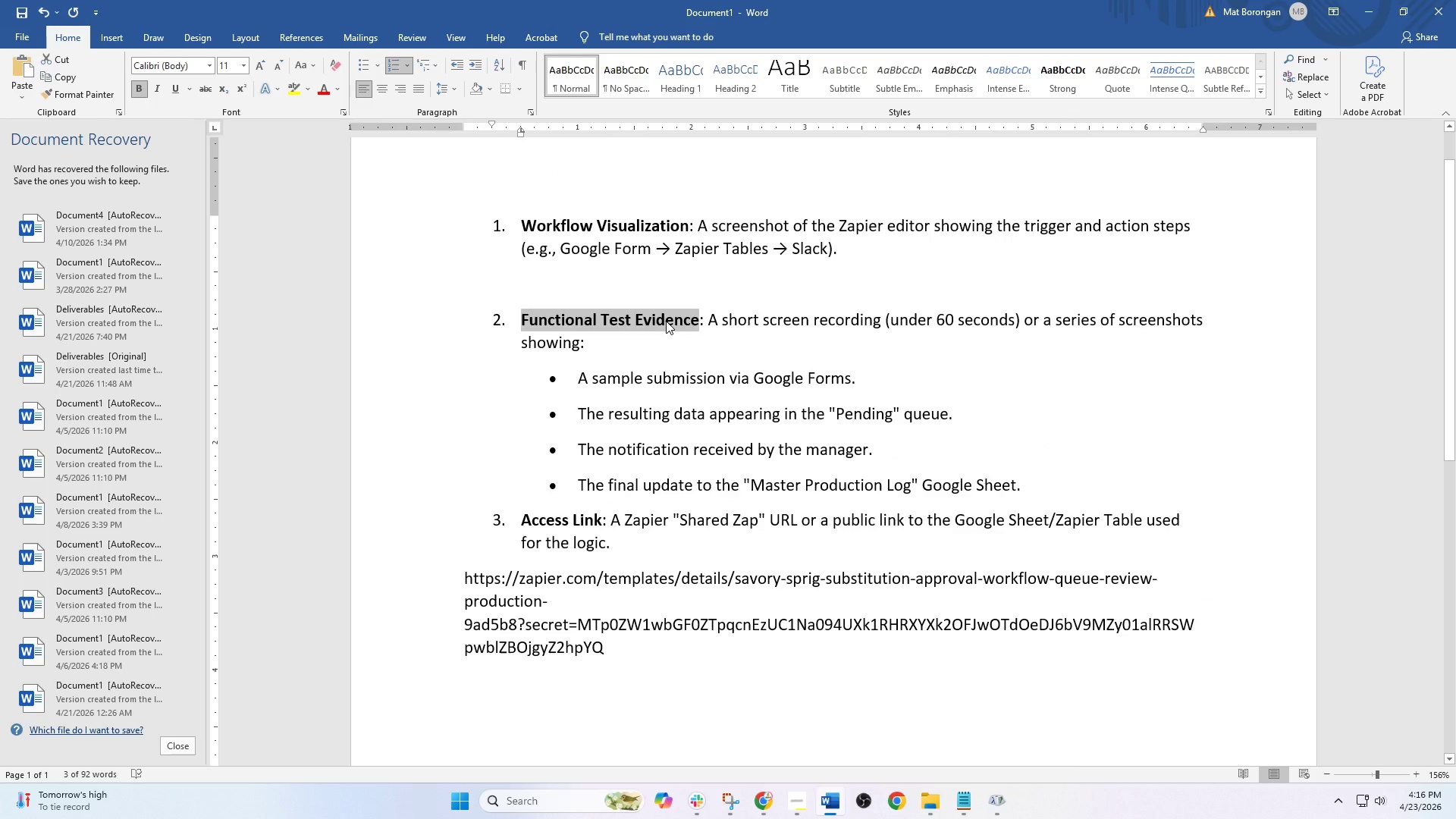 
key(Control+C)
 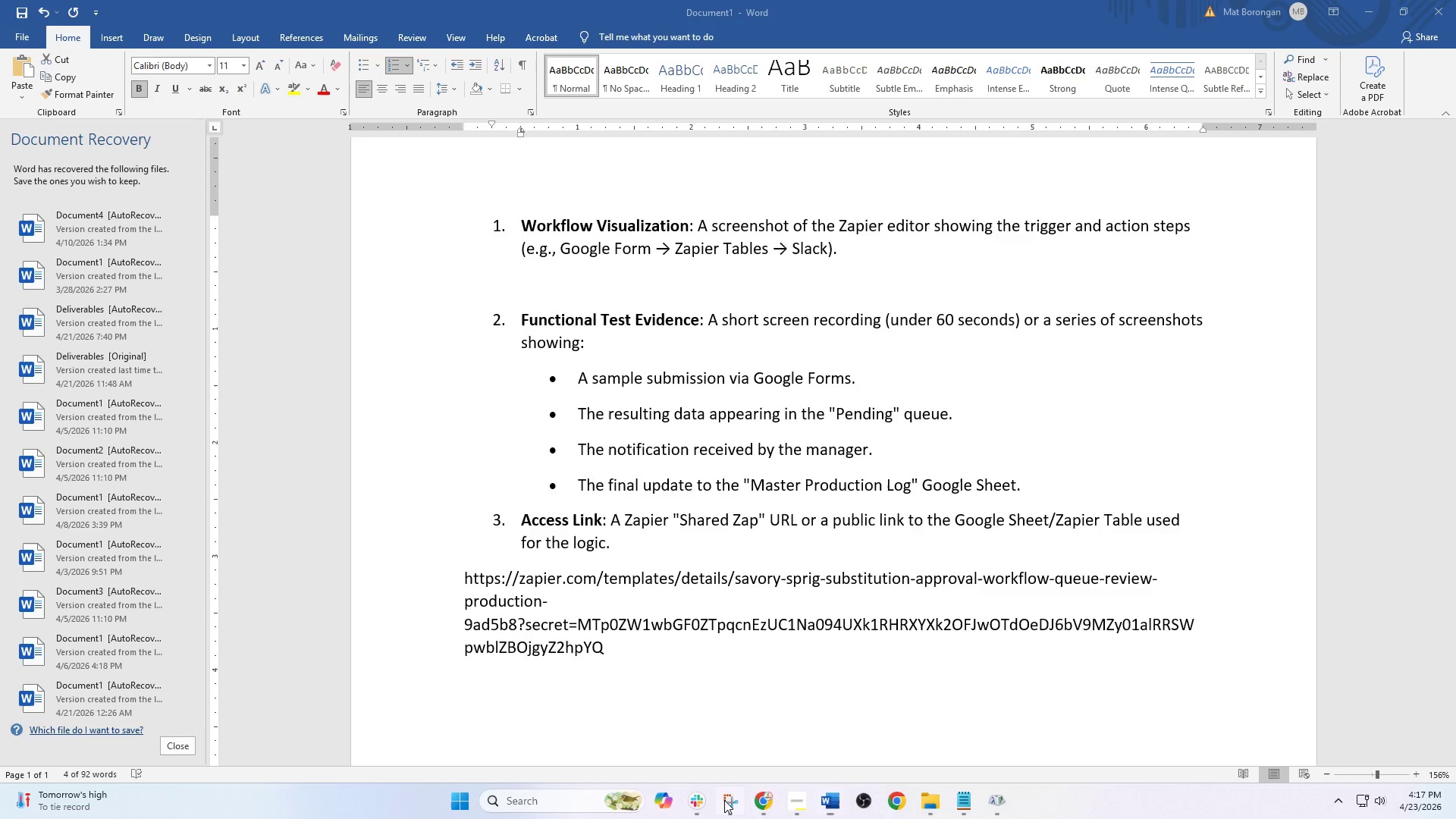 
right_click([722, 505])
 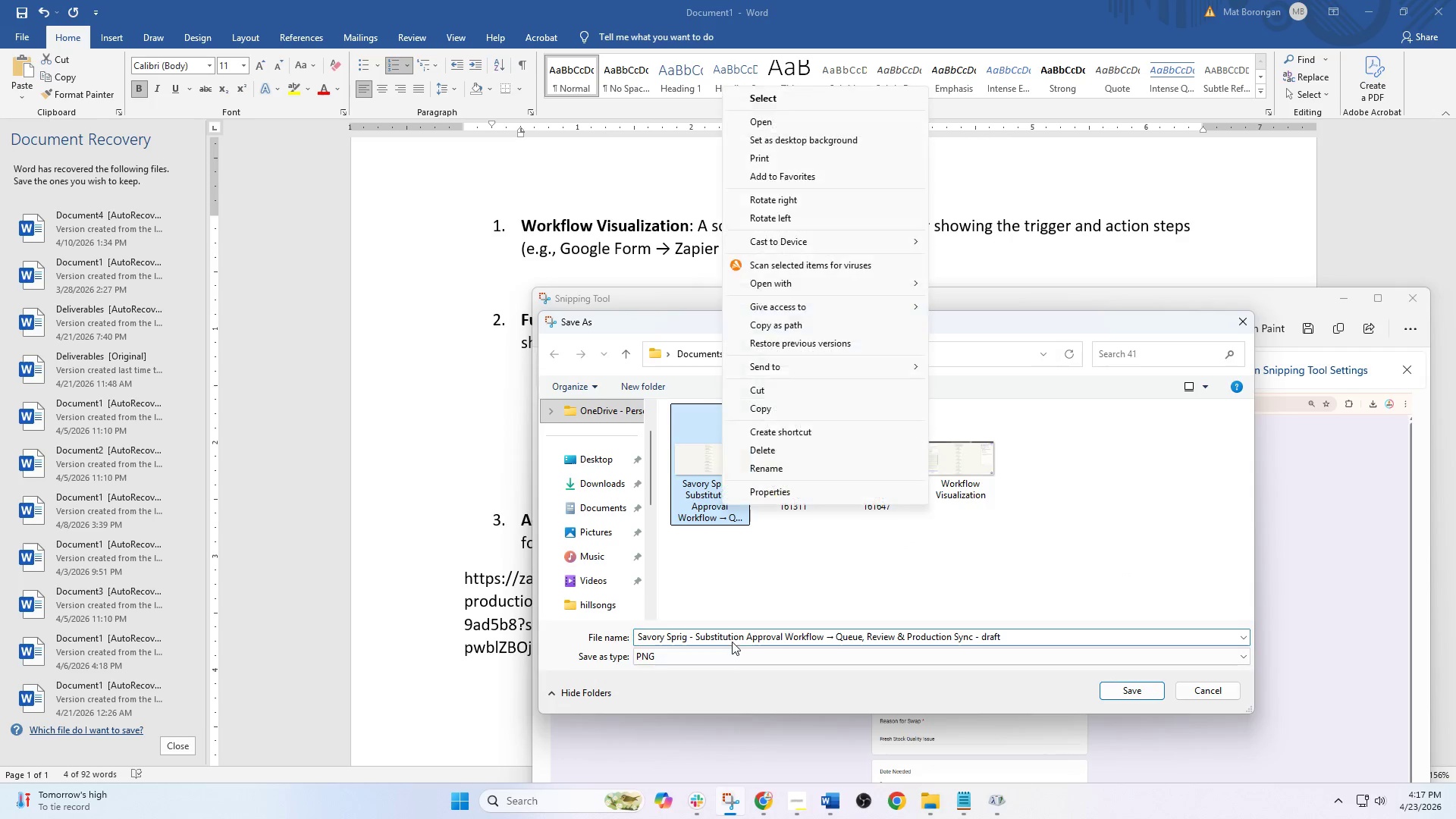 
left_click([733, 639])
 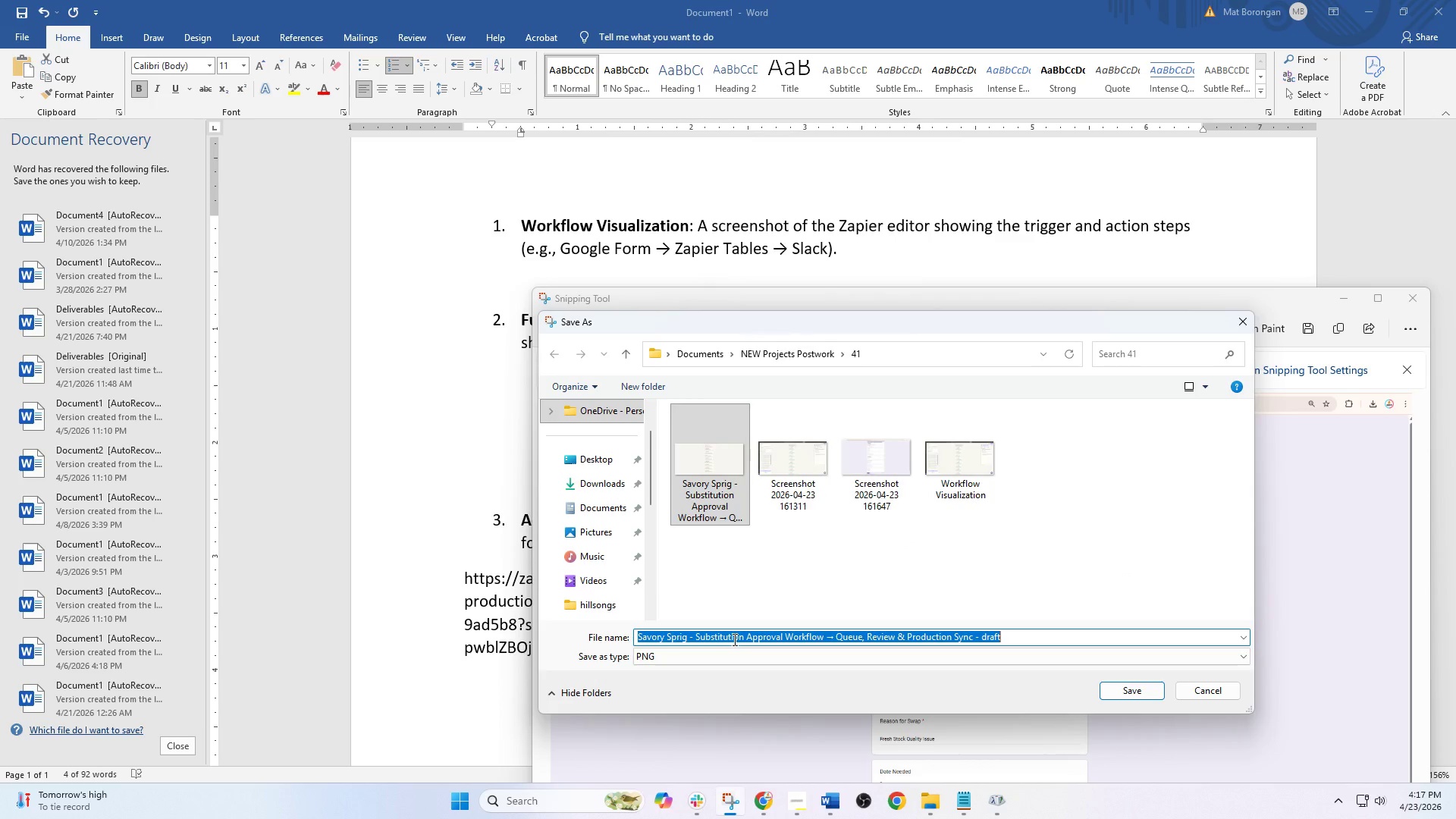 
key(Control+V)
 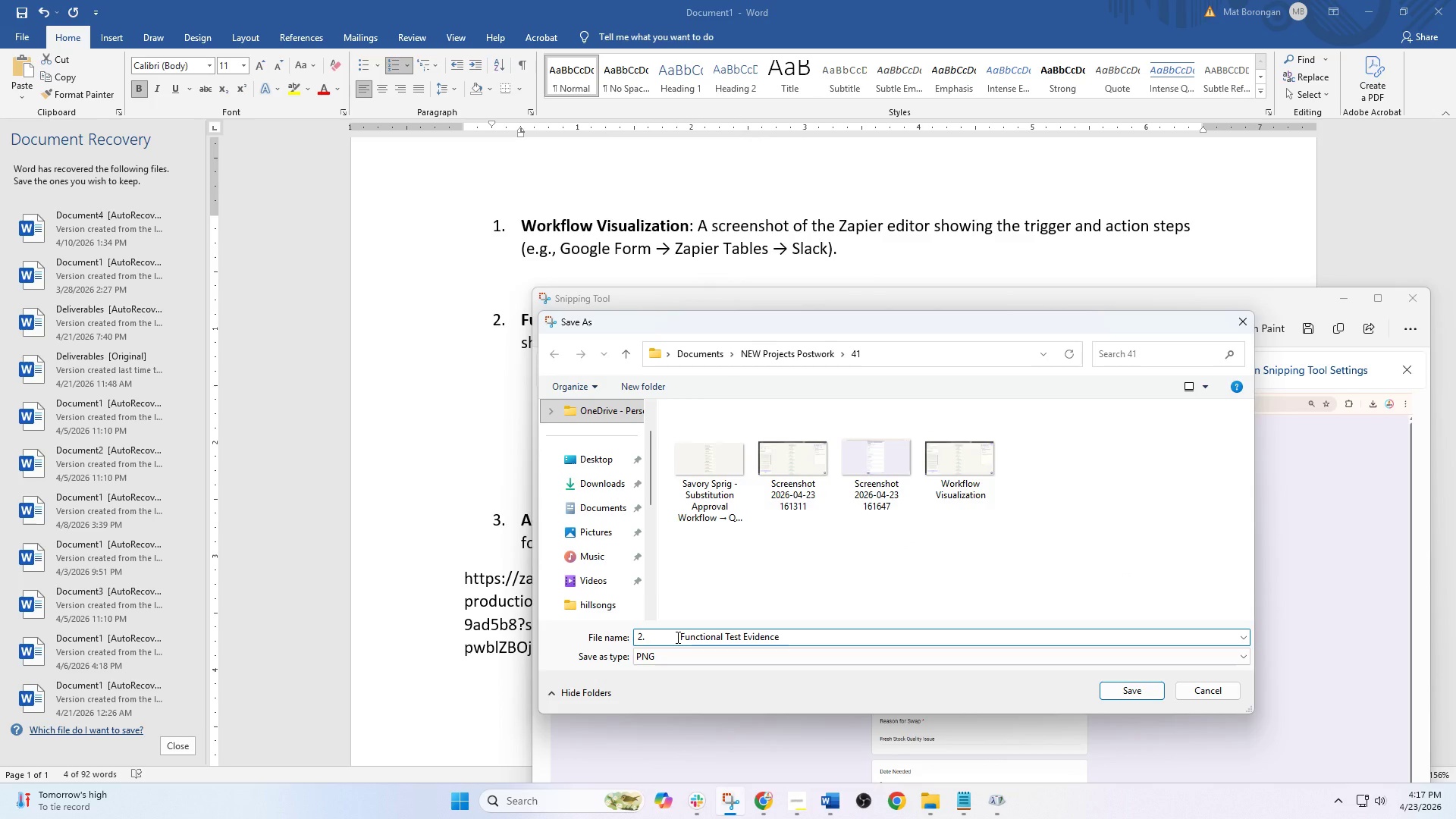 
left_click_drag(start_coordinate=[676, 637], to_coordinate=[607, 635])
 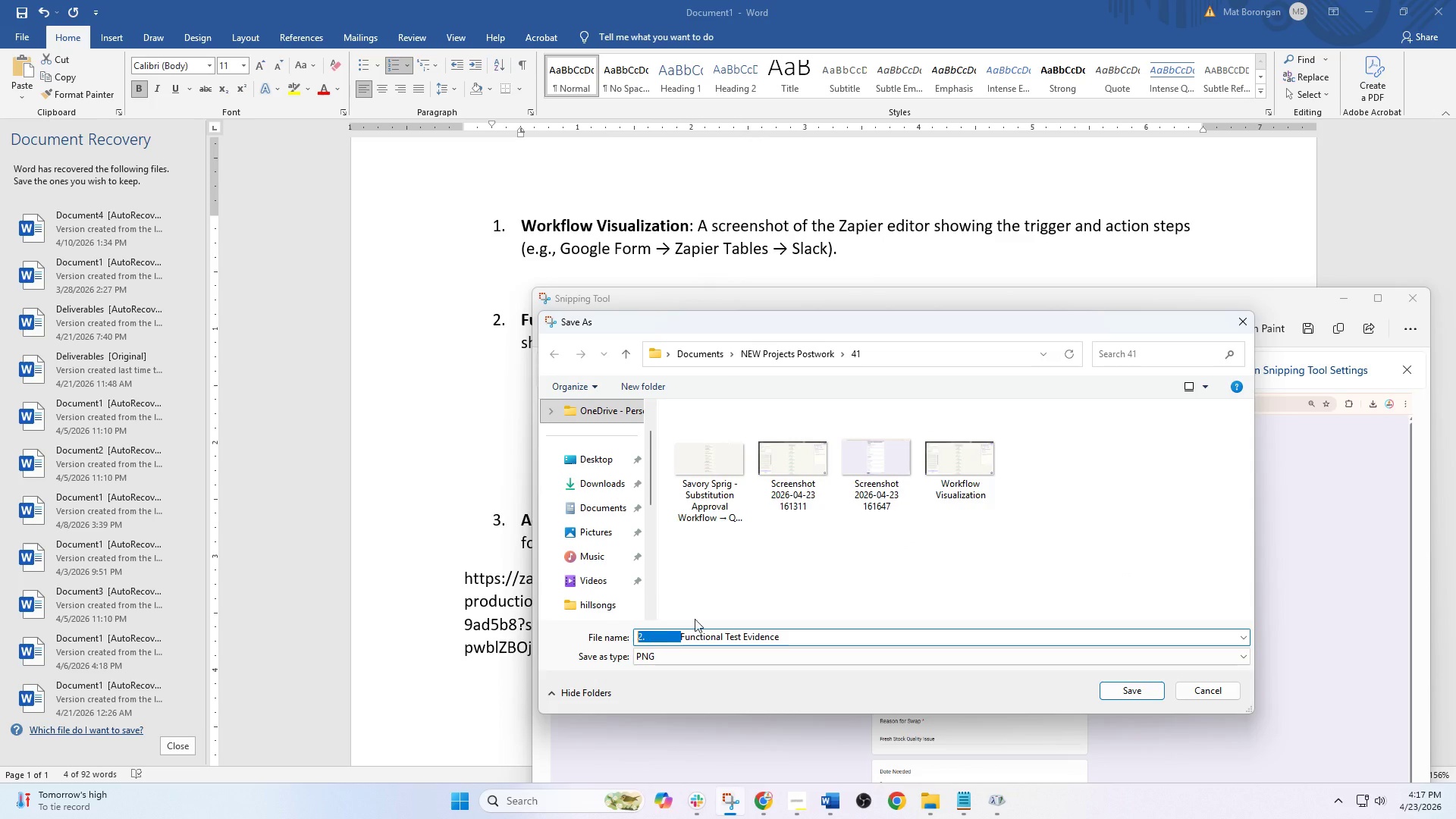 
key(Backspace)
 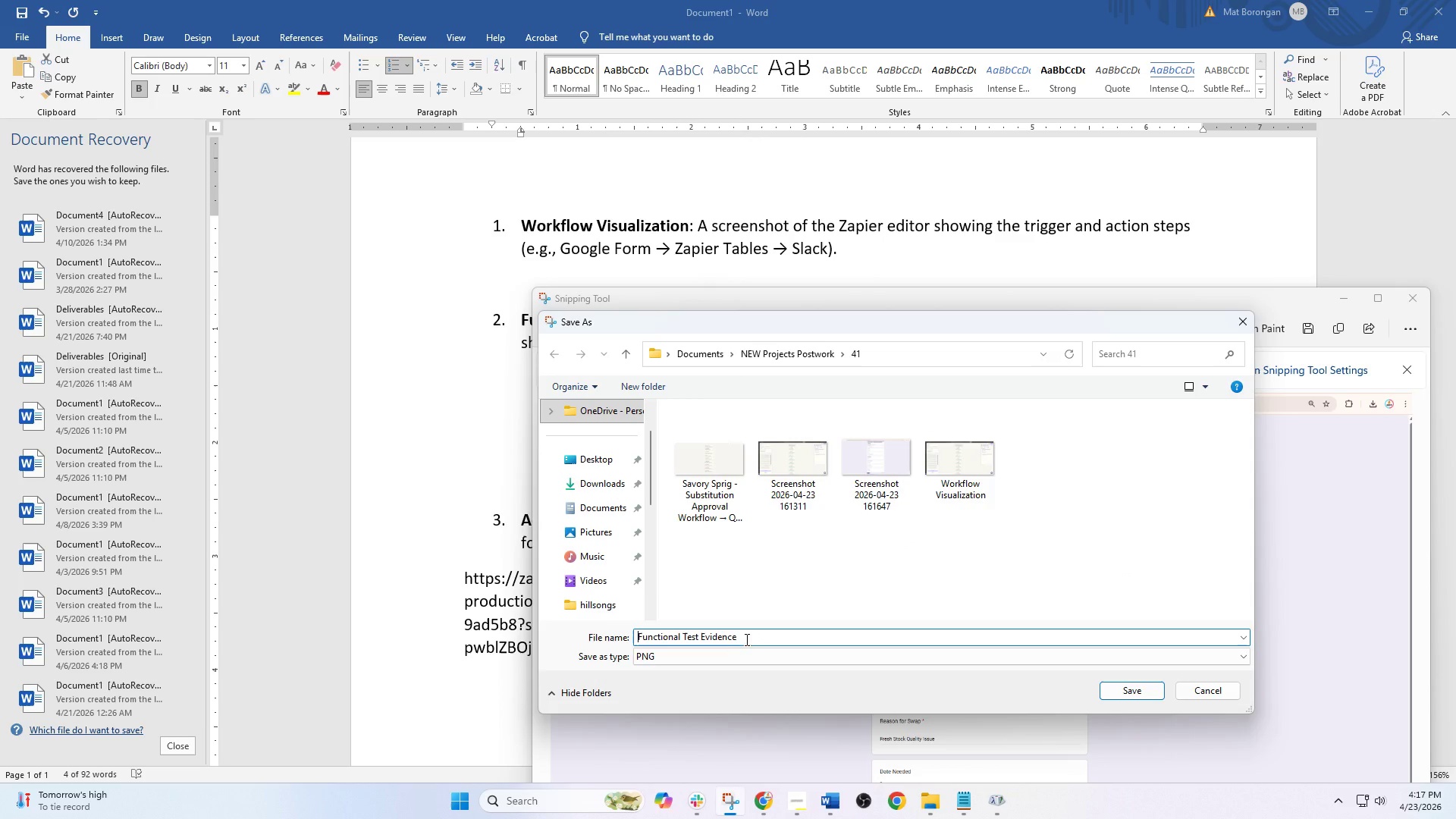 
left_click([749, 640])
 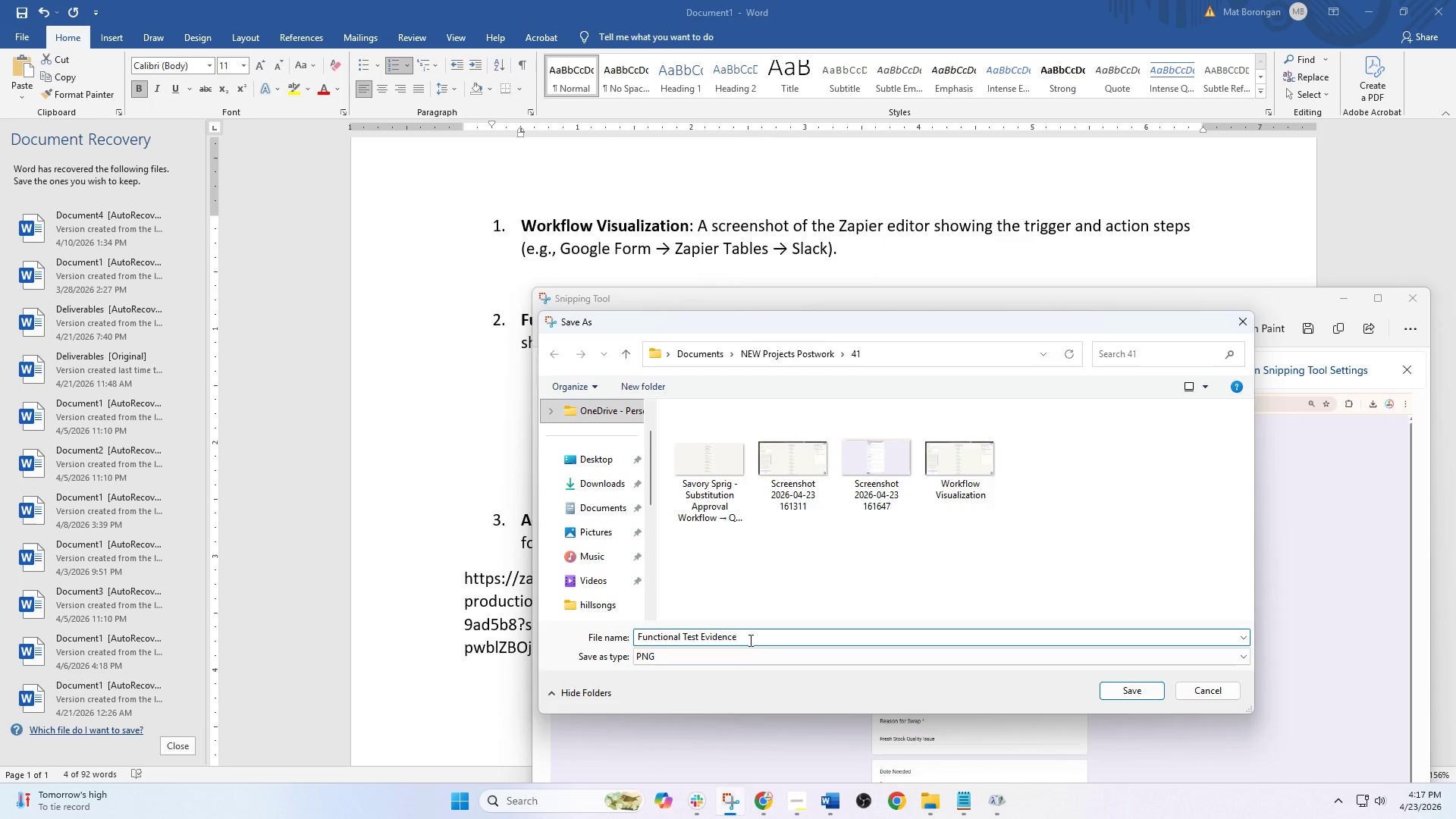 
key(Space)
 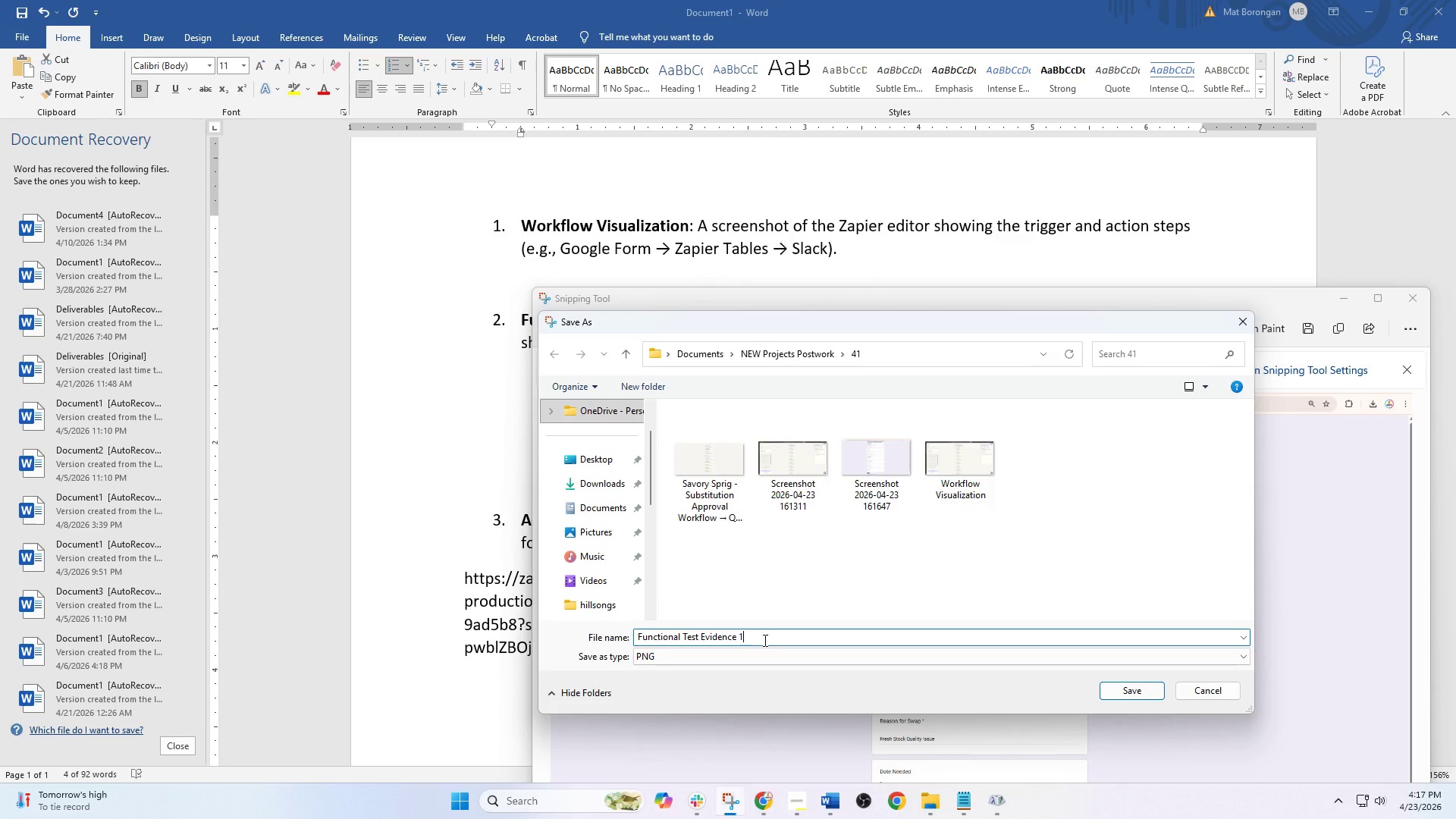 
key(1)
 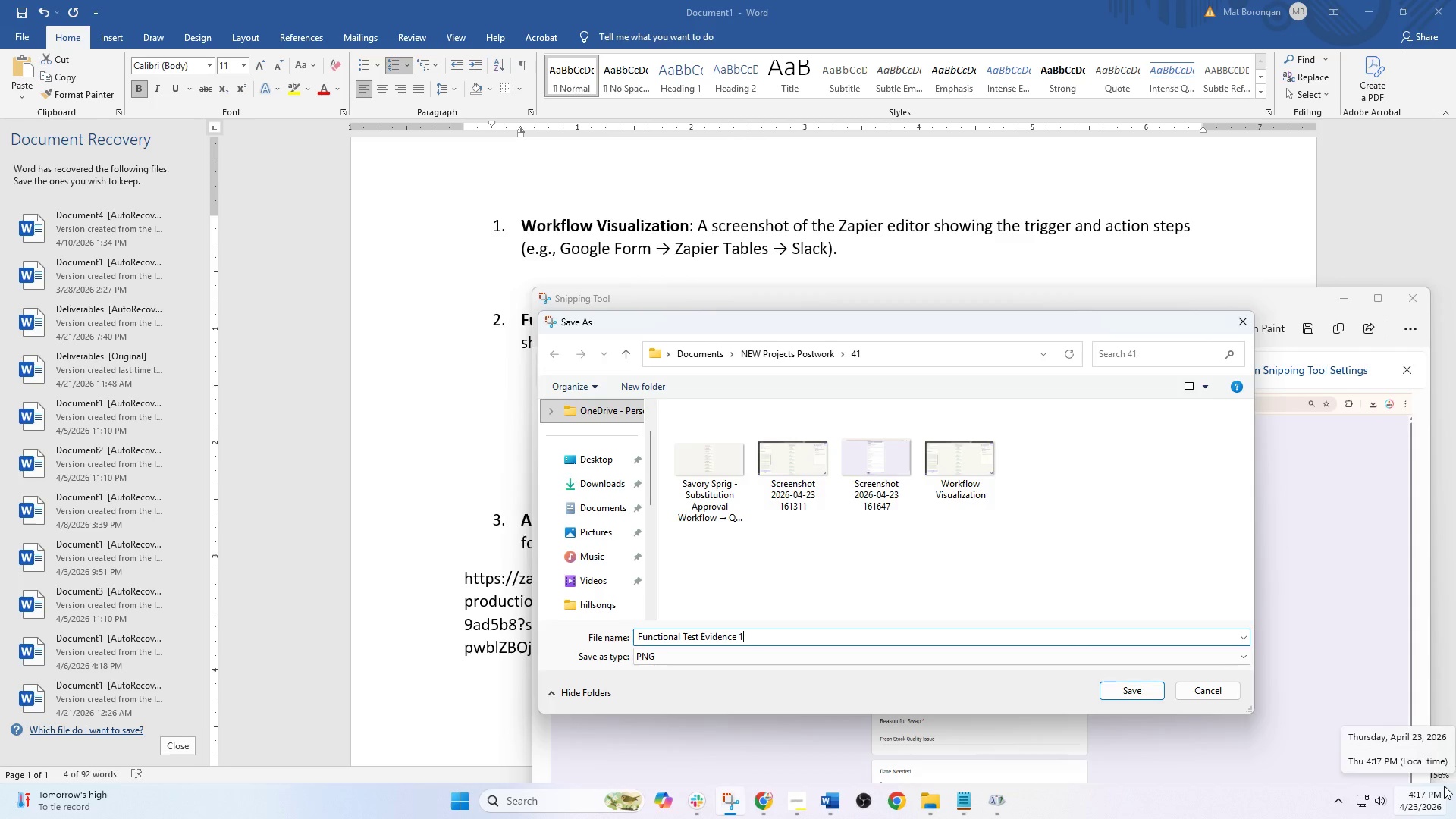 
wait(15.77)
 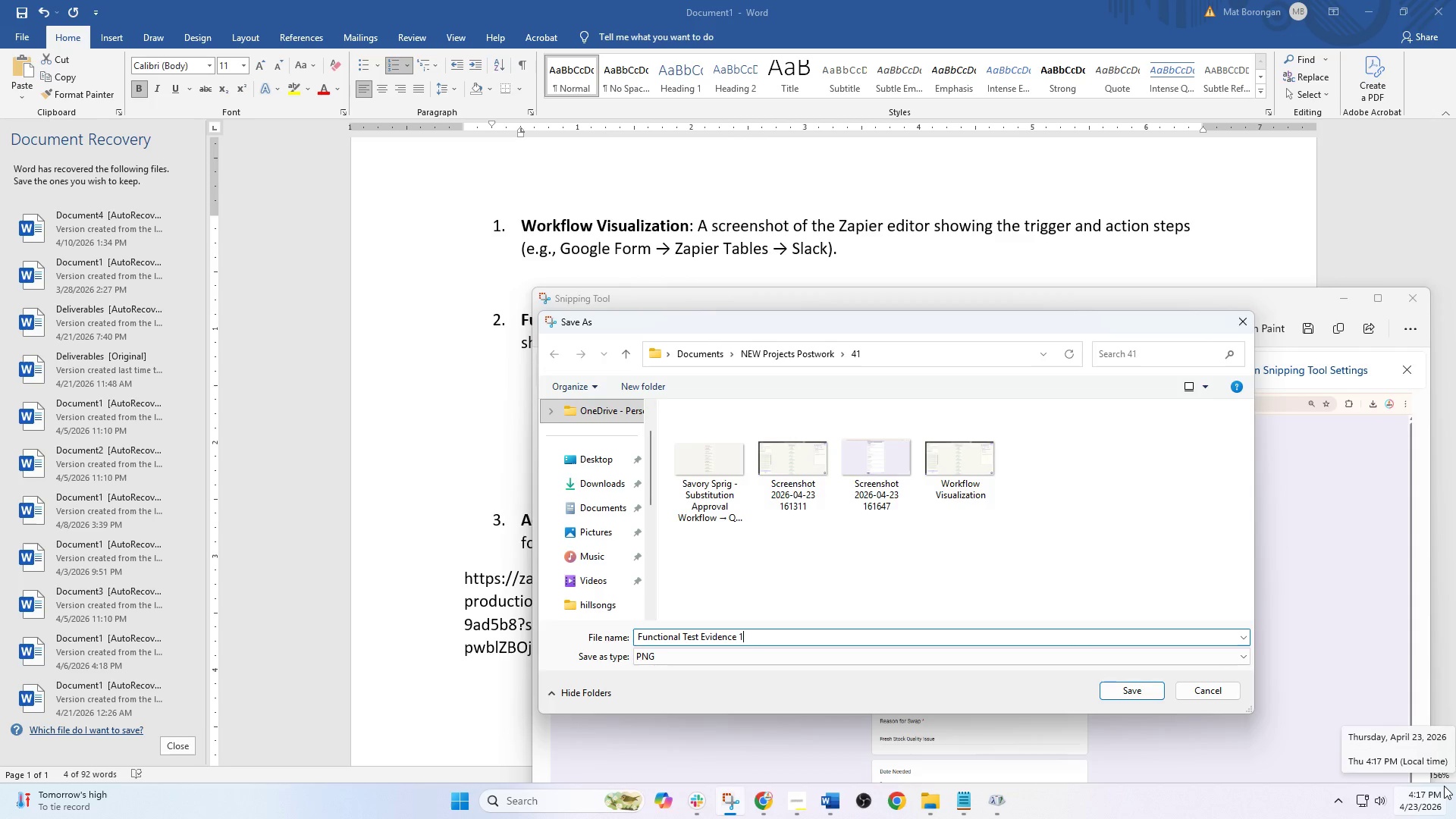 
left_click([1135, 689])
 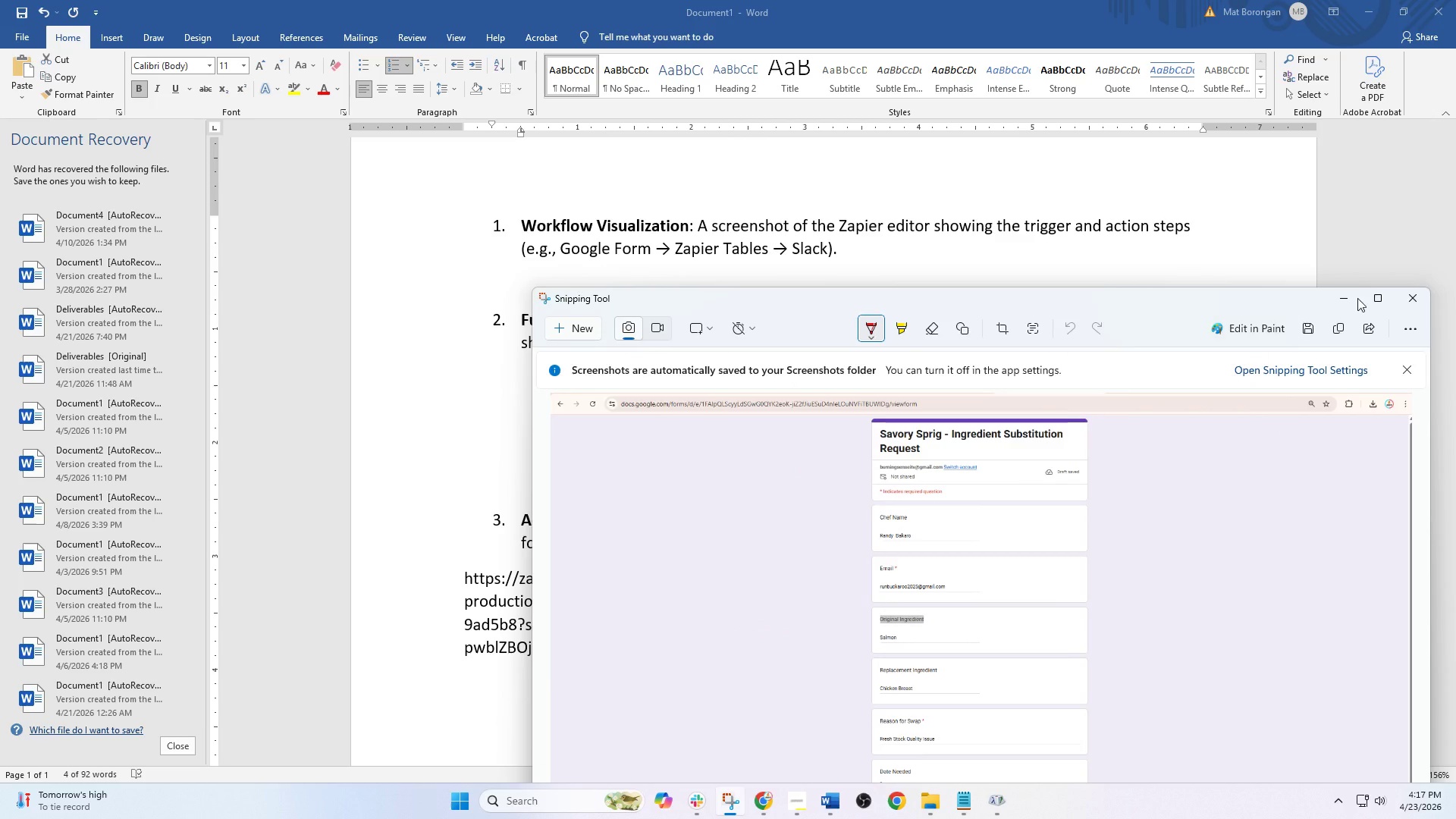 
left_click([1345, 297])
 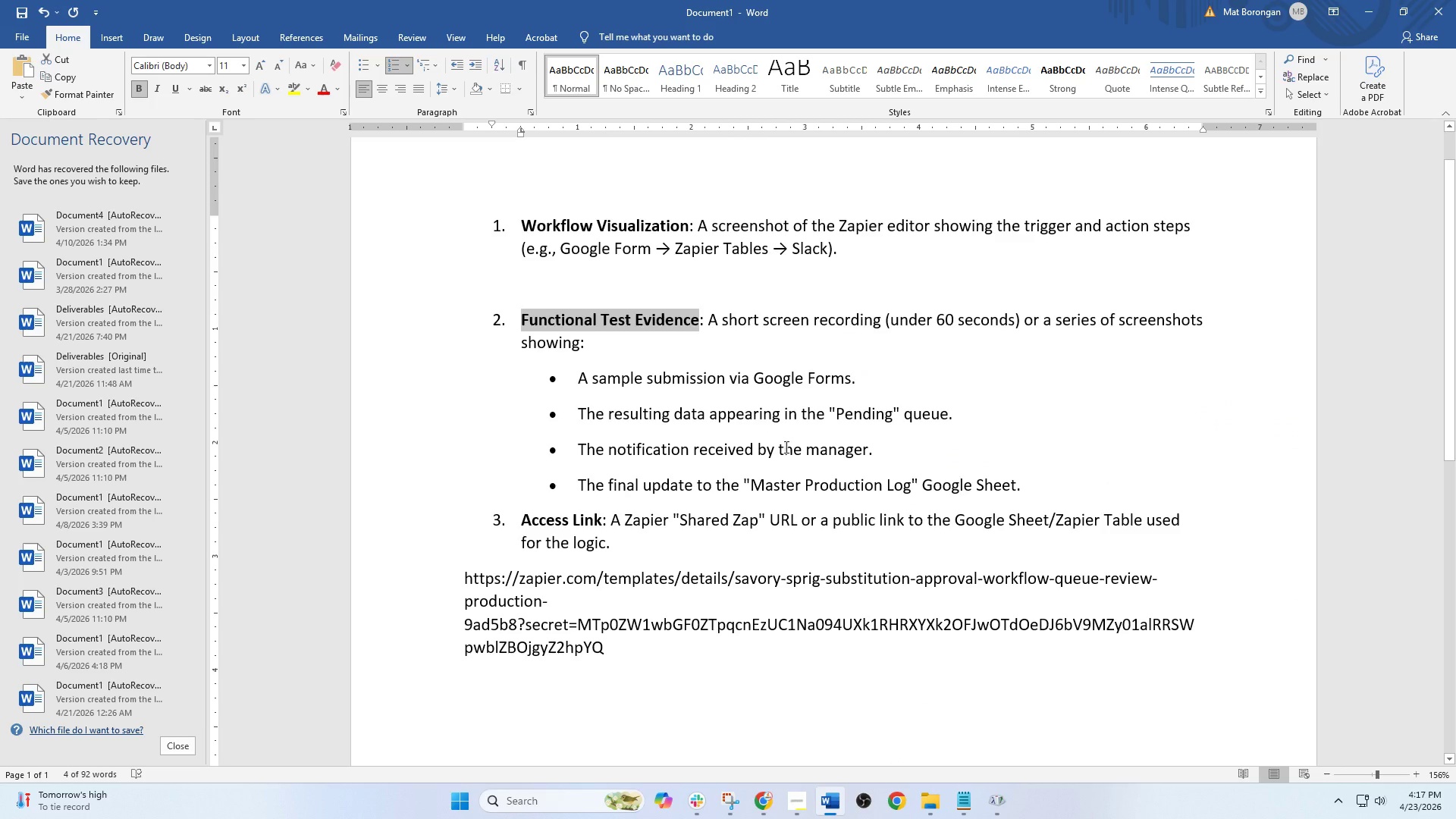 
left_click([766, 802])
 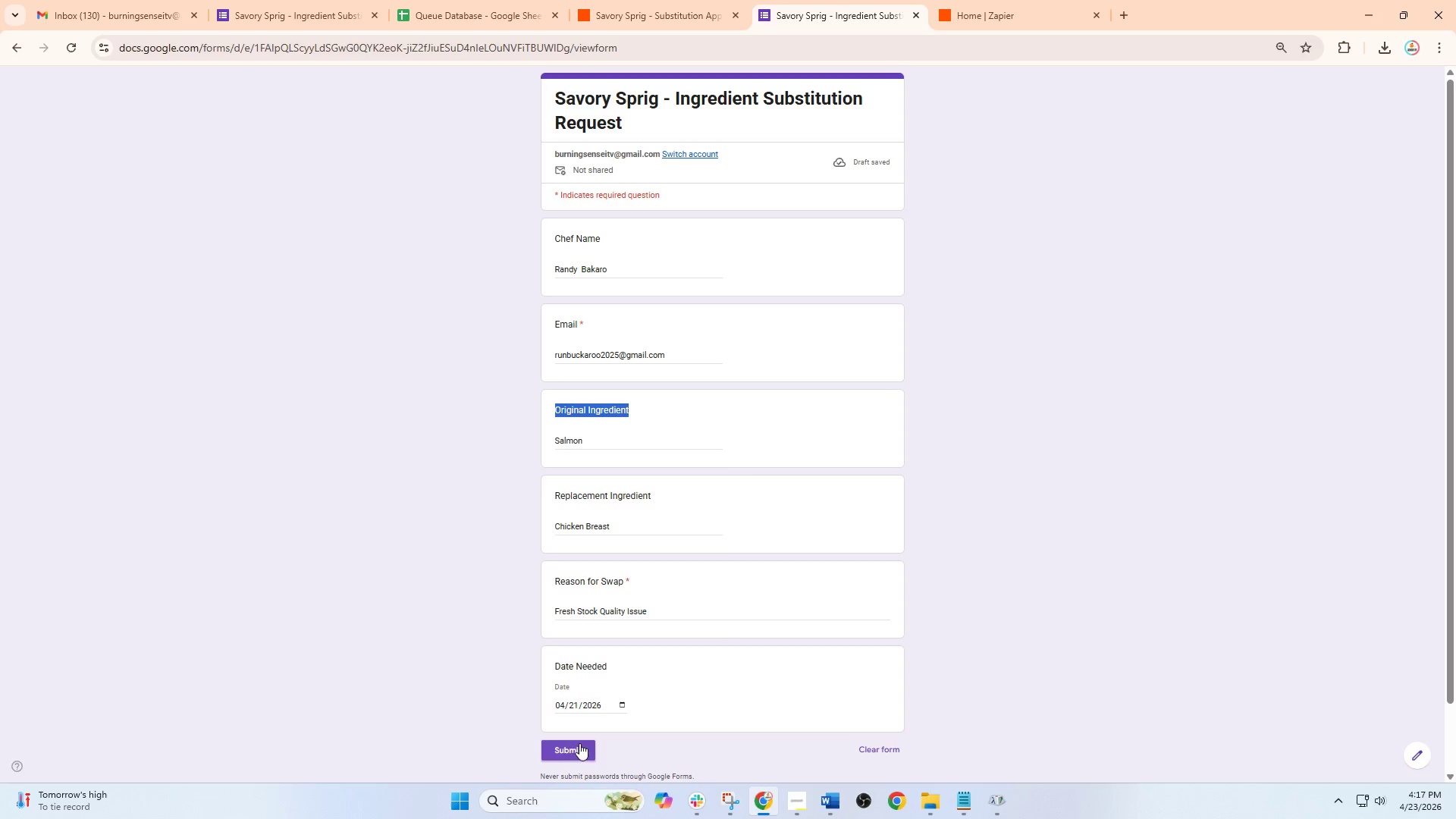 
left_click([579, 745])
 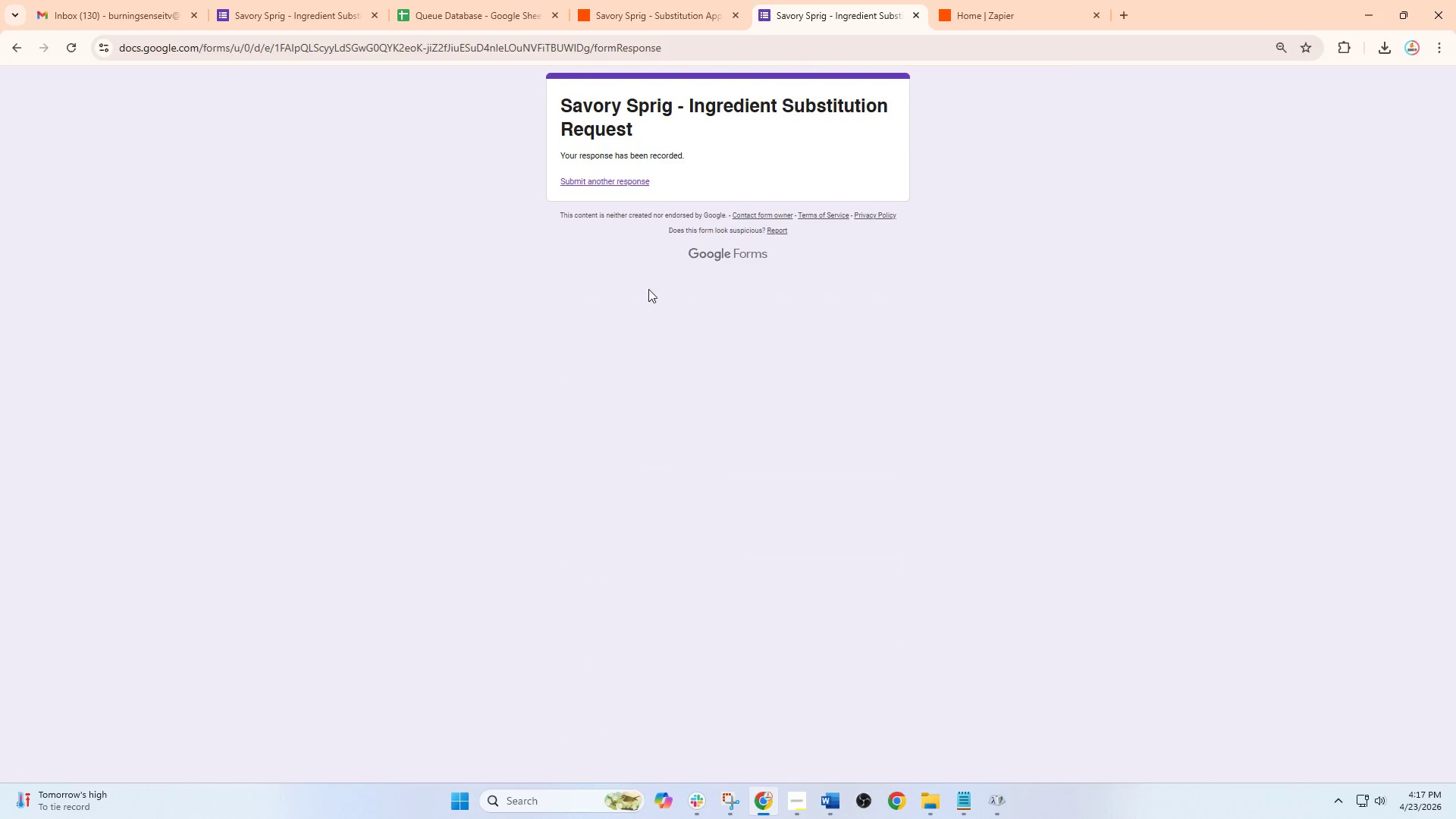 
hold_key(key=ControlLeft, duration=1.08)
scroll: coordinate [763, 203], scroll_direction: up, amount: 8.0
 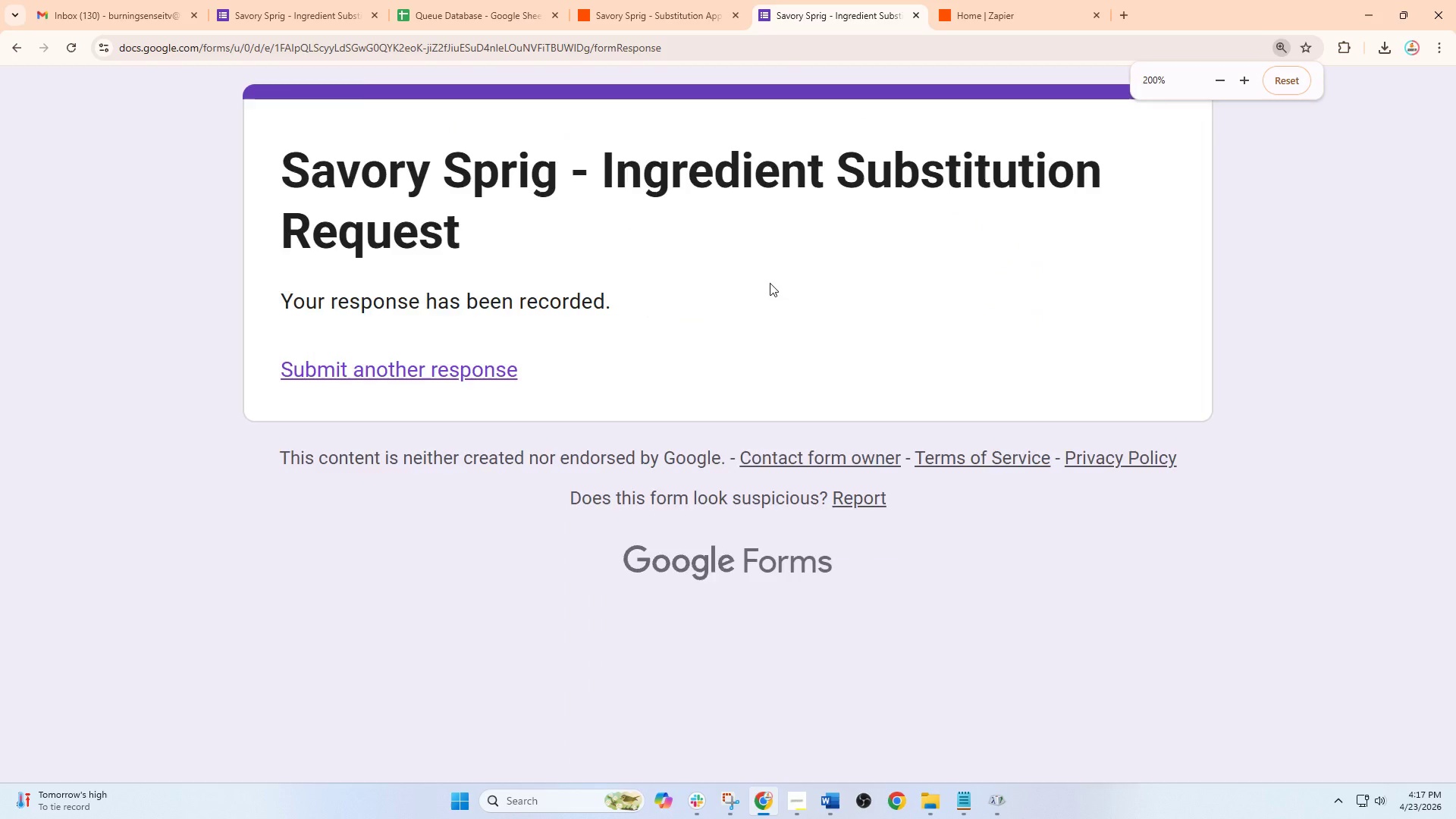 
hold_key(key=ControlLeft, duration=0.78)
scroll: coordinate [768, 285], scroll_direction: down, amount: 2.0
 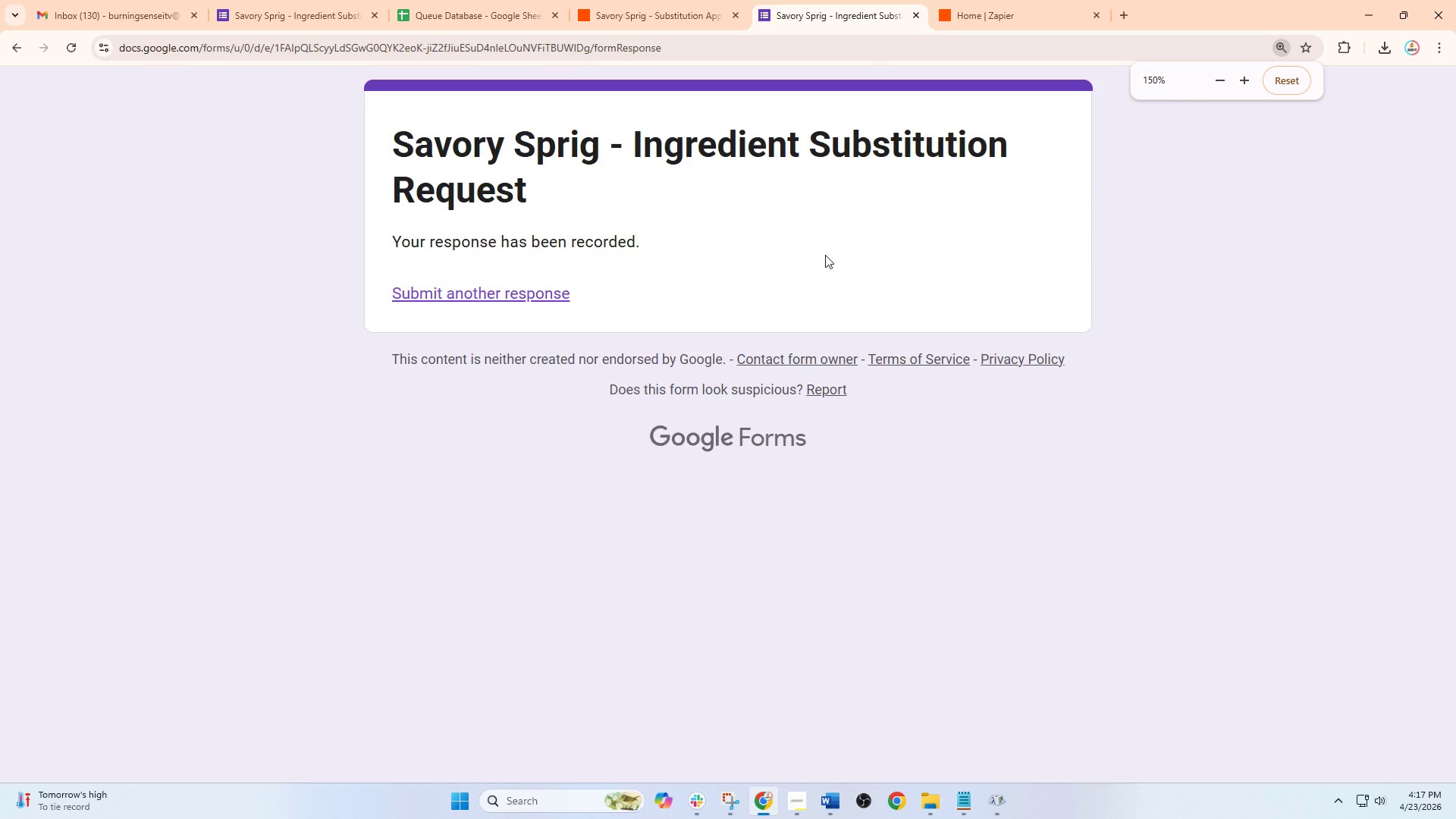 
hold_key(key=ControlLeft, duration=0.53)
 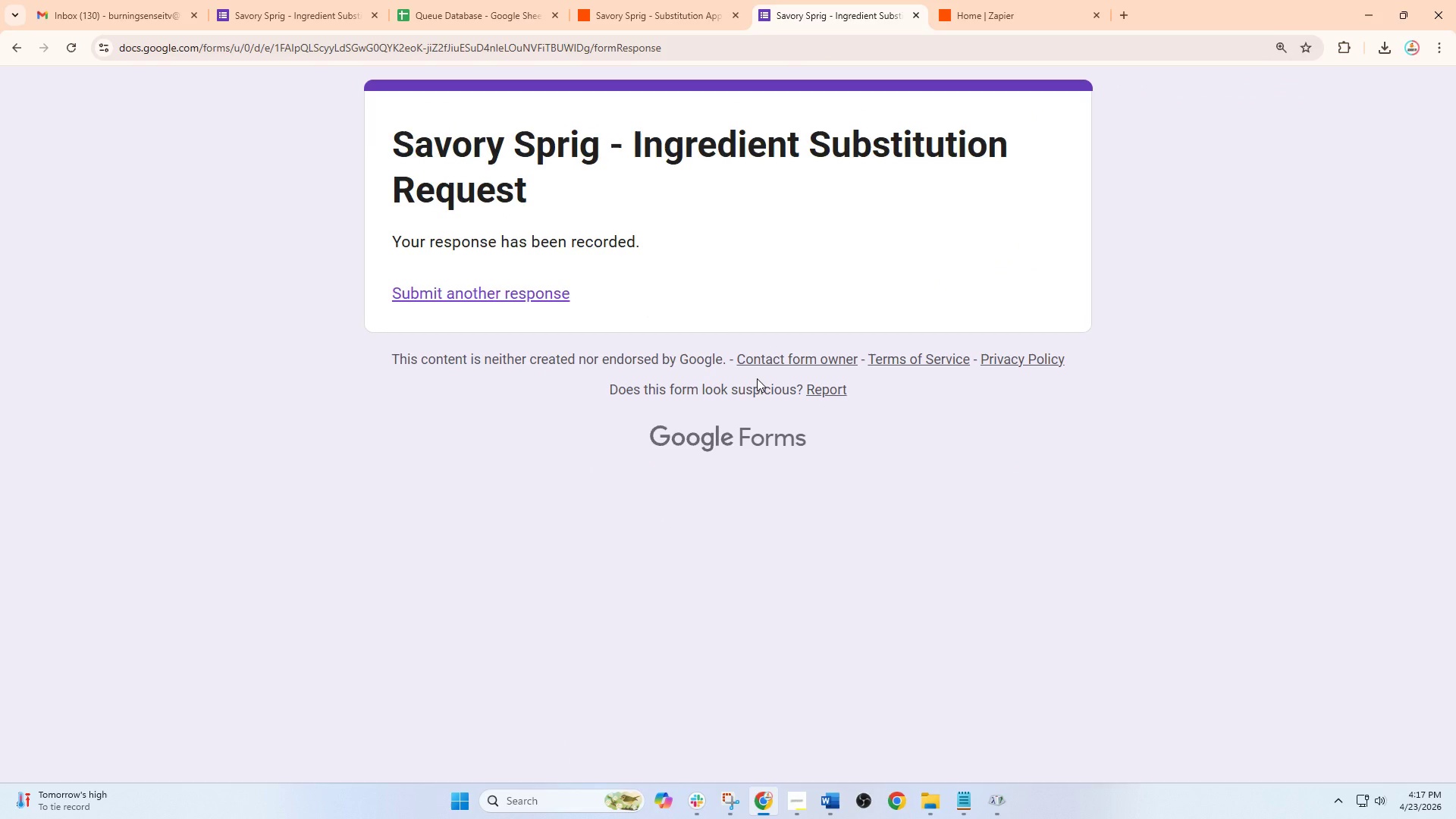 
hold_key(key=ControlLeft, duration=1.5)
scroll: coordinate [773, 292], scroll_direction: down, amount: 1.0
 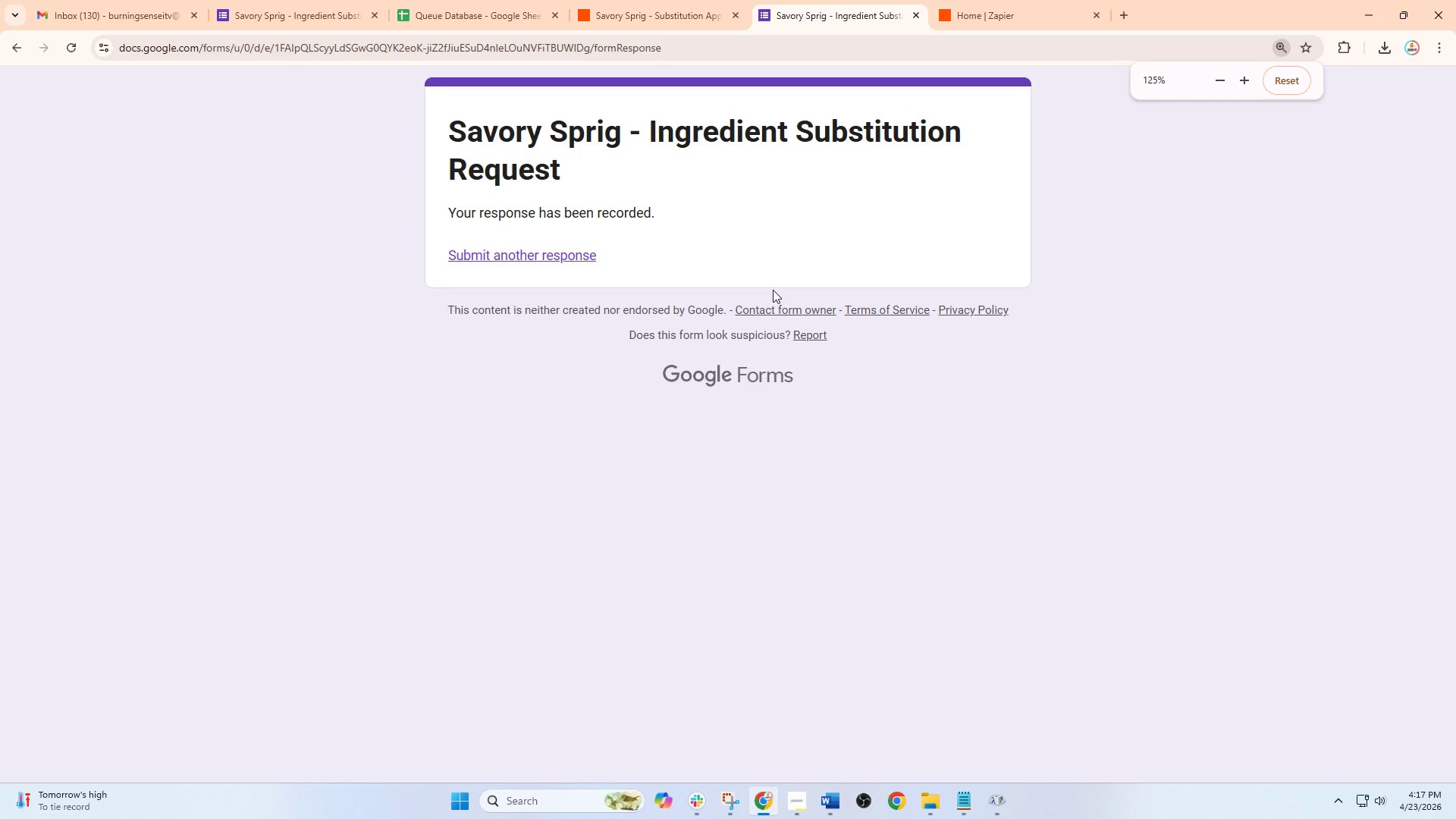 
key(Control+ControlLeft)
 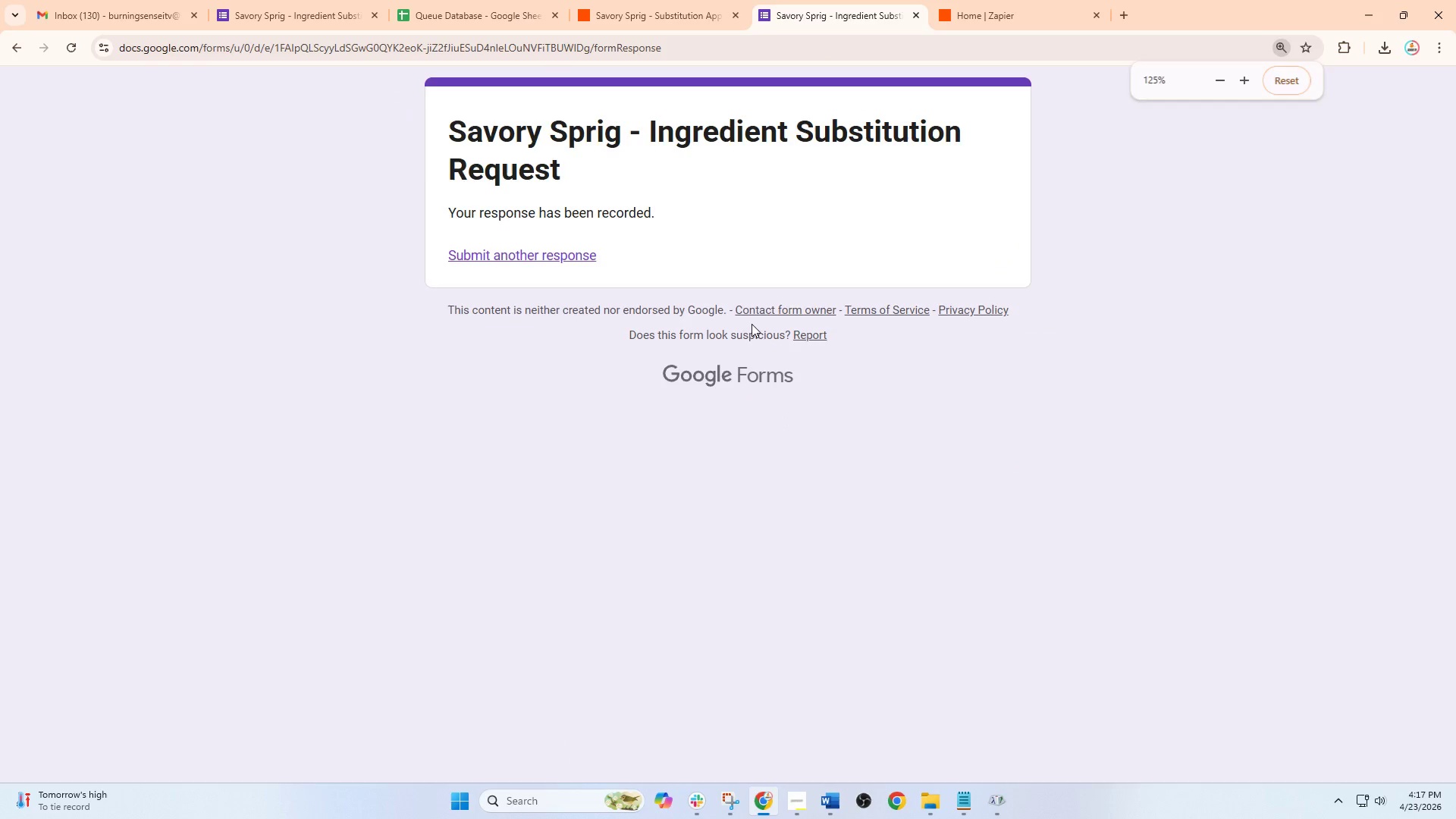 
hold_key(key=ControlLeft, duration=0.62)
scroll: coordinate [752, 315], scroll_direction: down, amount: 1.0
 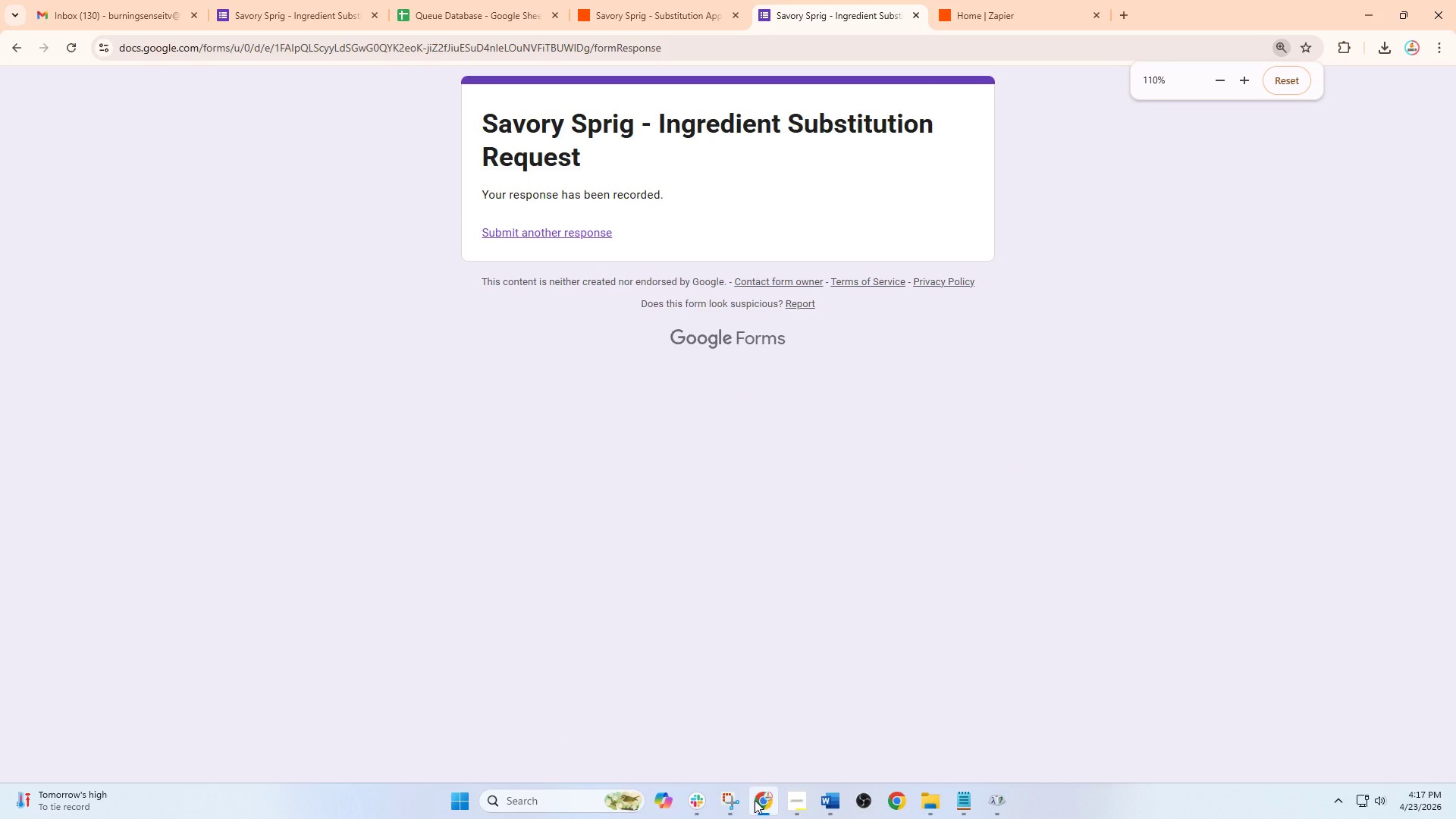 
left_click([720, 802])
 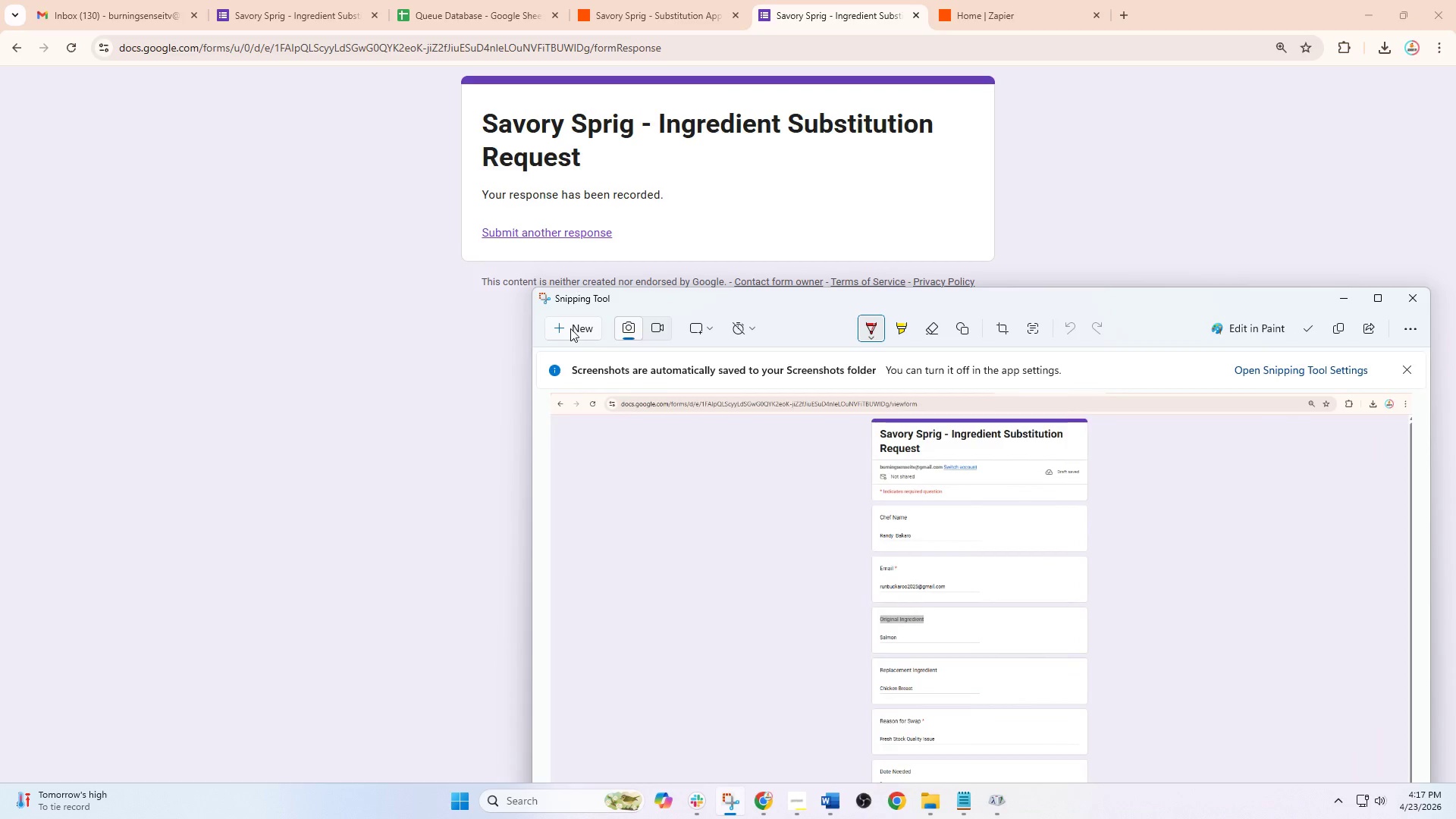 
left_click([567, 322])
 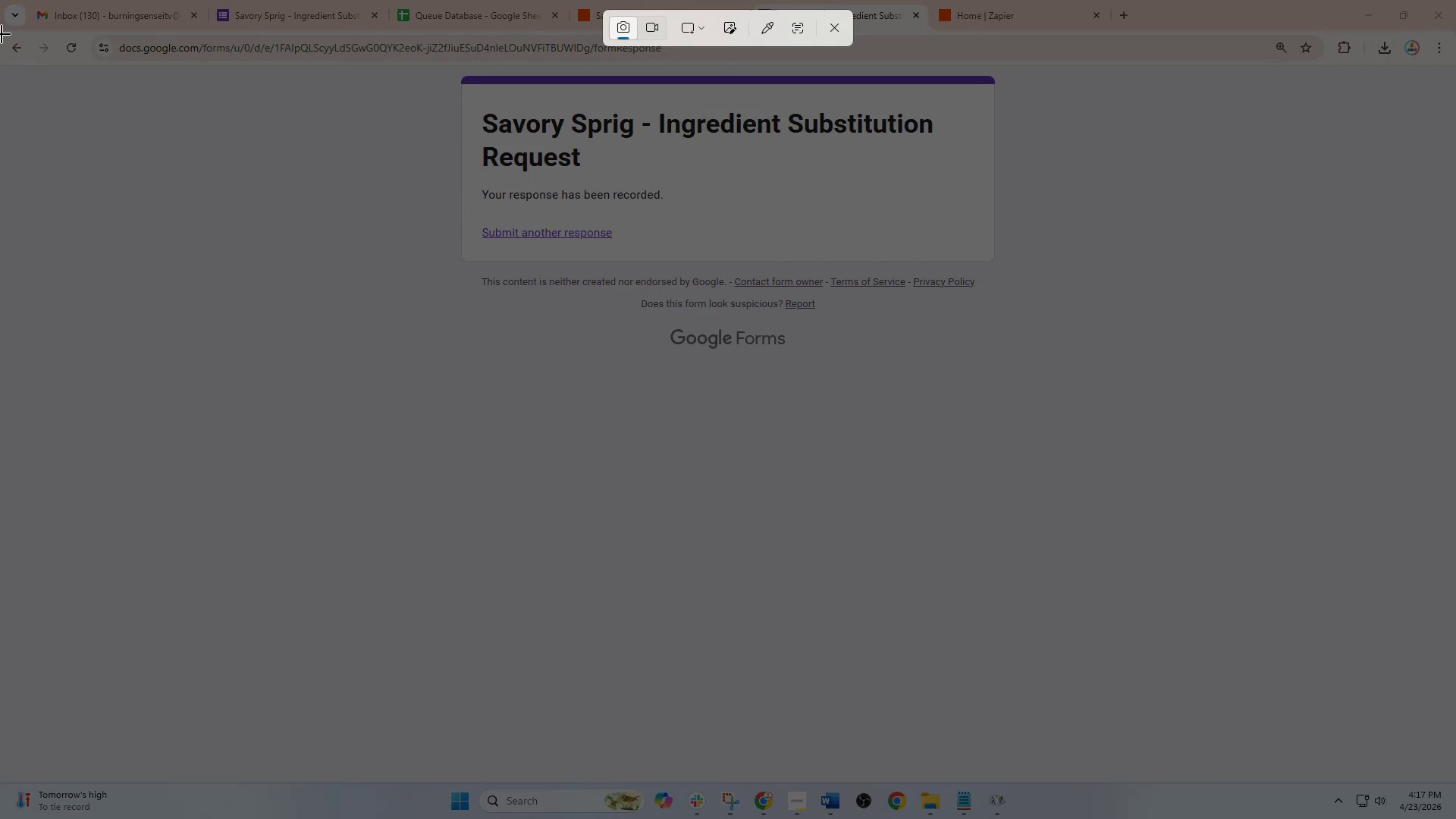 
left_click_drag(start_coordinate=[2, 26], to_coordinate=[1455, 376])
 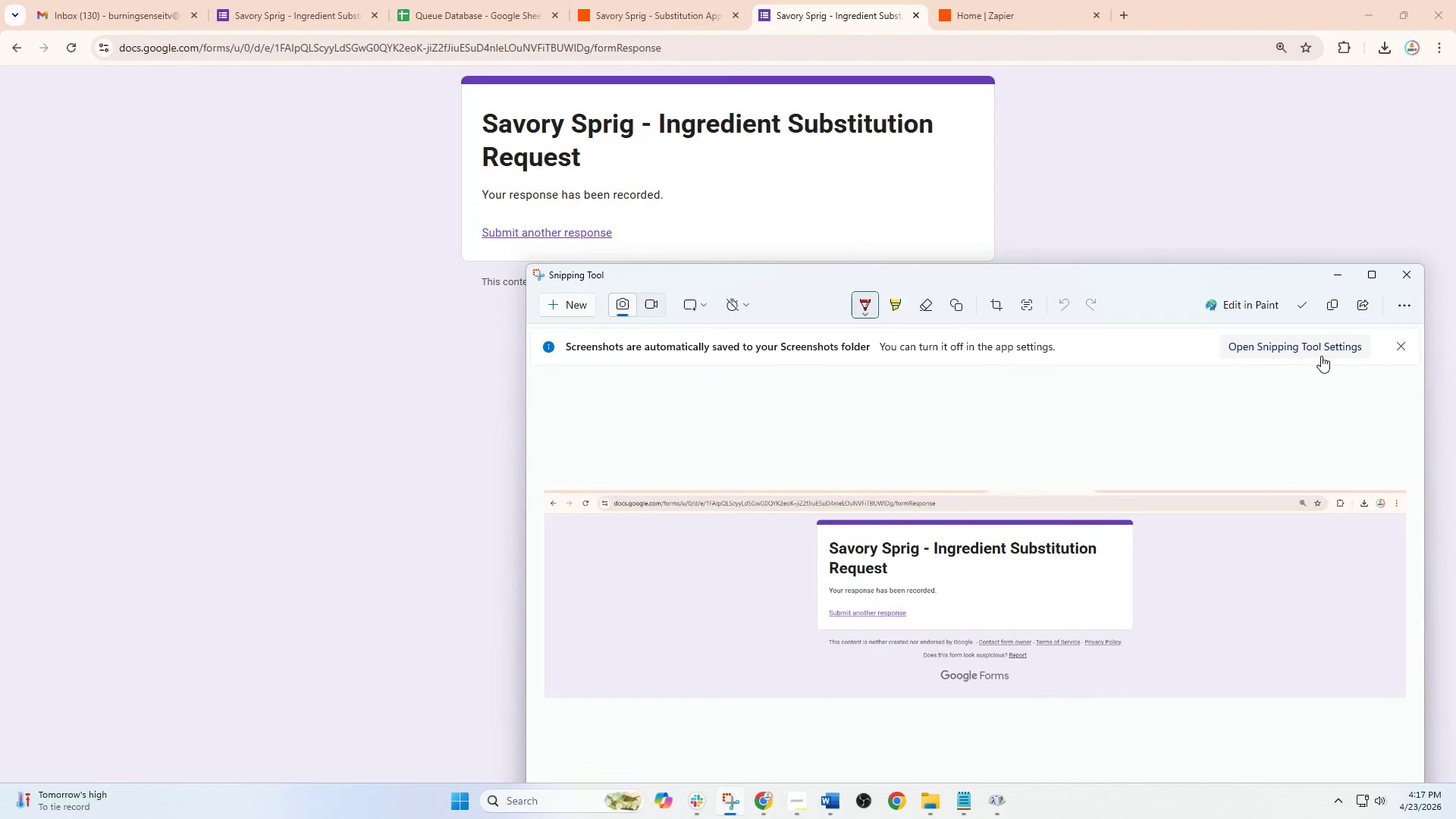 
mouse_move([1296, 370])
 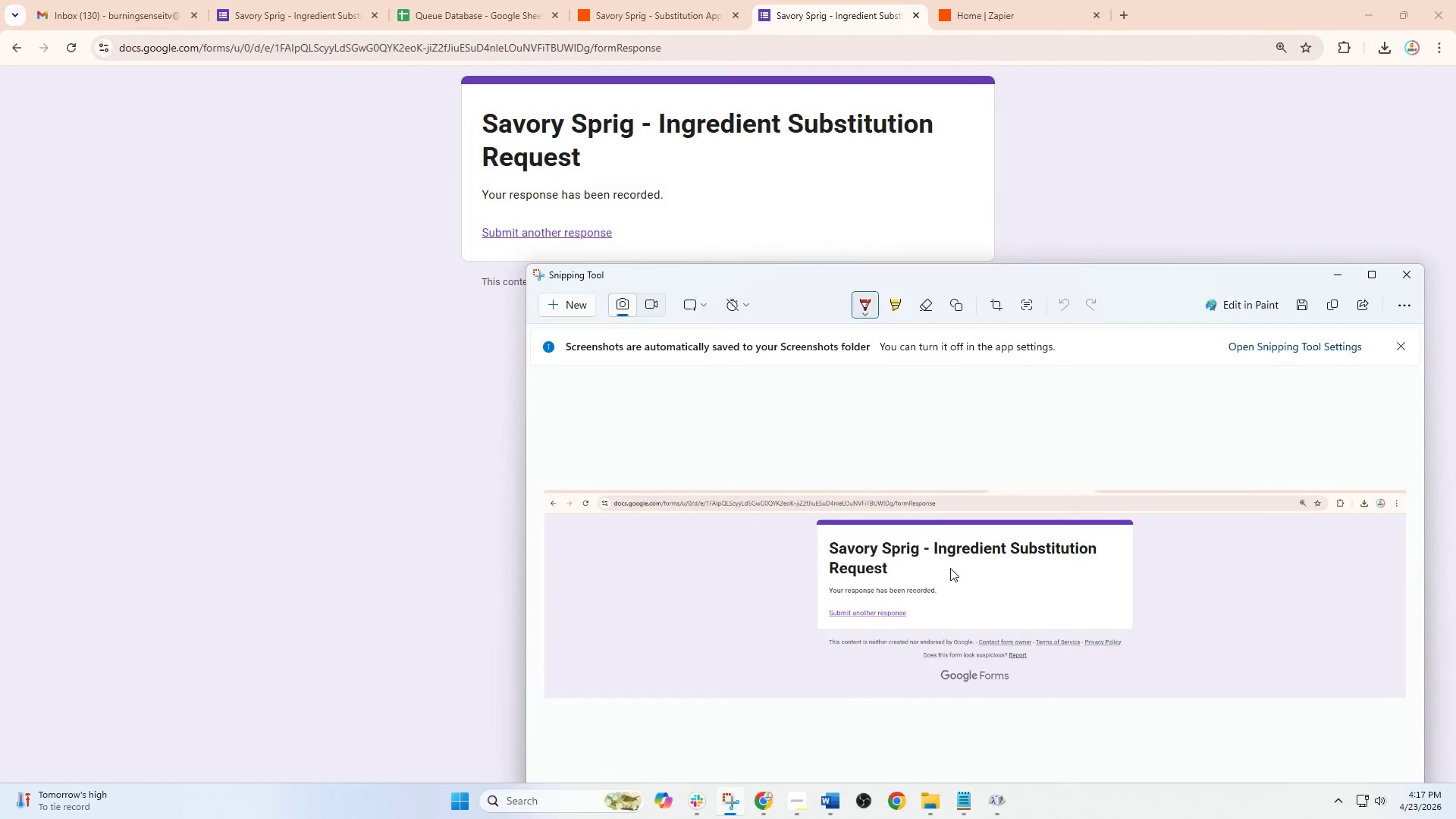 
right_click([950, 568])
 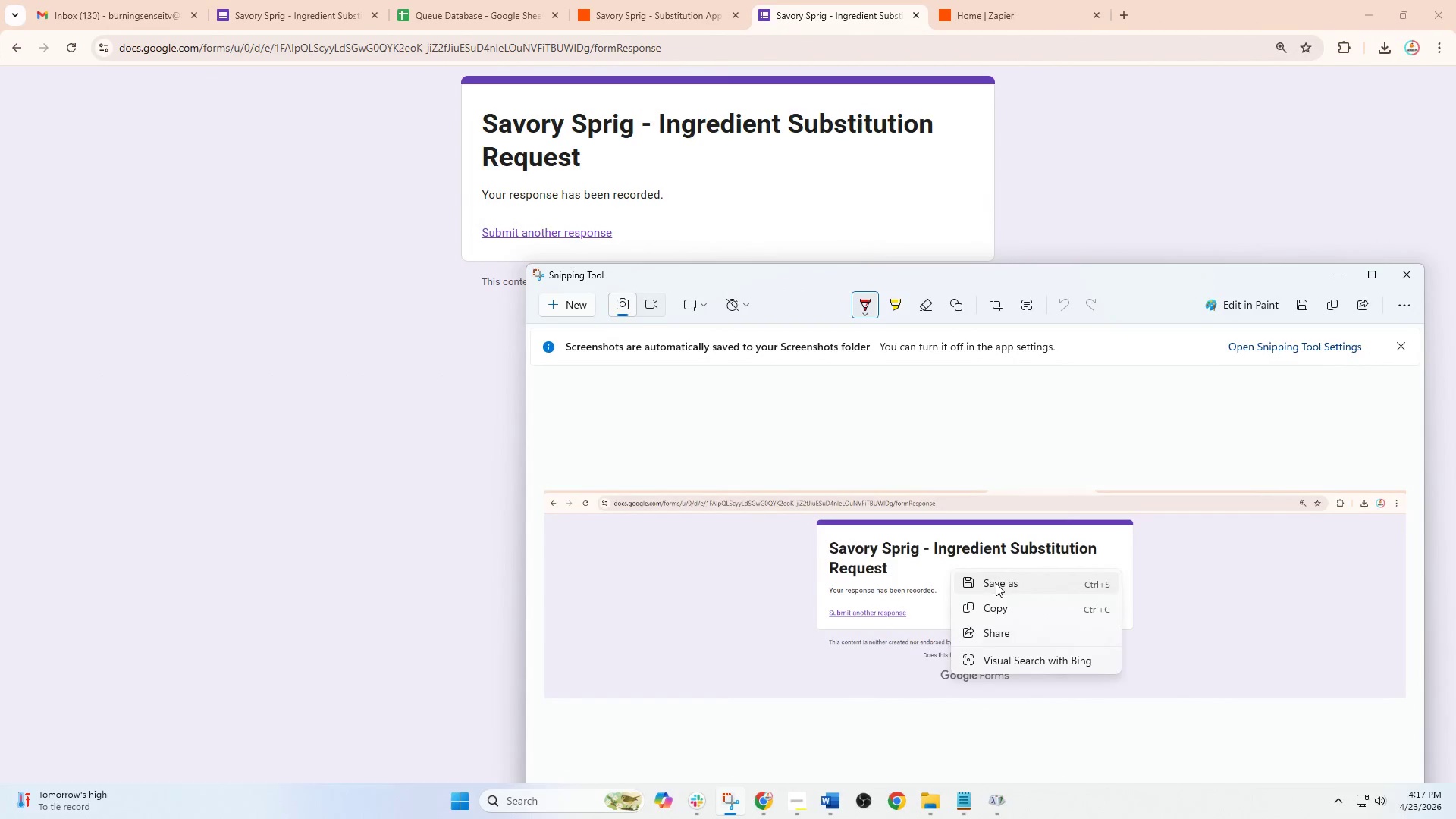 
left_click([996, 583])
 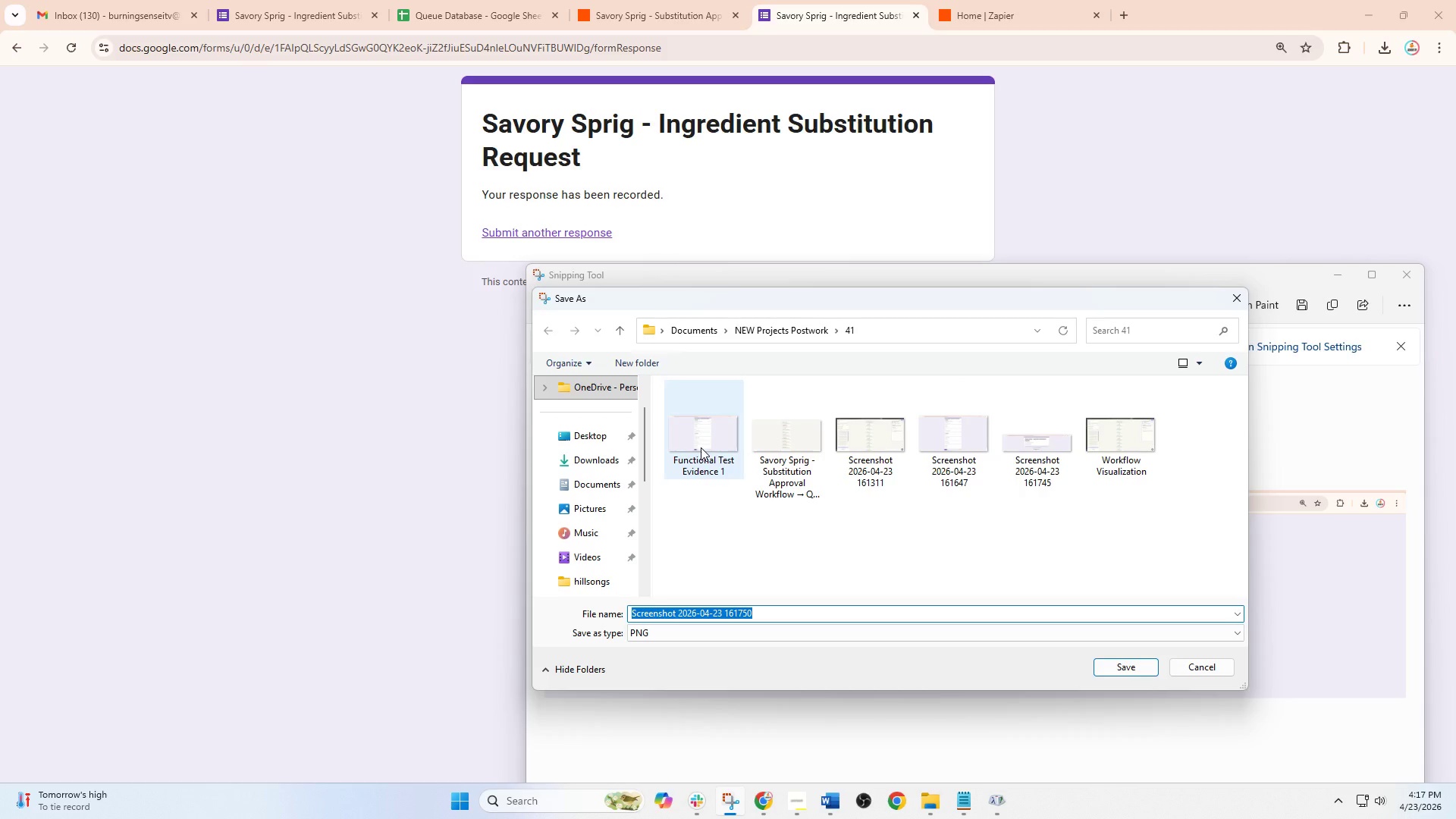 
wait(5.08)
 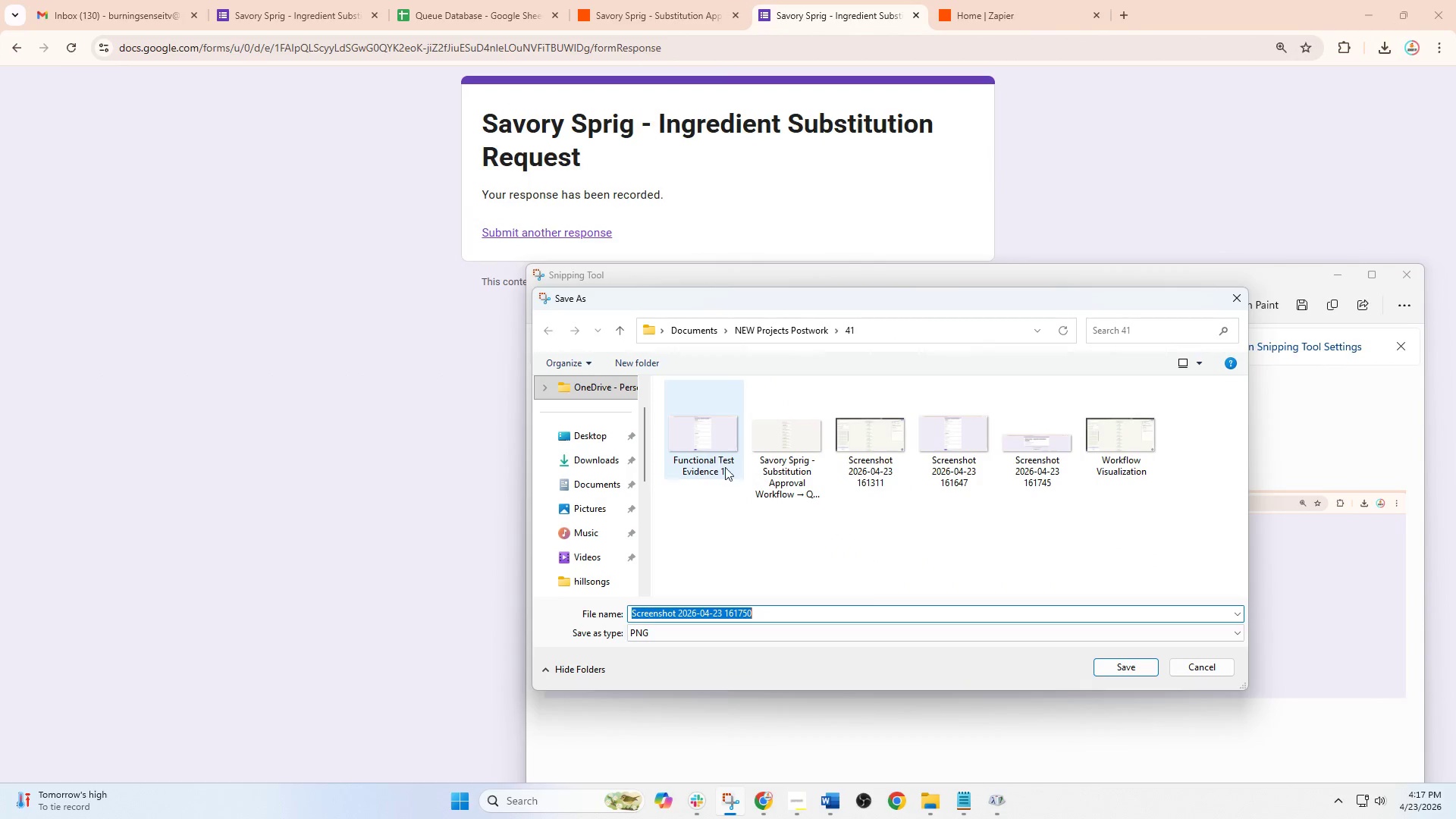 
left_click([830, 808])
 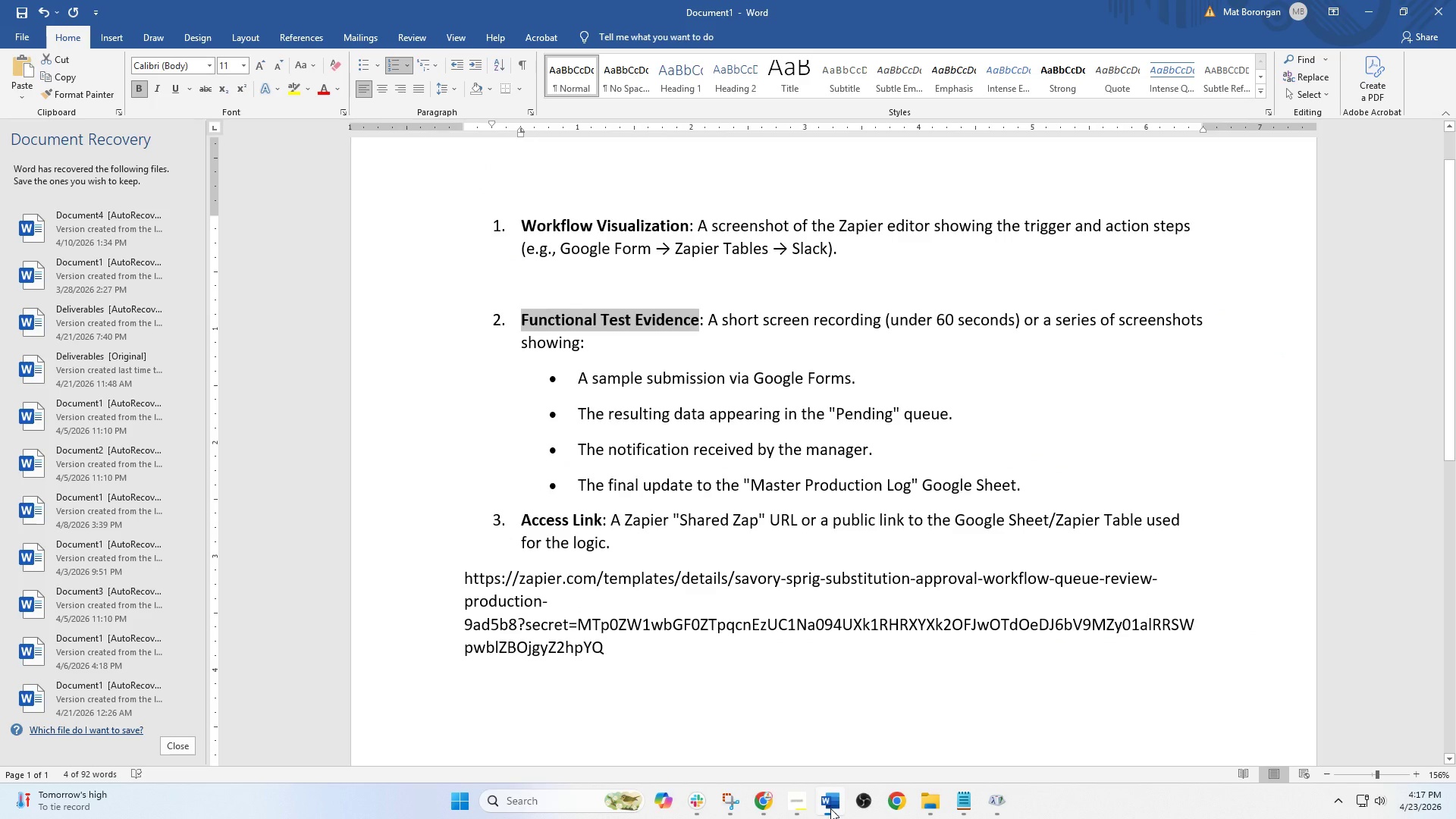 
left_click([830, 808])
 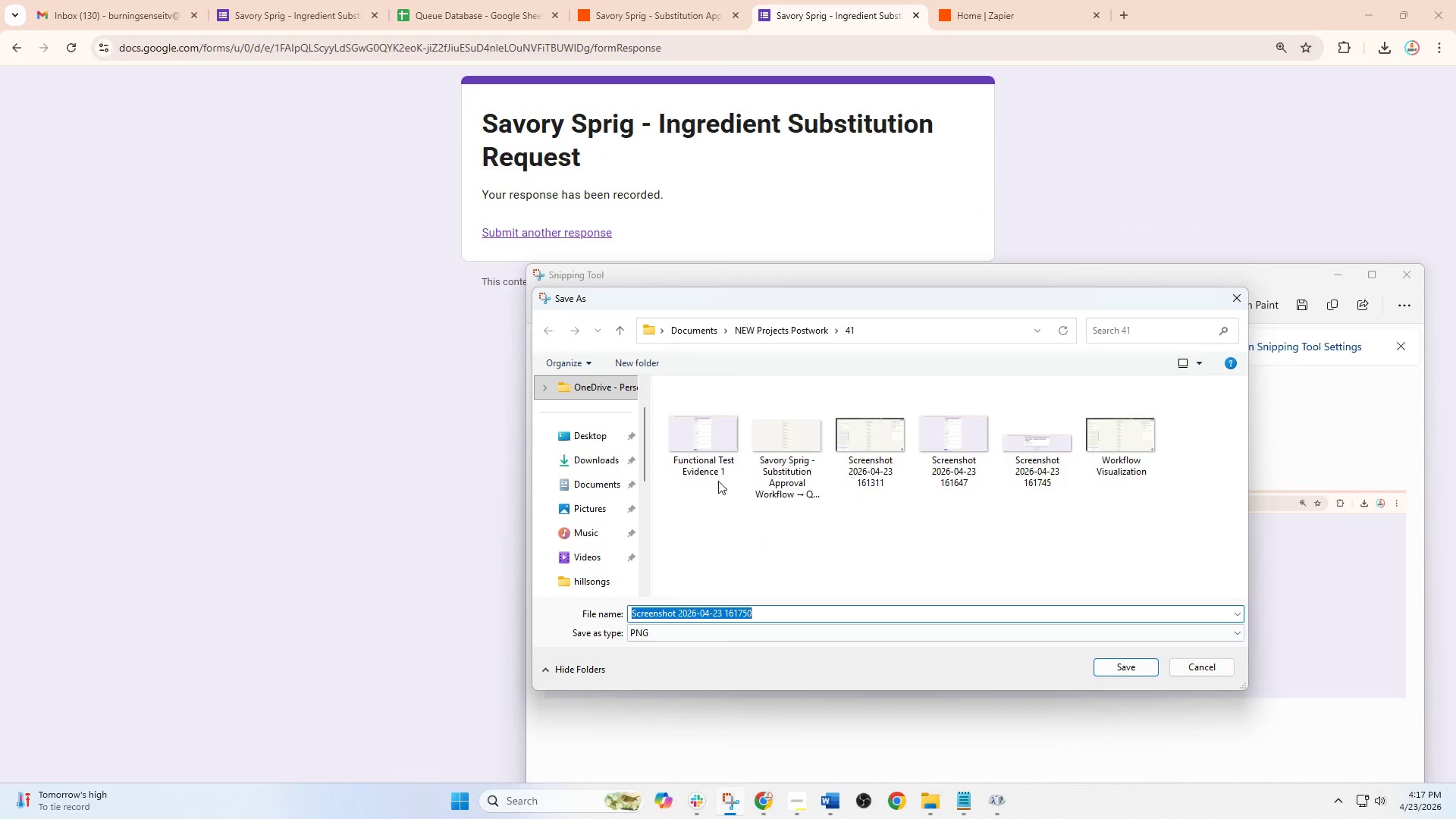 
left_click([704, 458])
 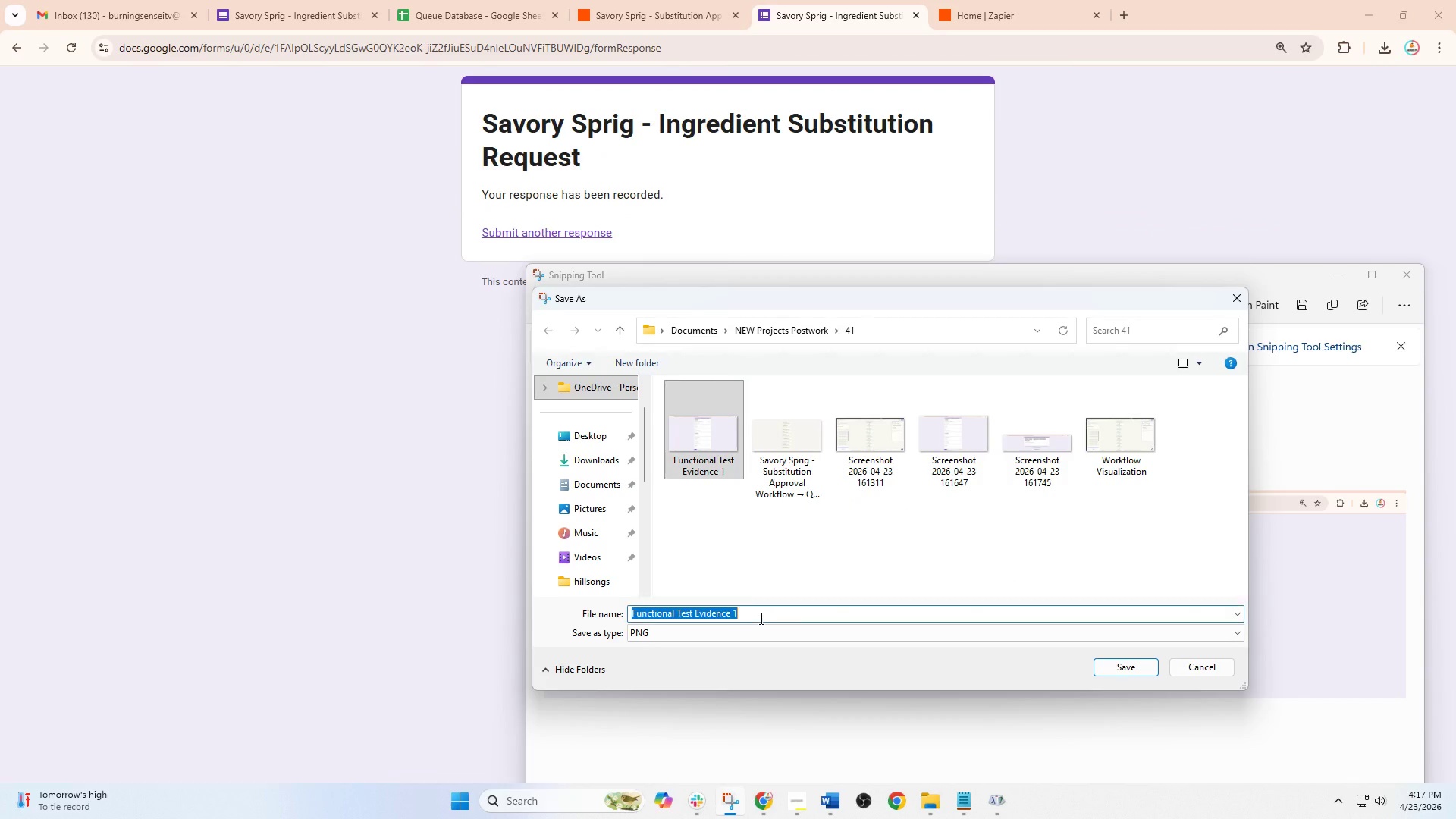 
double_click([760, 618])
 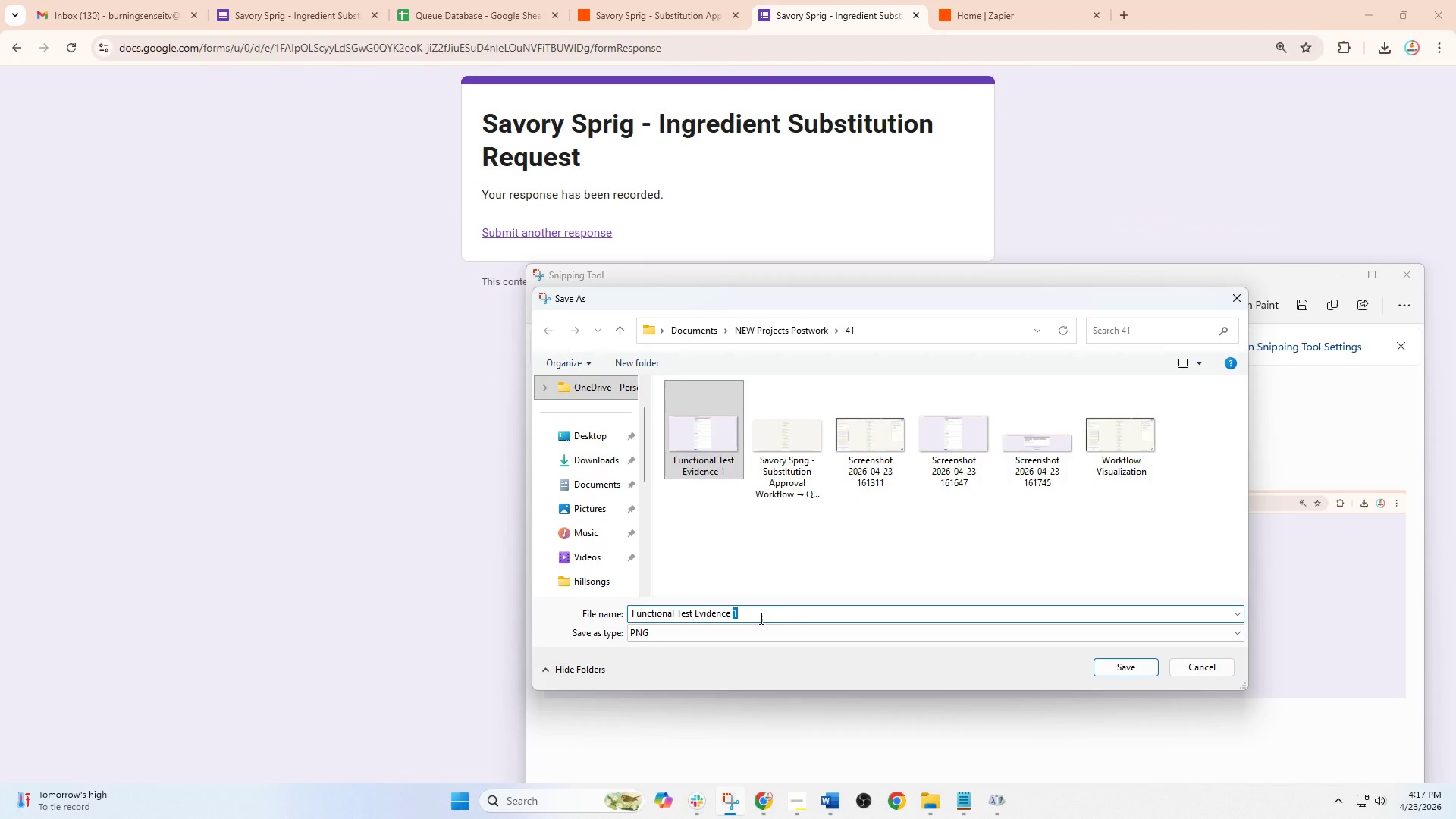 
key(2)
 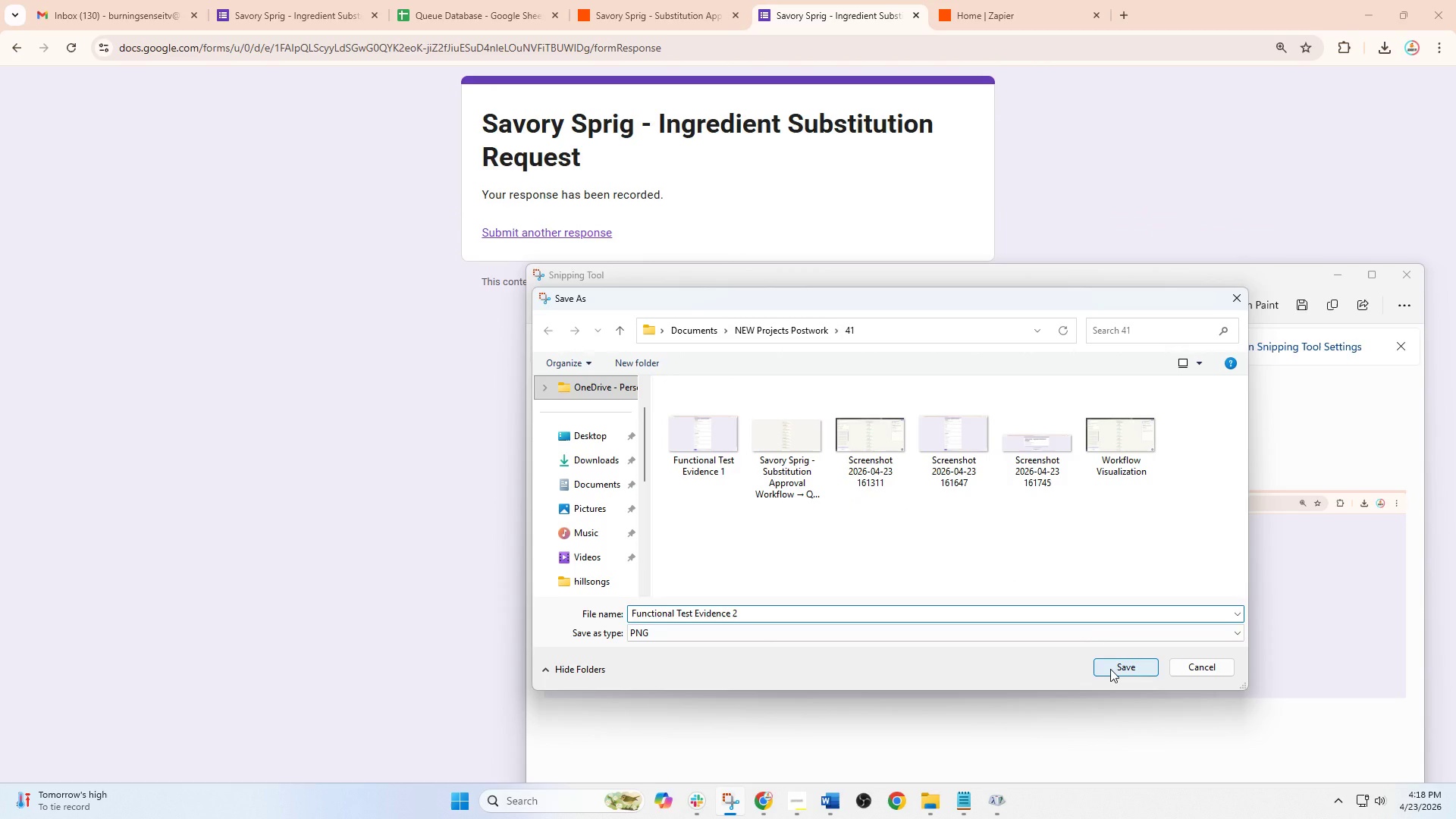 
left_click([1110, 669])
 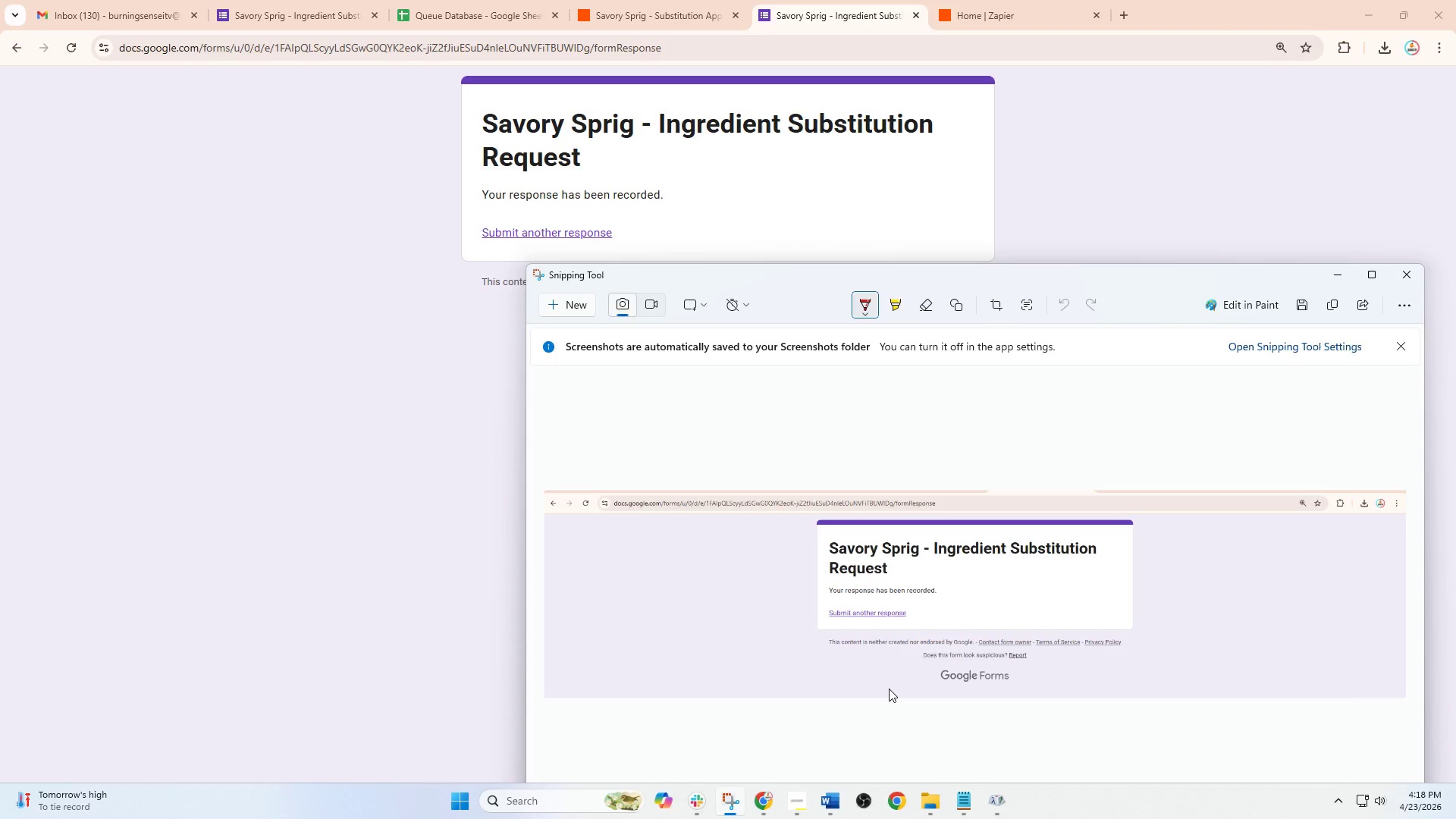 
wait(23.3)
 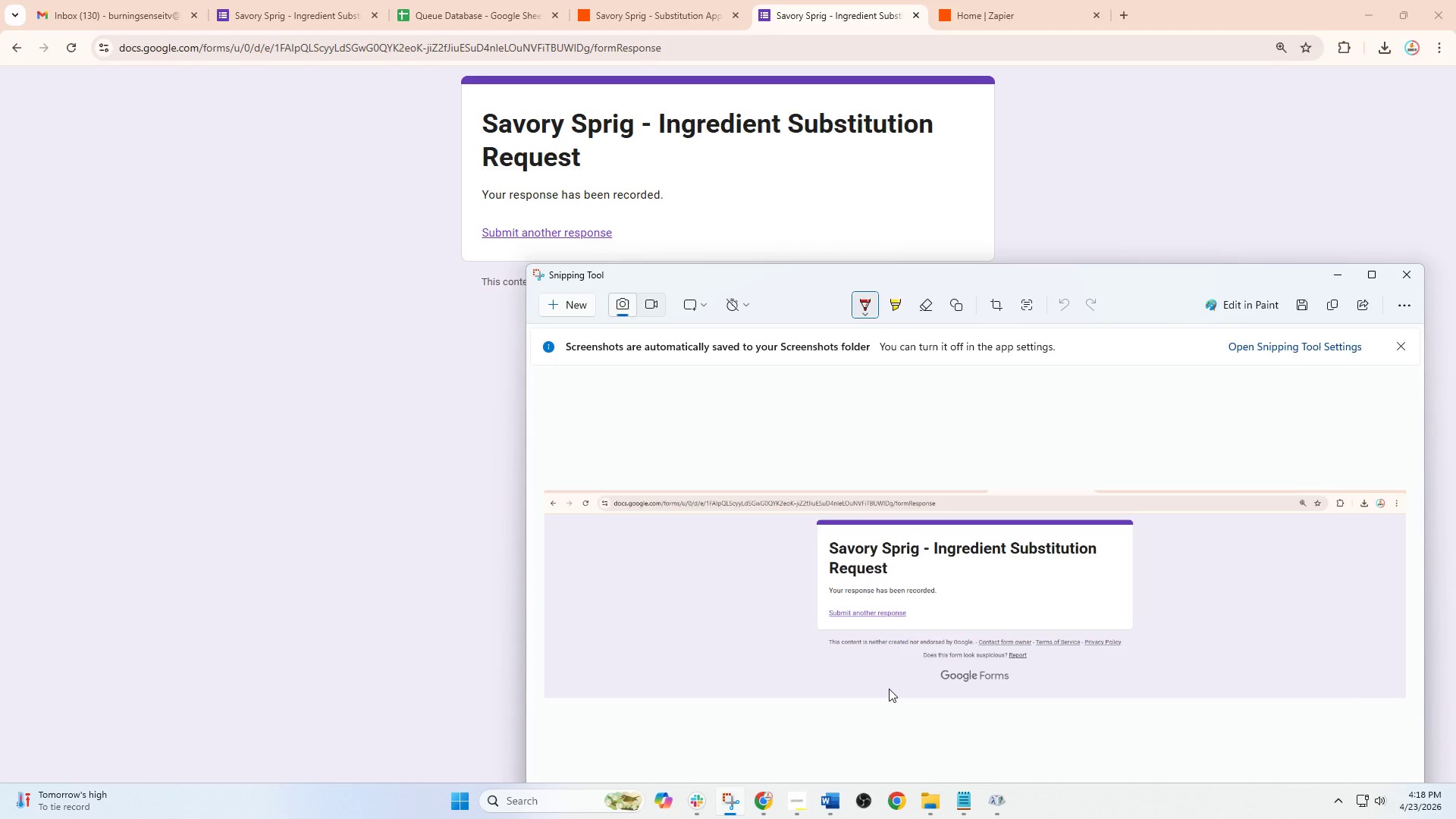 
left_click([451, 334])
 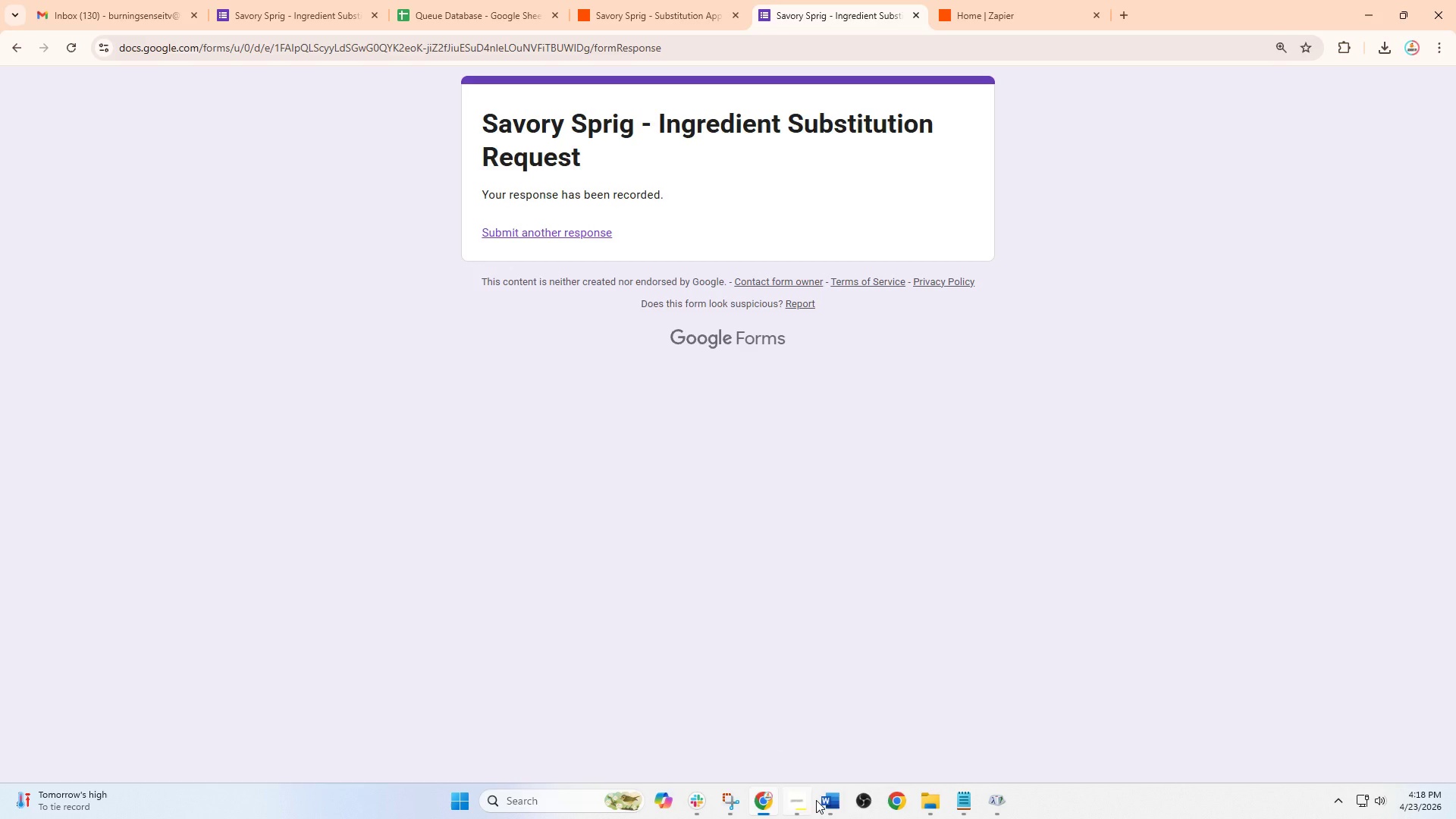 
left_click([832, 802])
 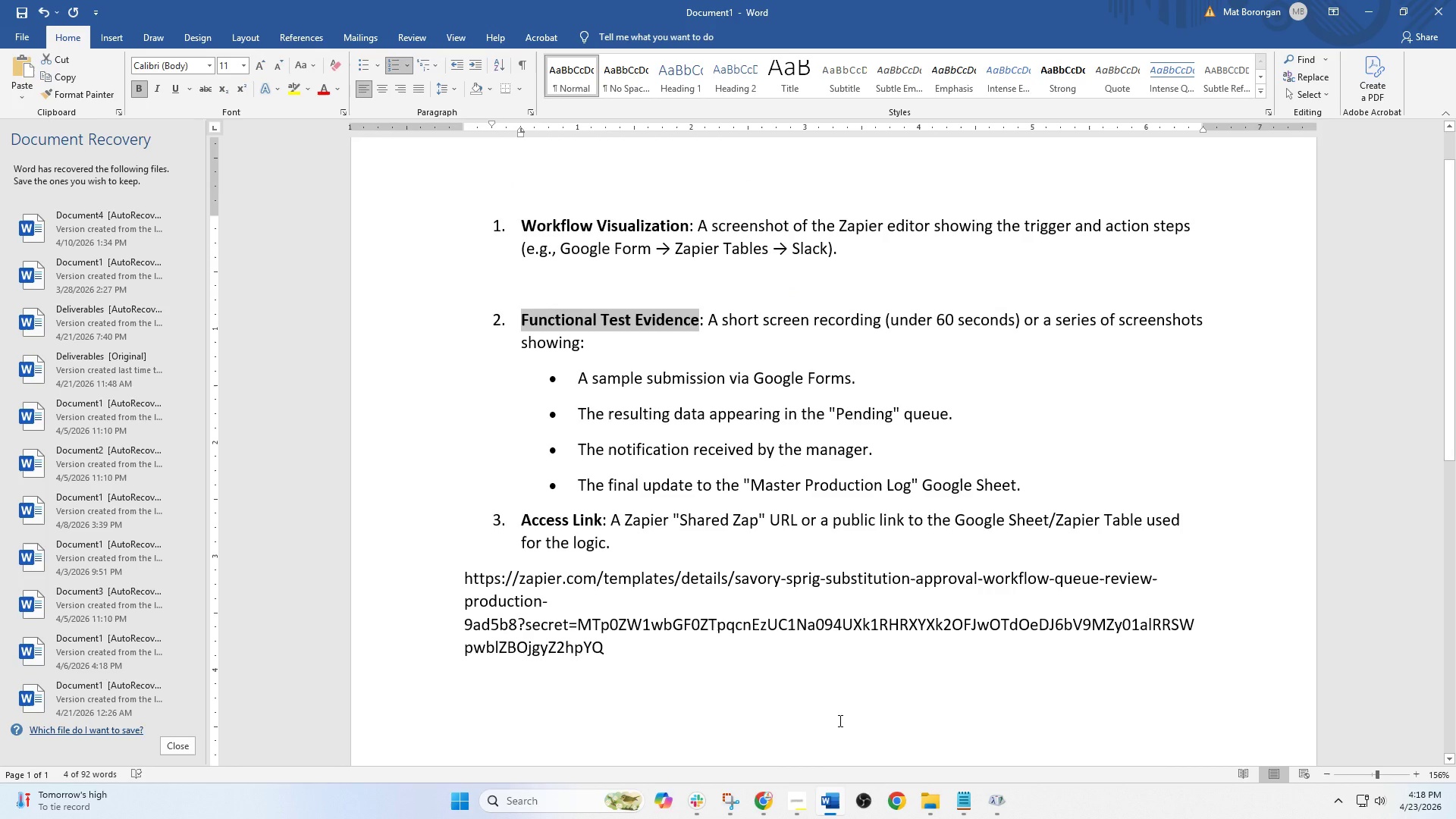 
left_click([763, 799])
 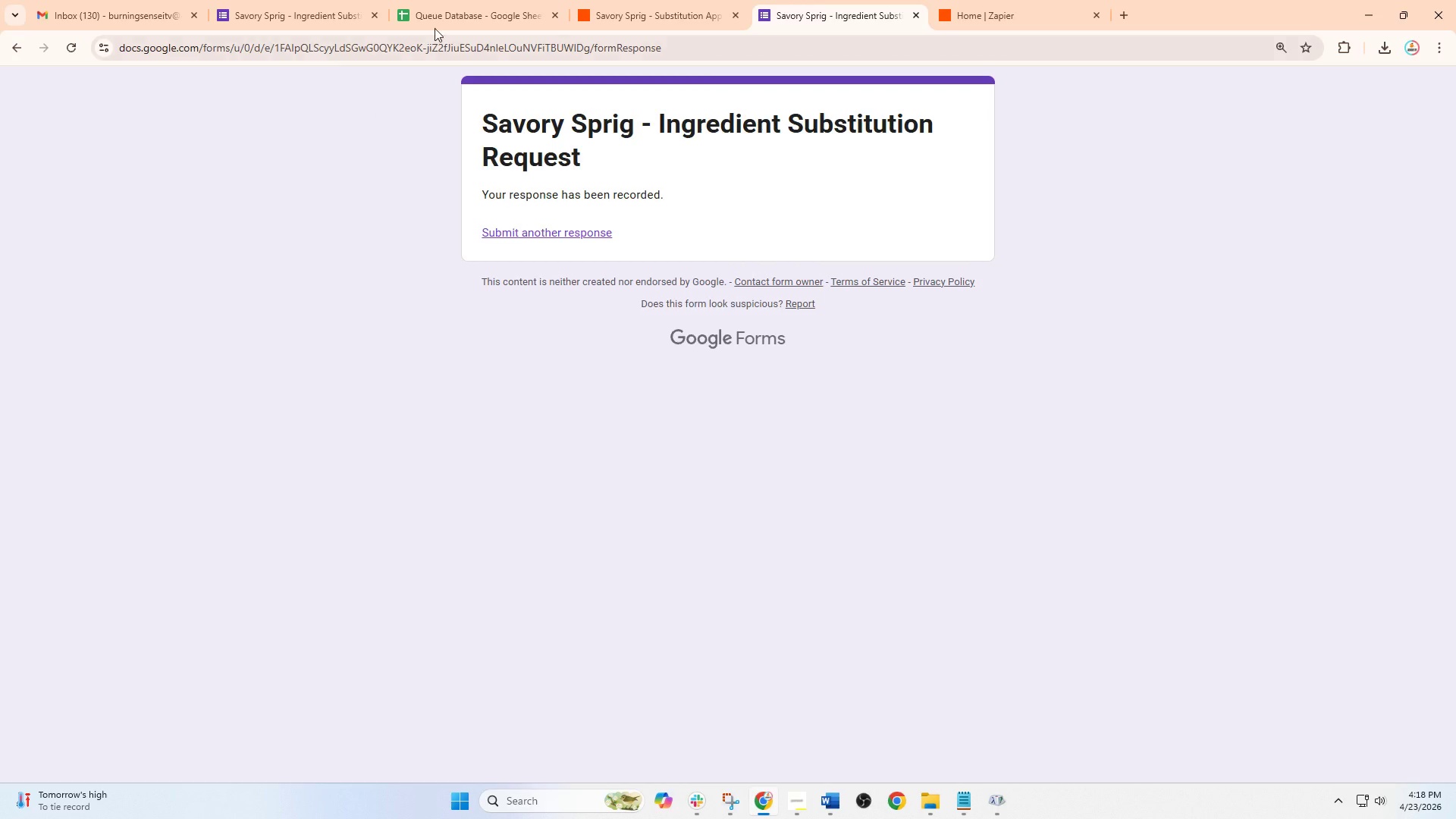 
left_click([466, 0])
 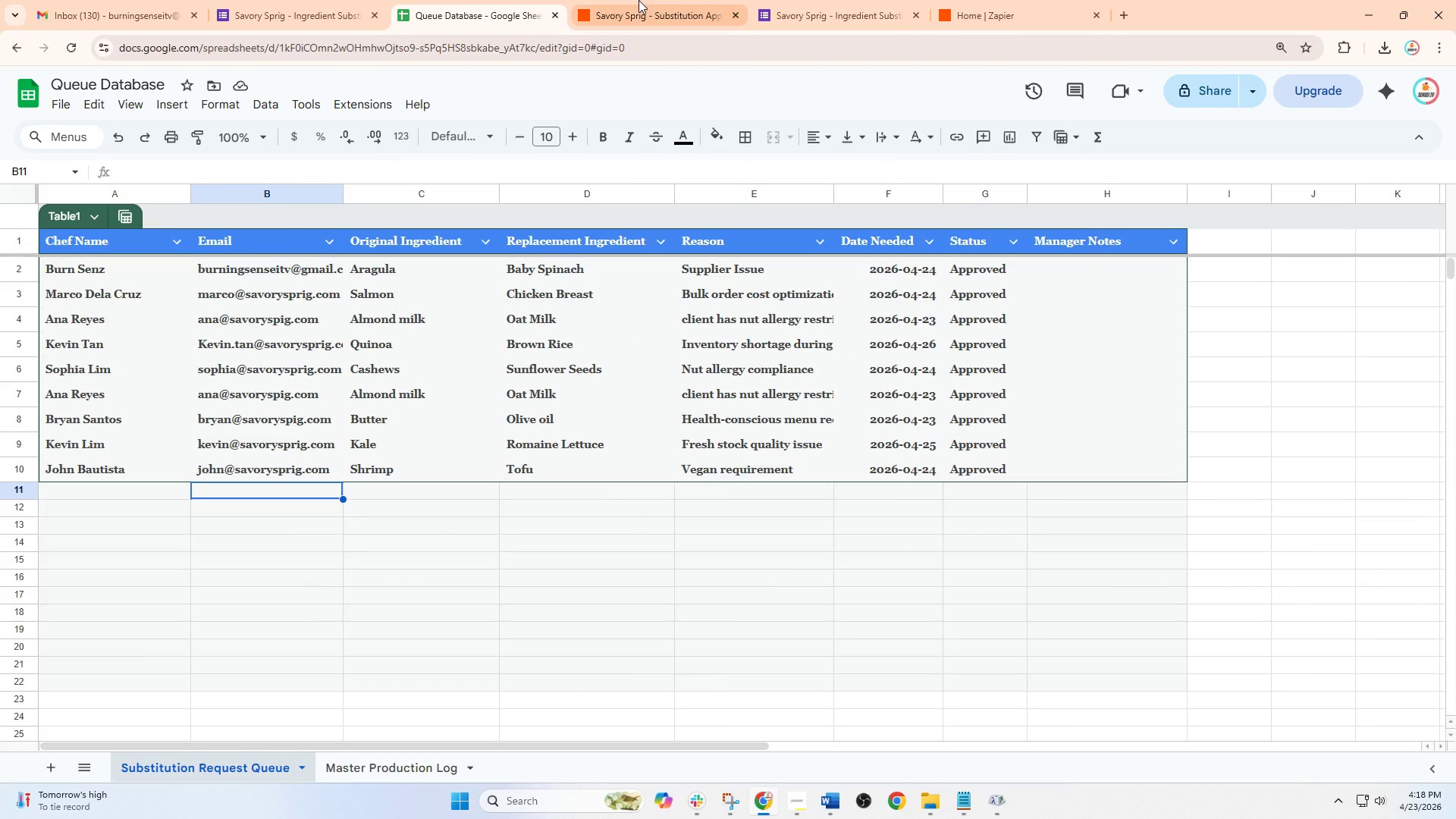 
left_click([816, 0])
 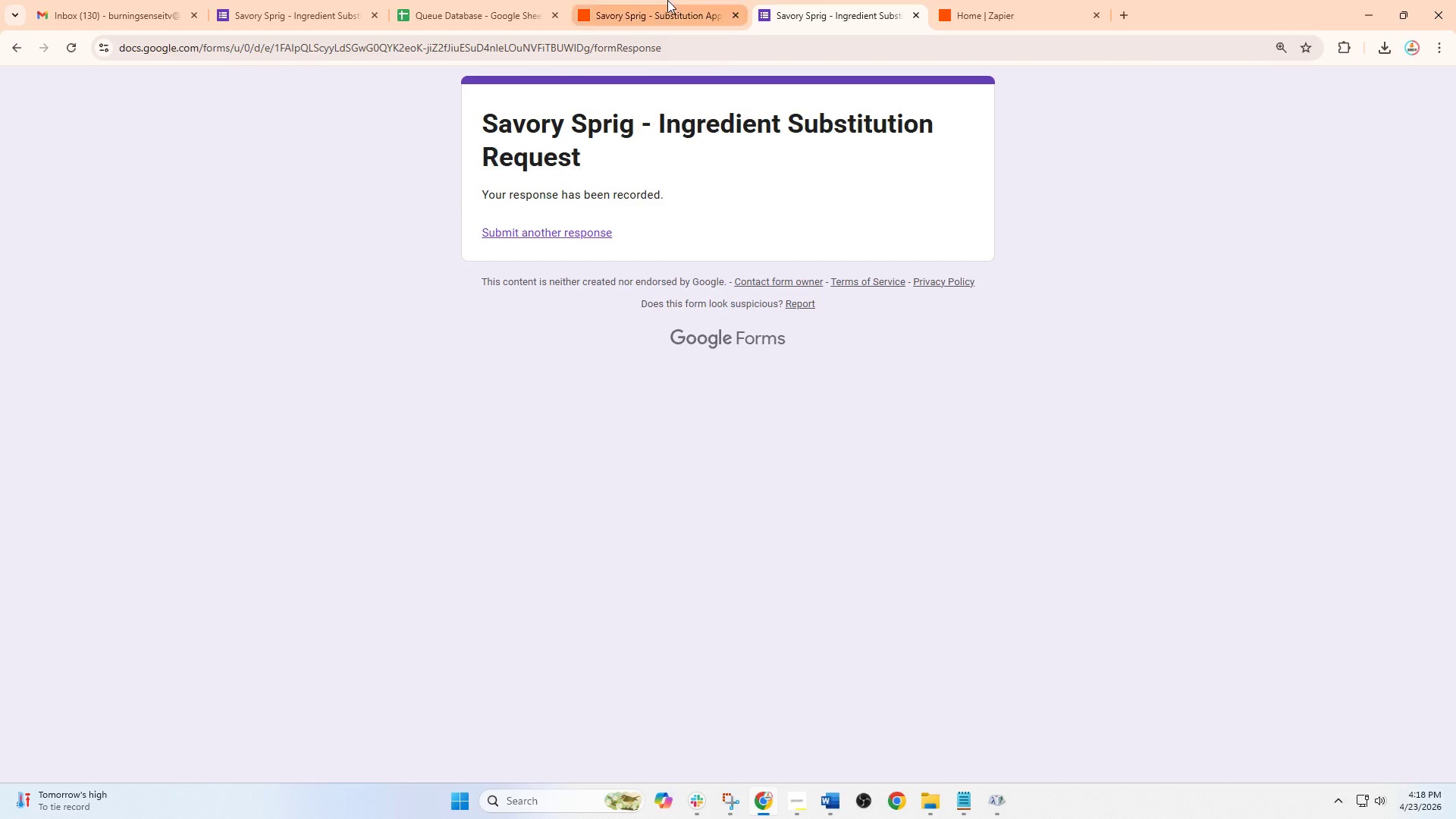 
left_click([667, 0])
 